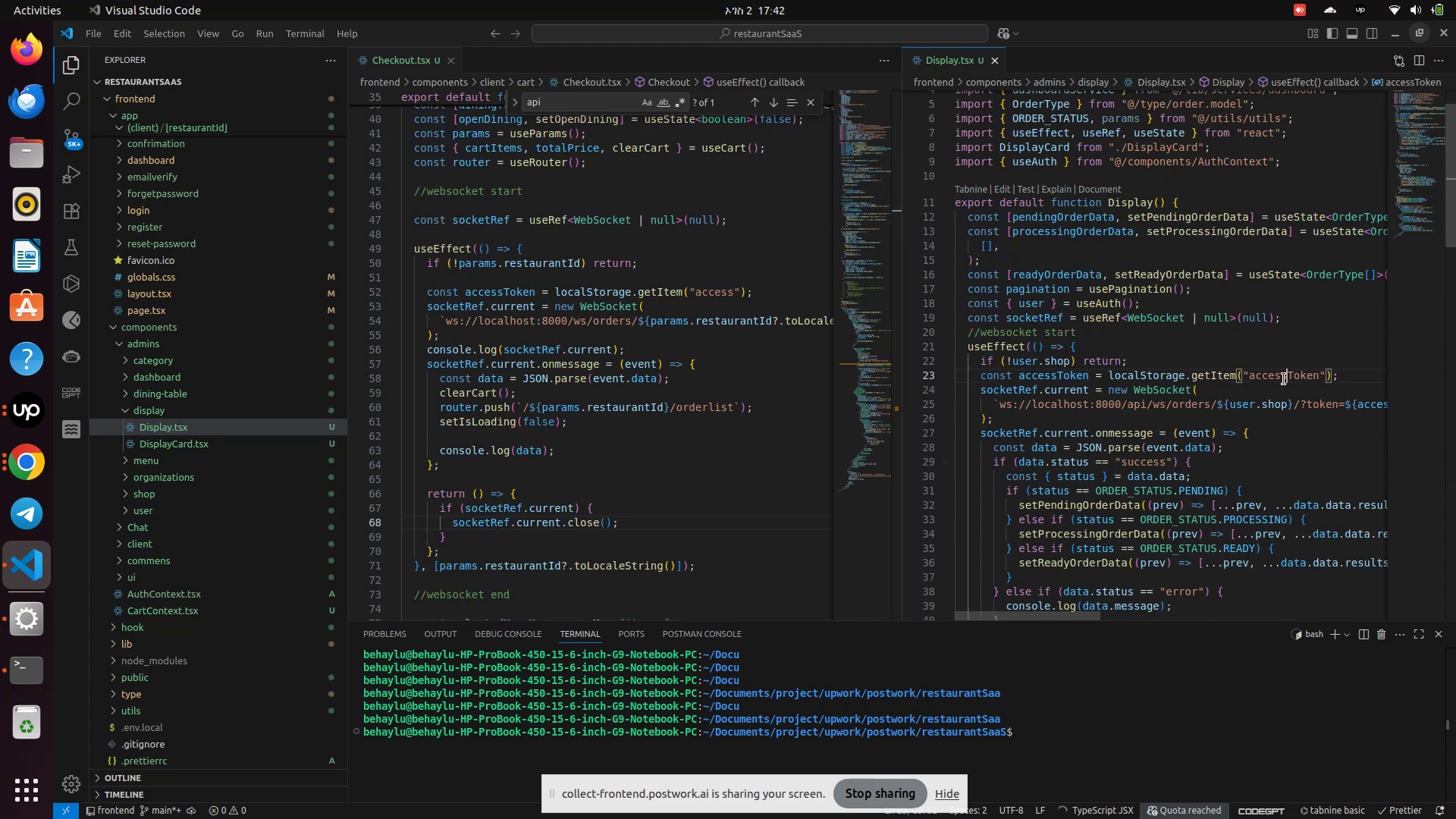 
double_click([1284, 379])
 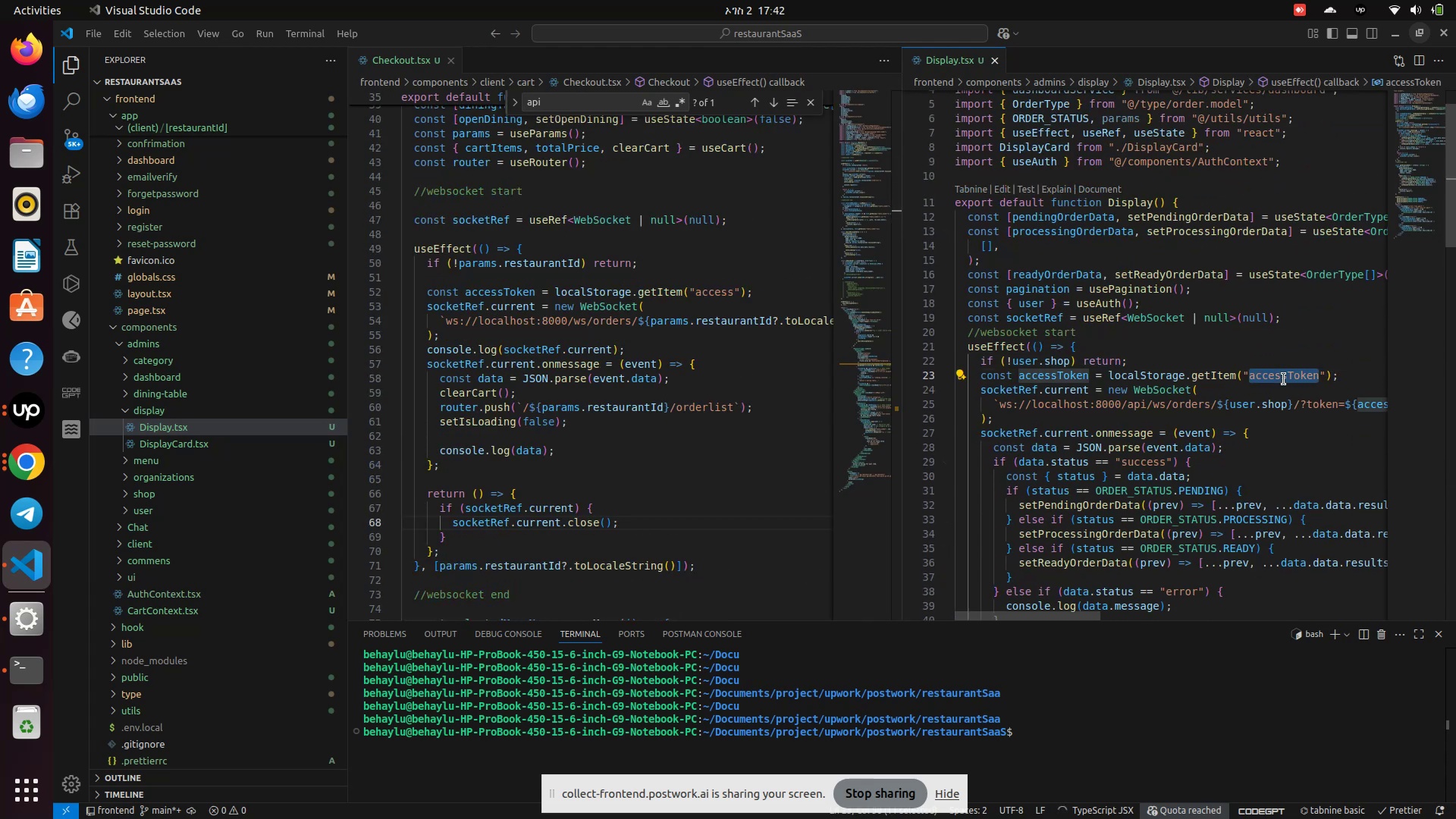 
type(access)
 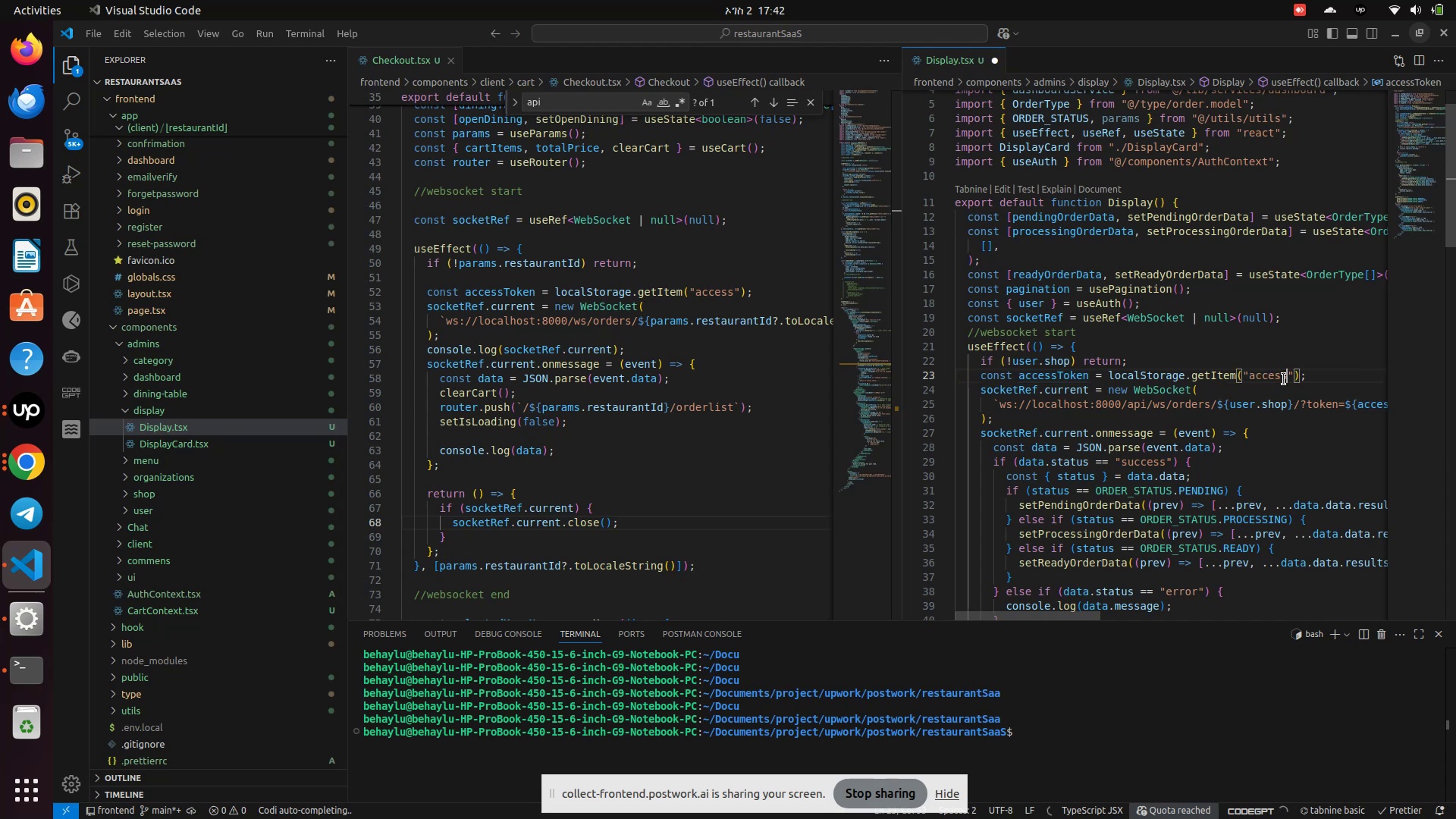 
key(Control+S)
 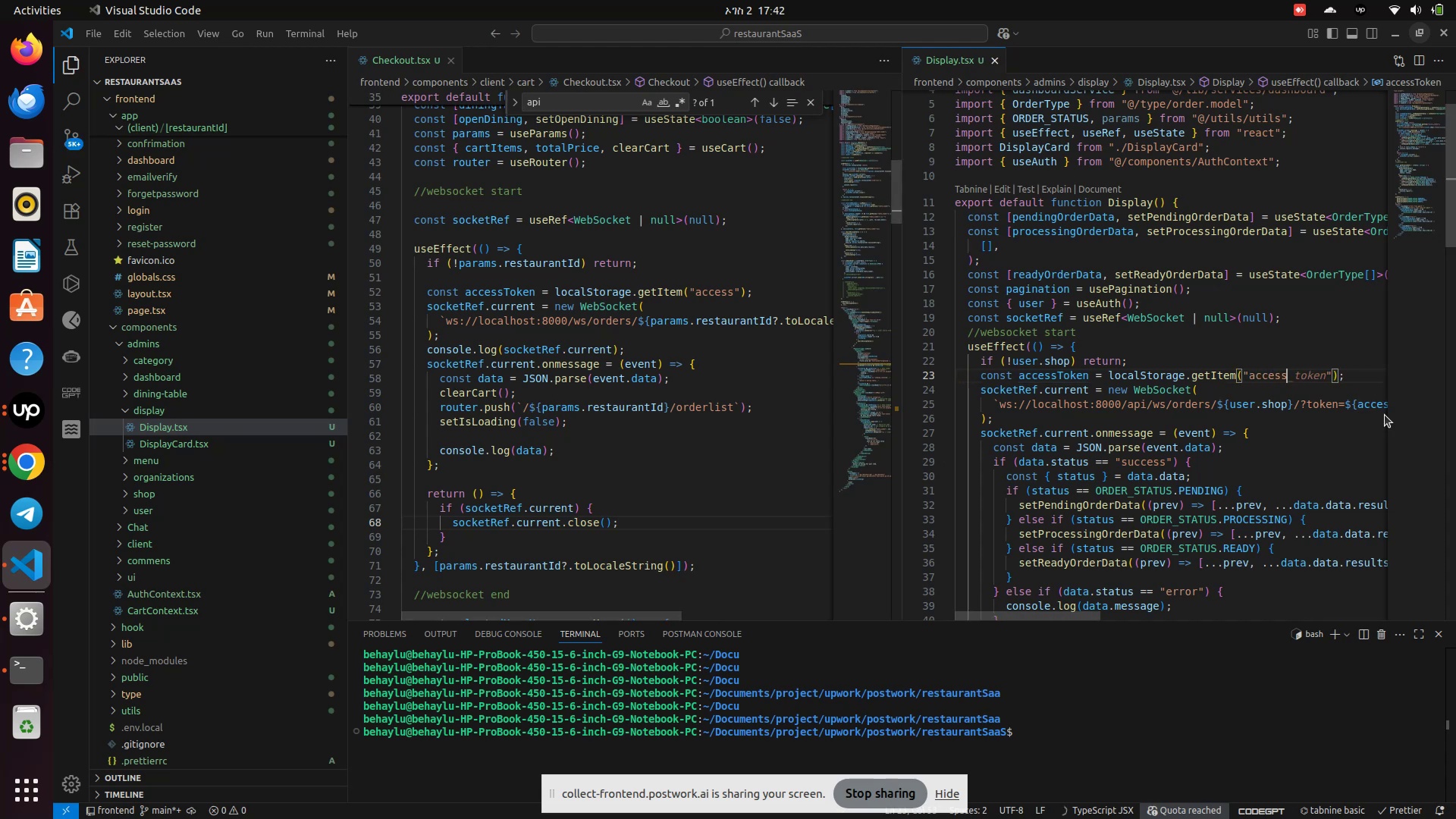 
left_click([1323, 448])
 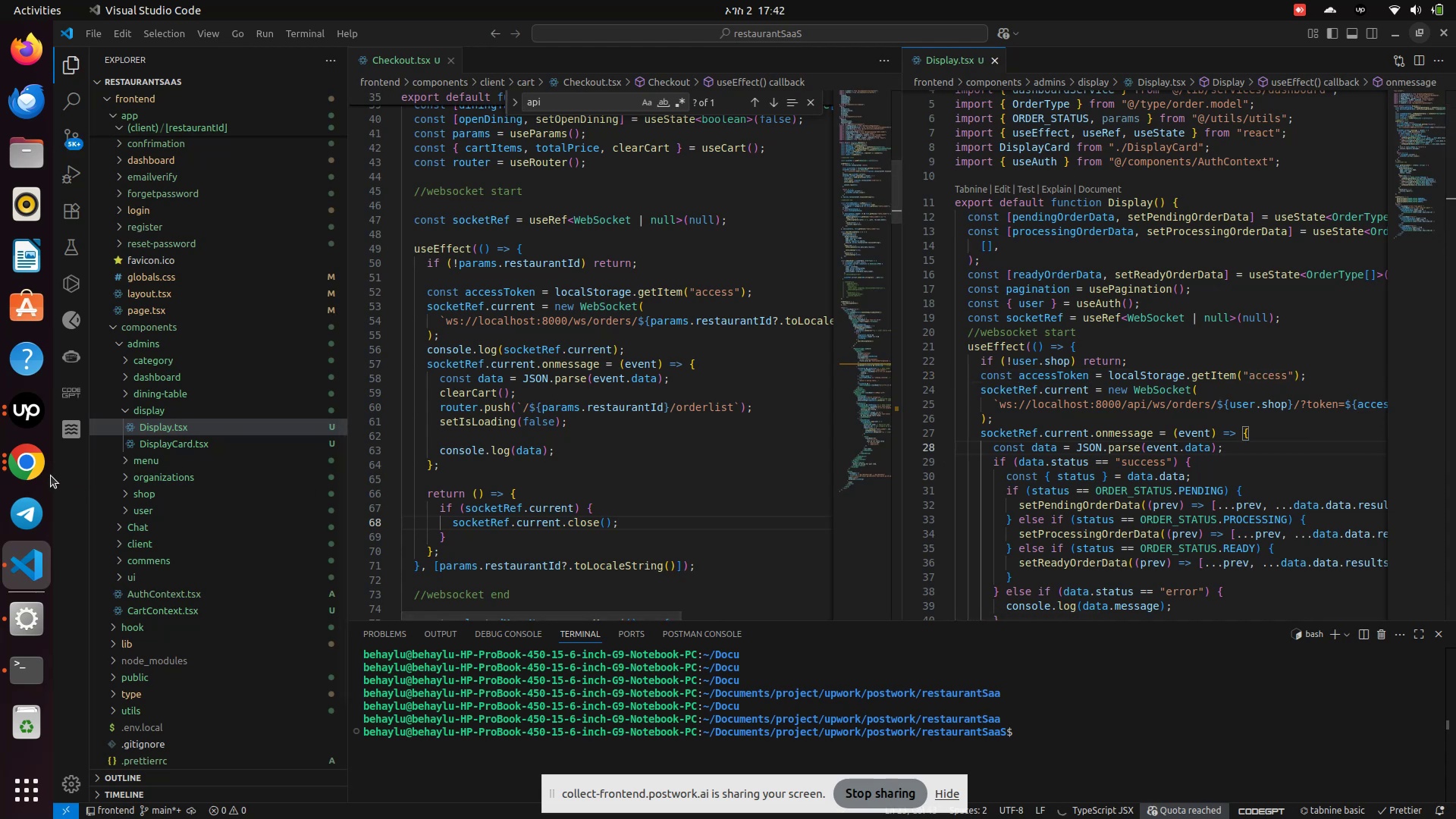 
left_click([30, 467])
 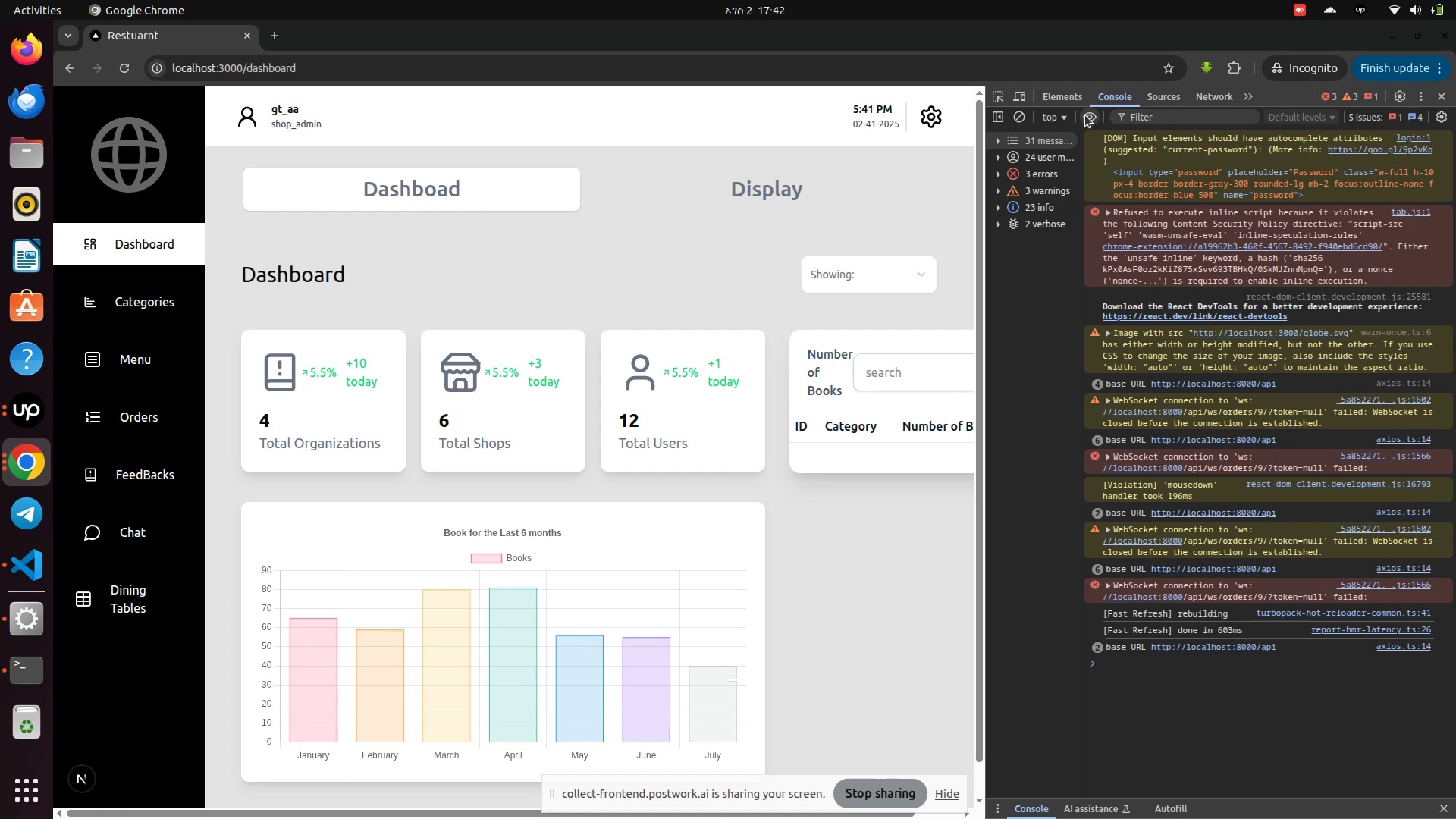 
left_click([1019, 124])
 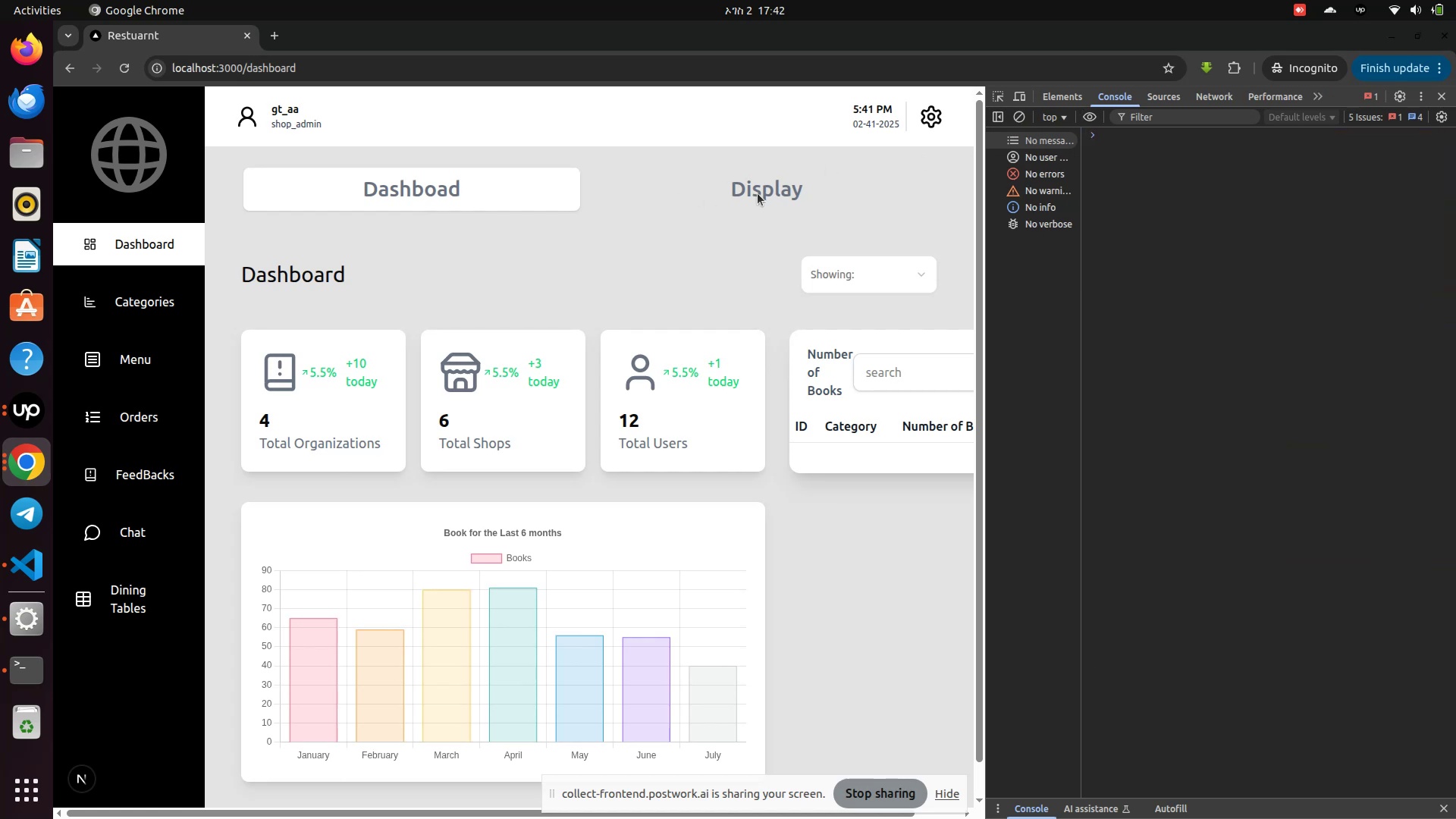 
left_click([761, 192])
 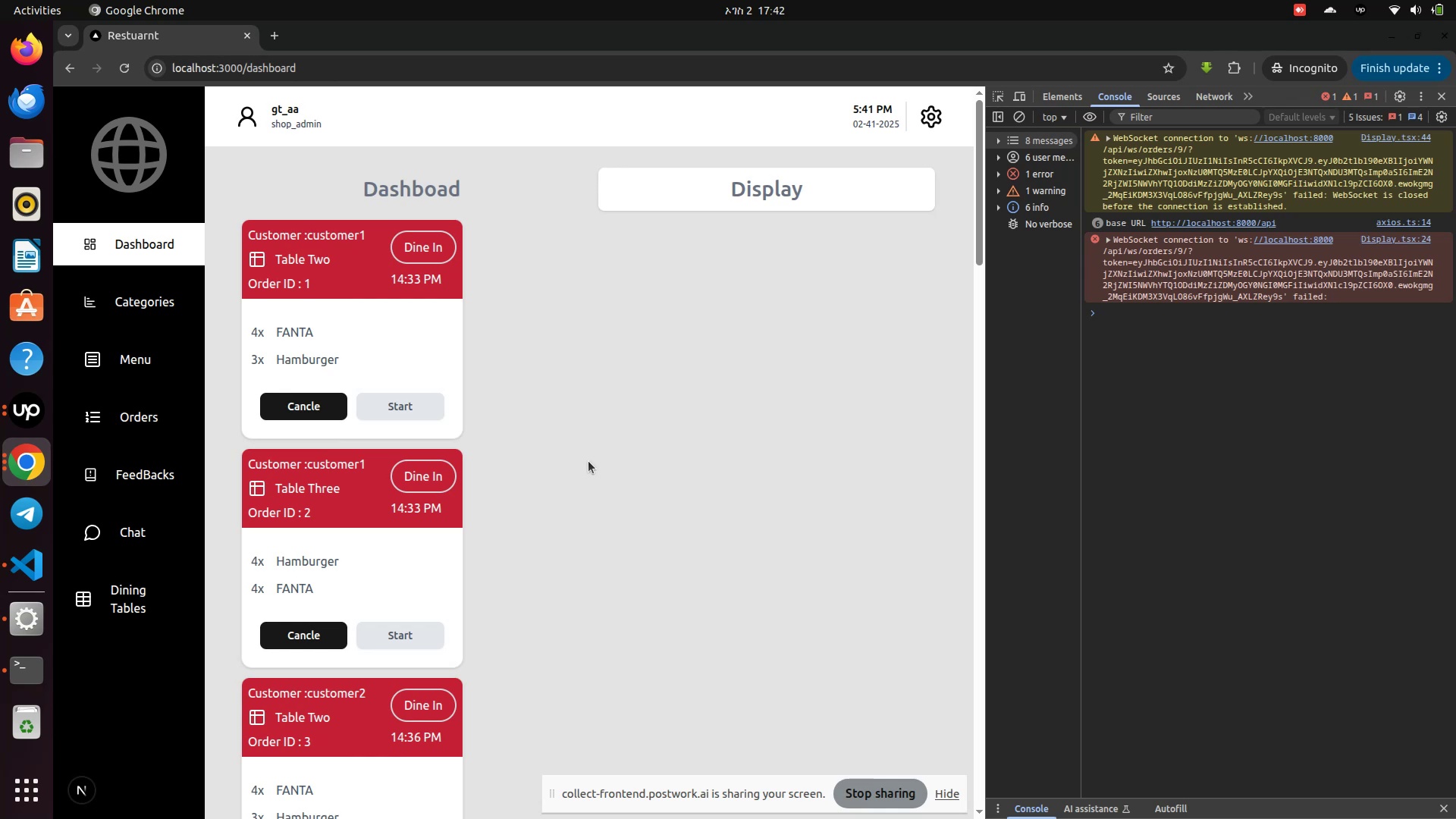 
wait(14.25)
 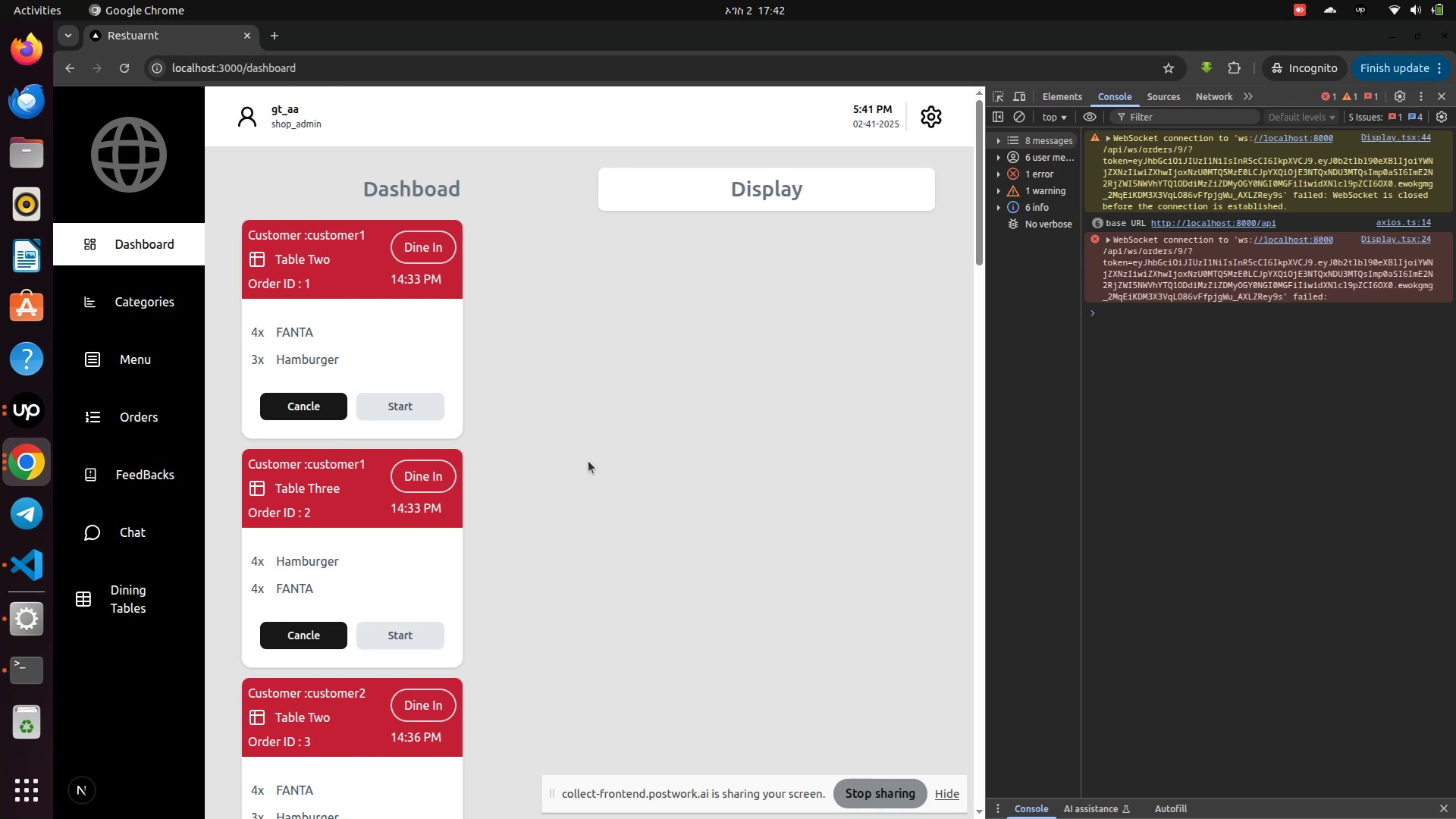 
left_click([28, 674])
 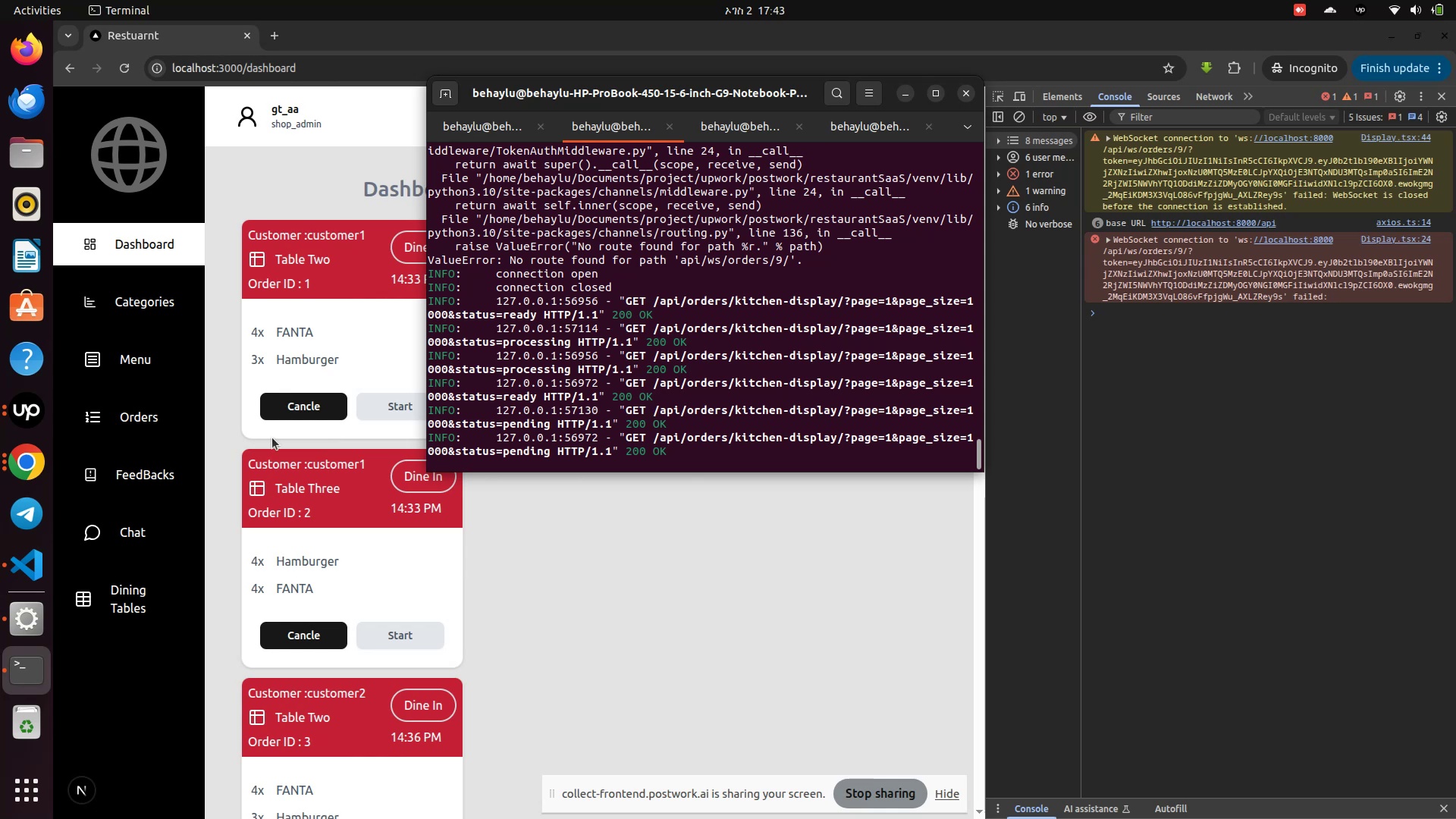 
wait(14.13)
 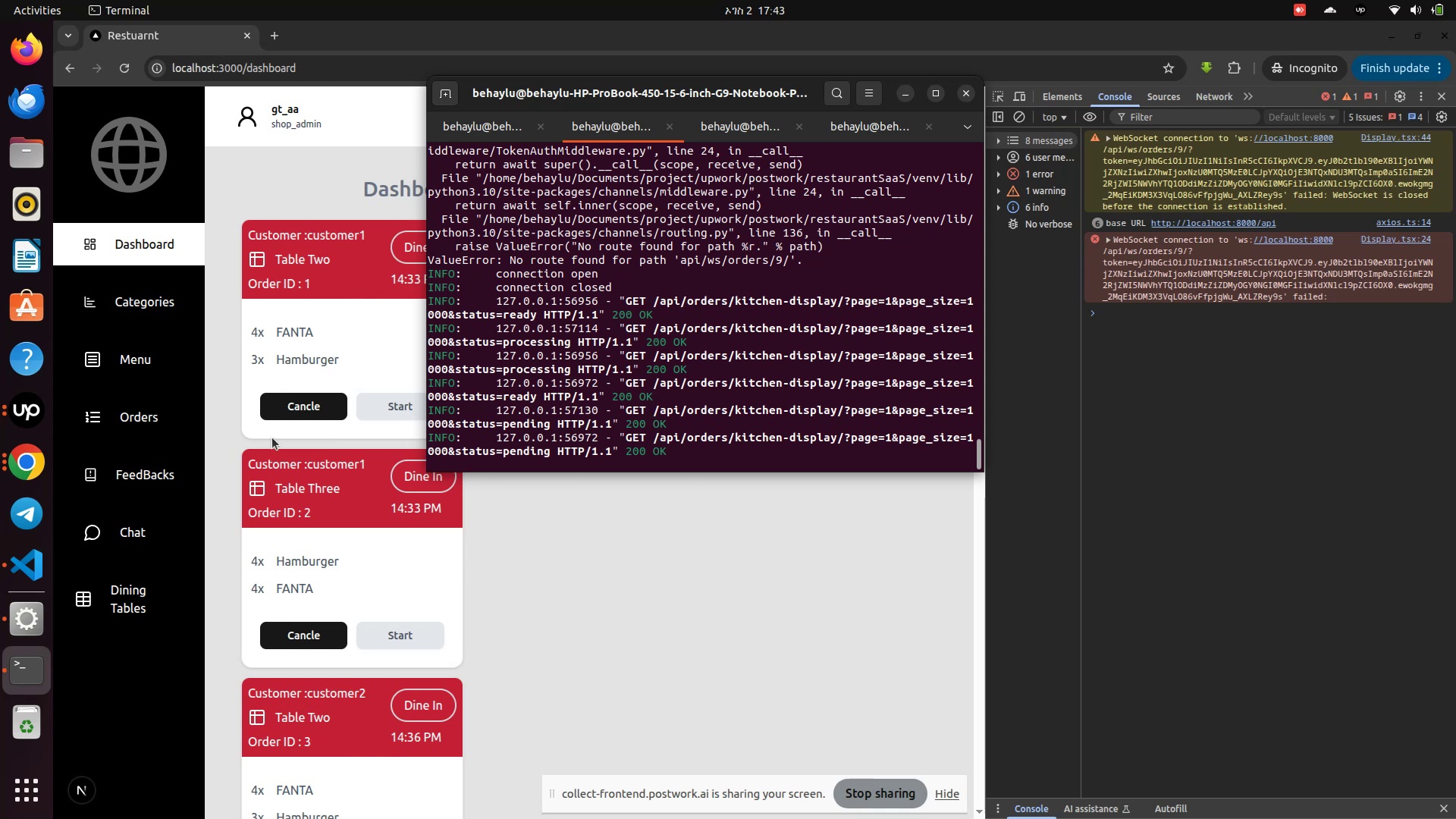 
left_click([1144, 402])
 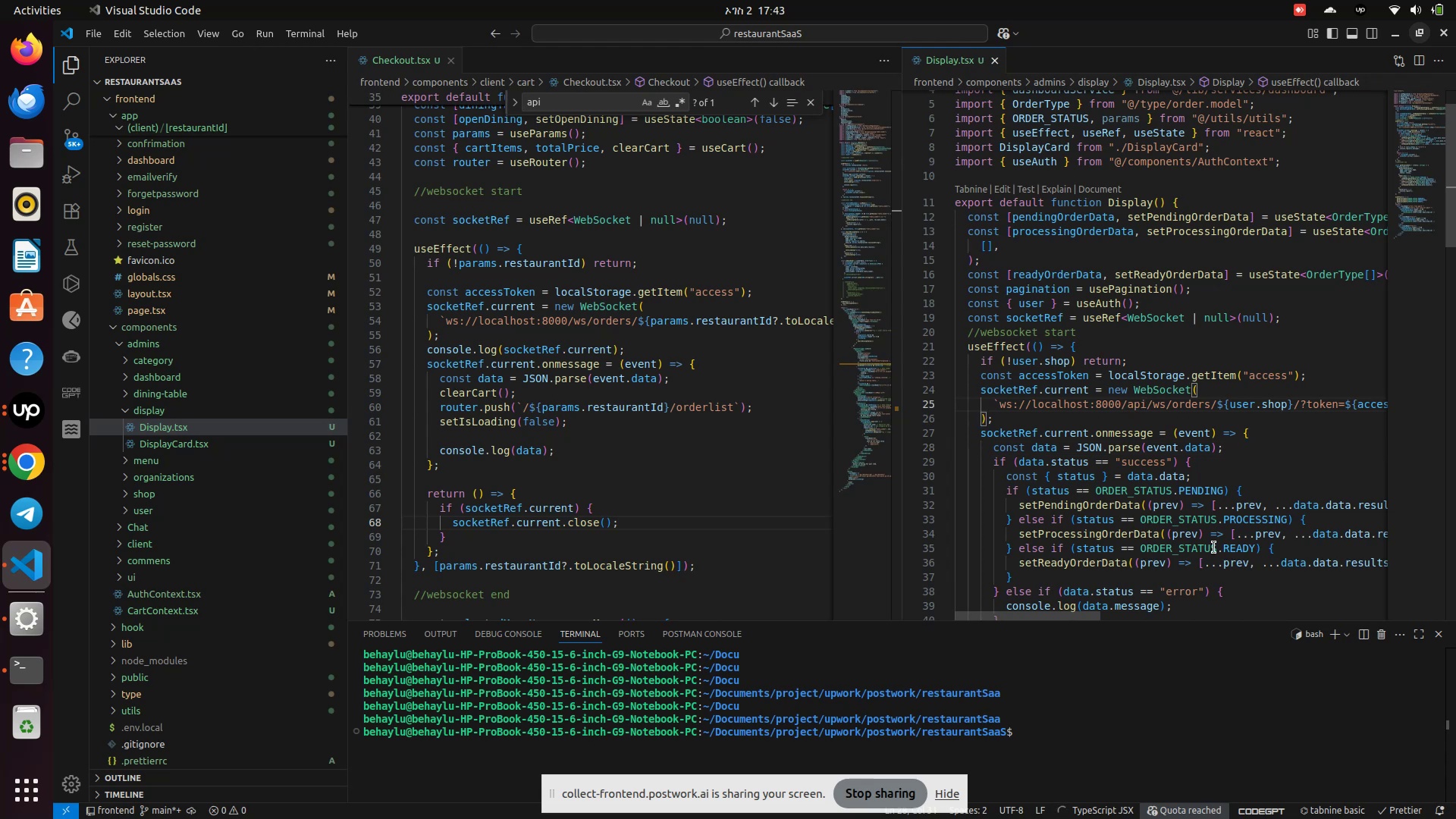 
key(Backspace)
 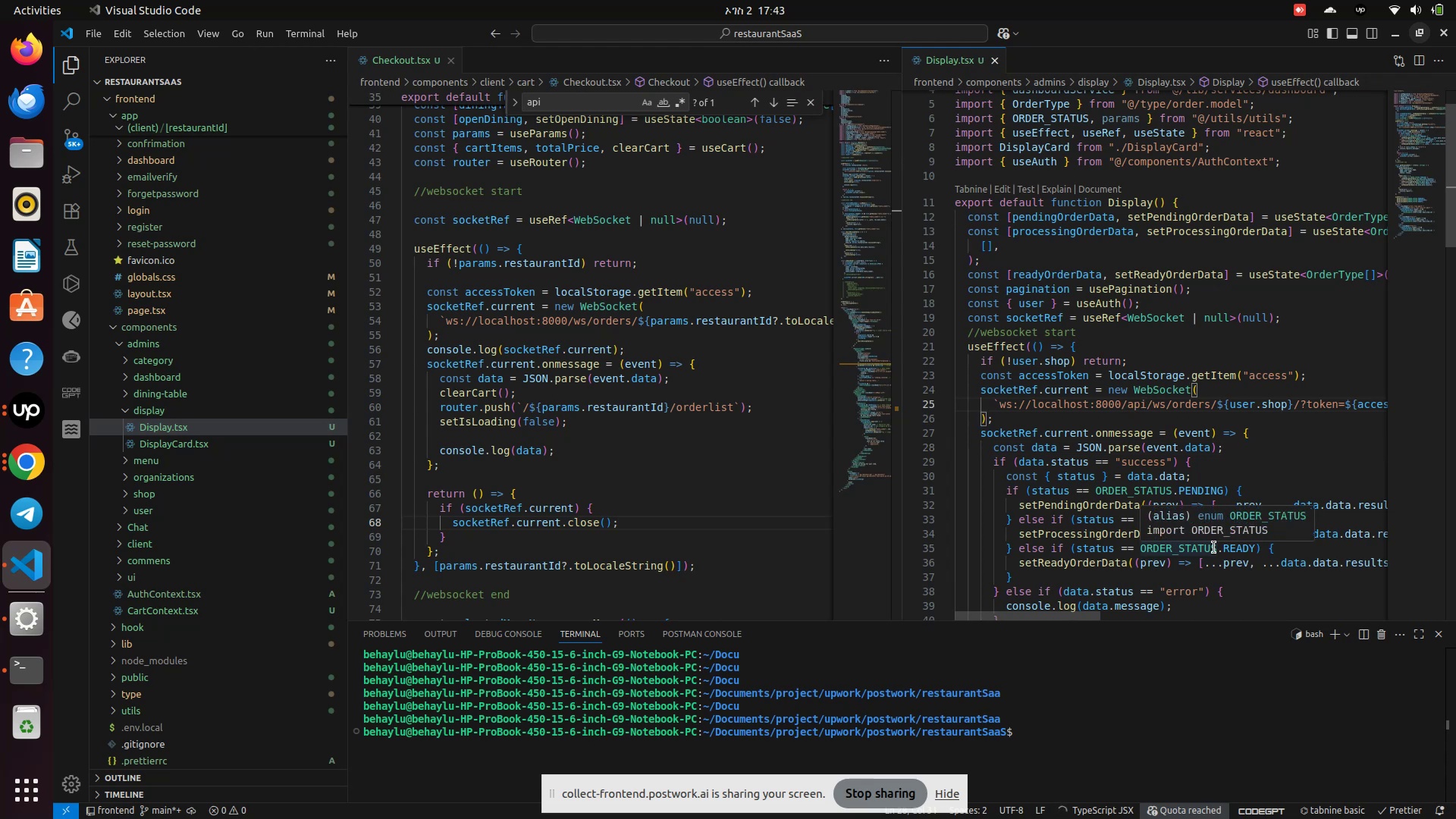 
key(Backspace)
 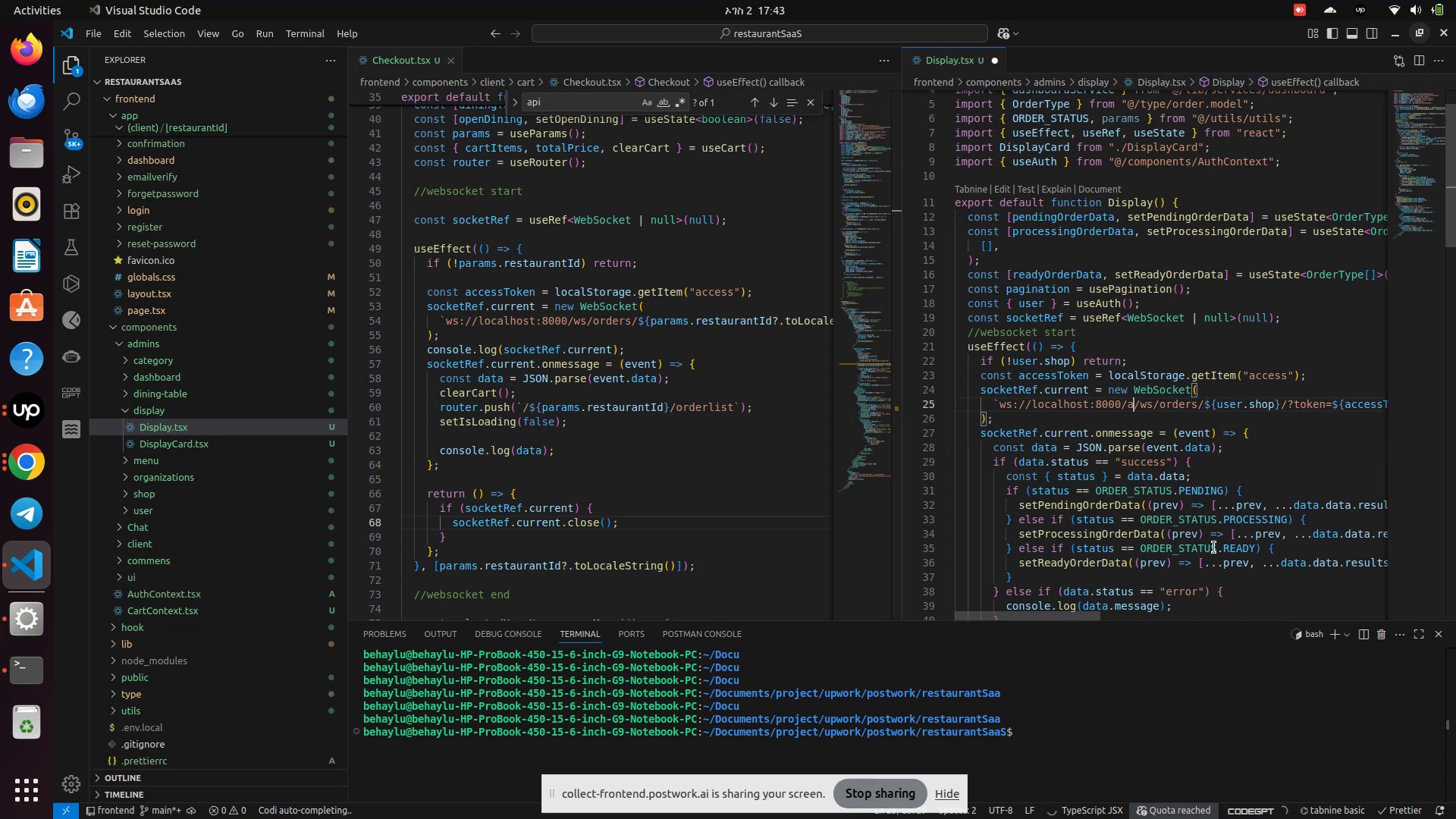 
key(Backspace)
 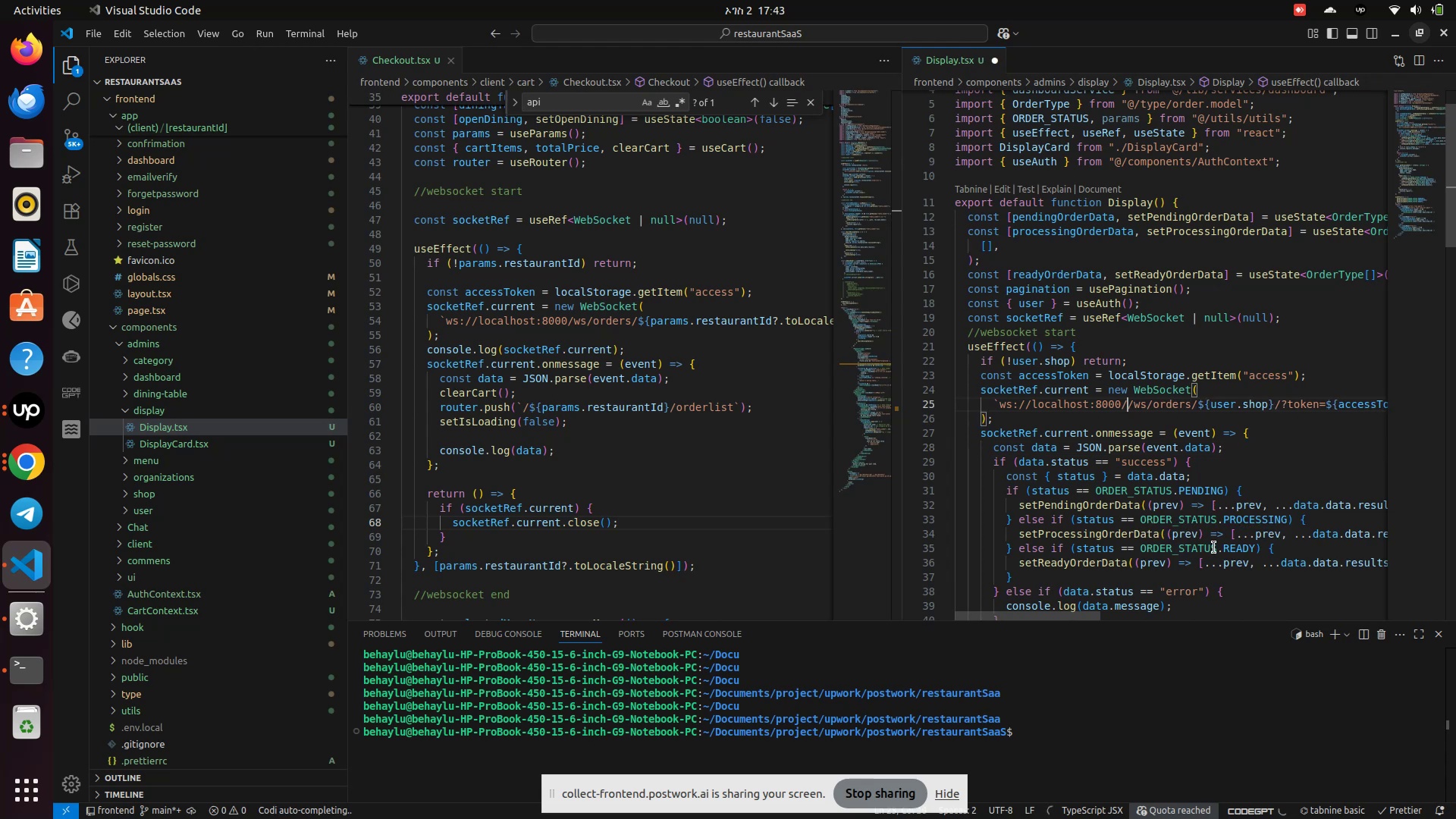 
key(Backspace)
 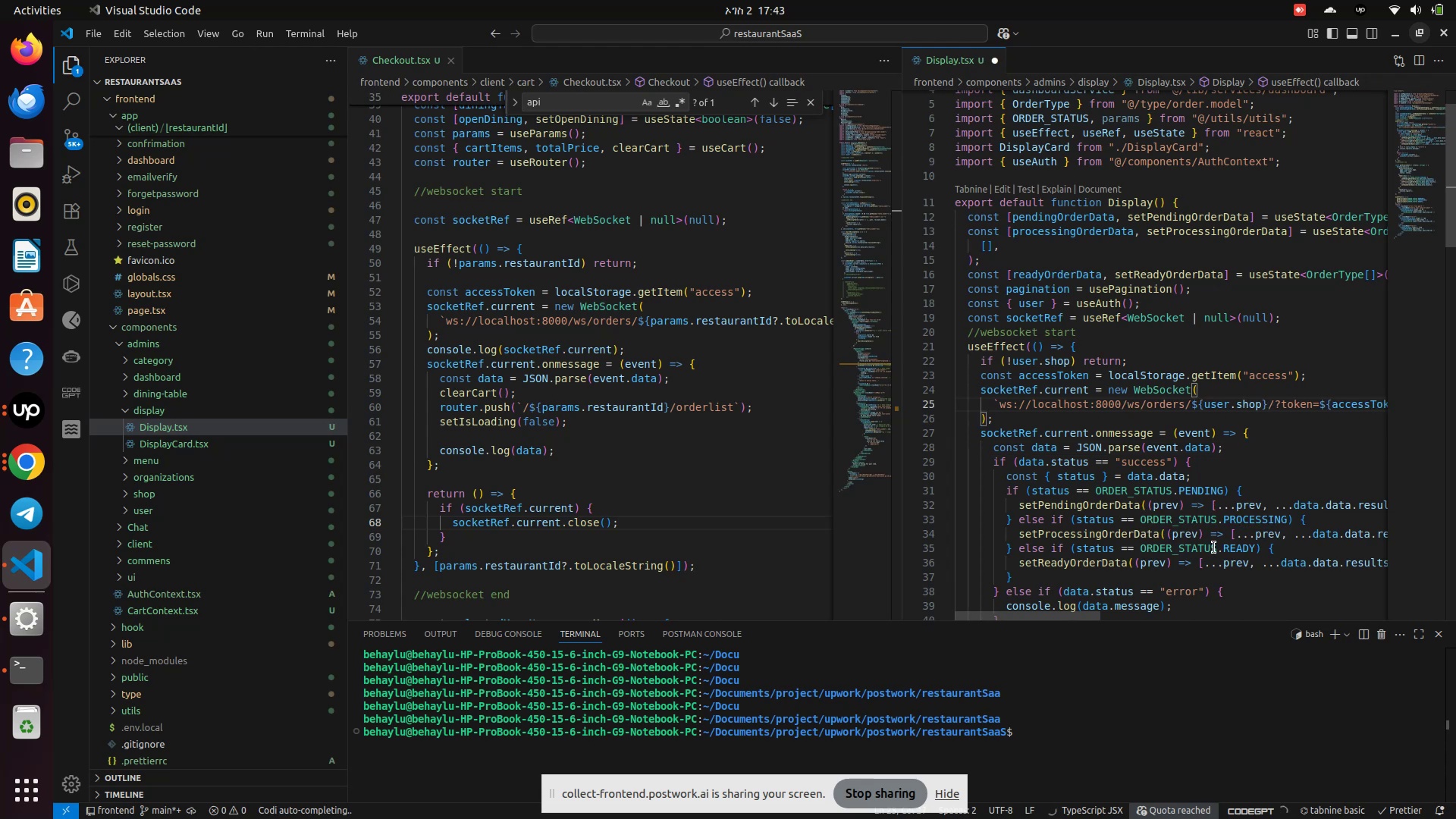 
key(Control+S)
 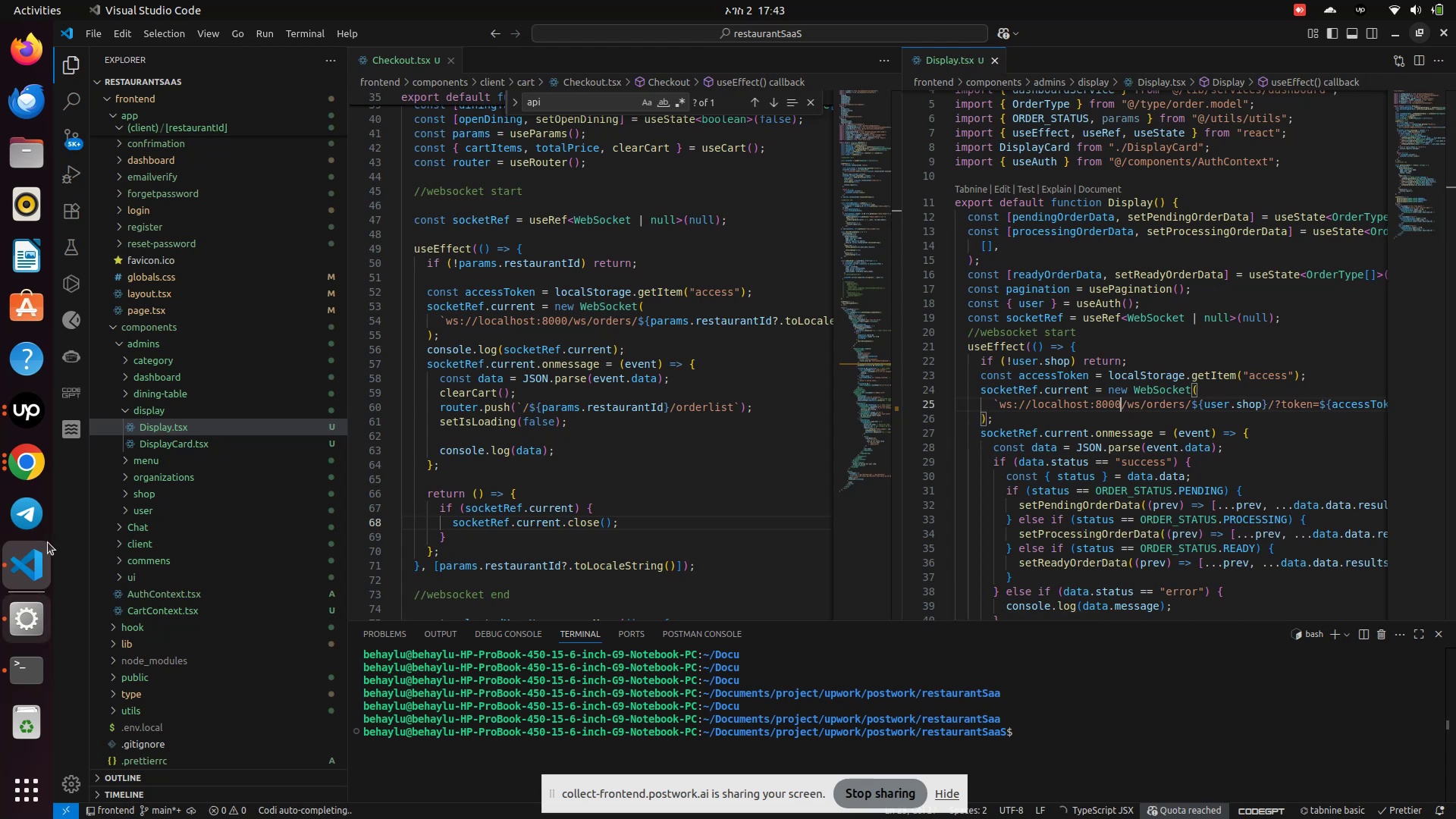 
left_click([29, 469])
 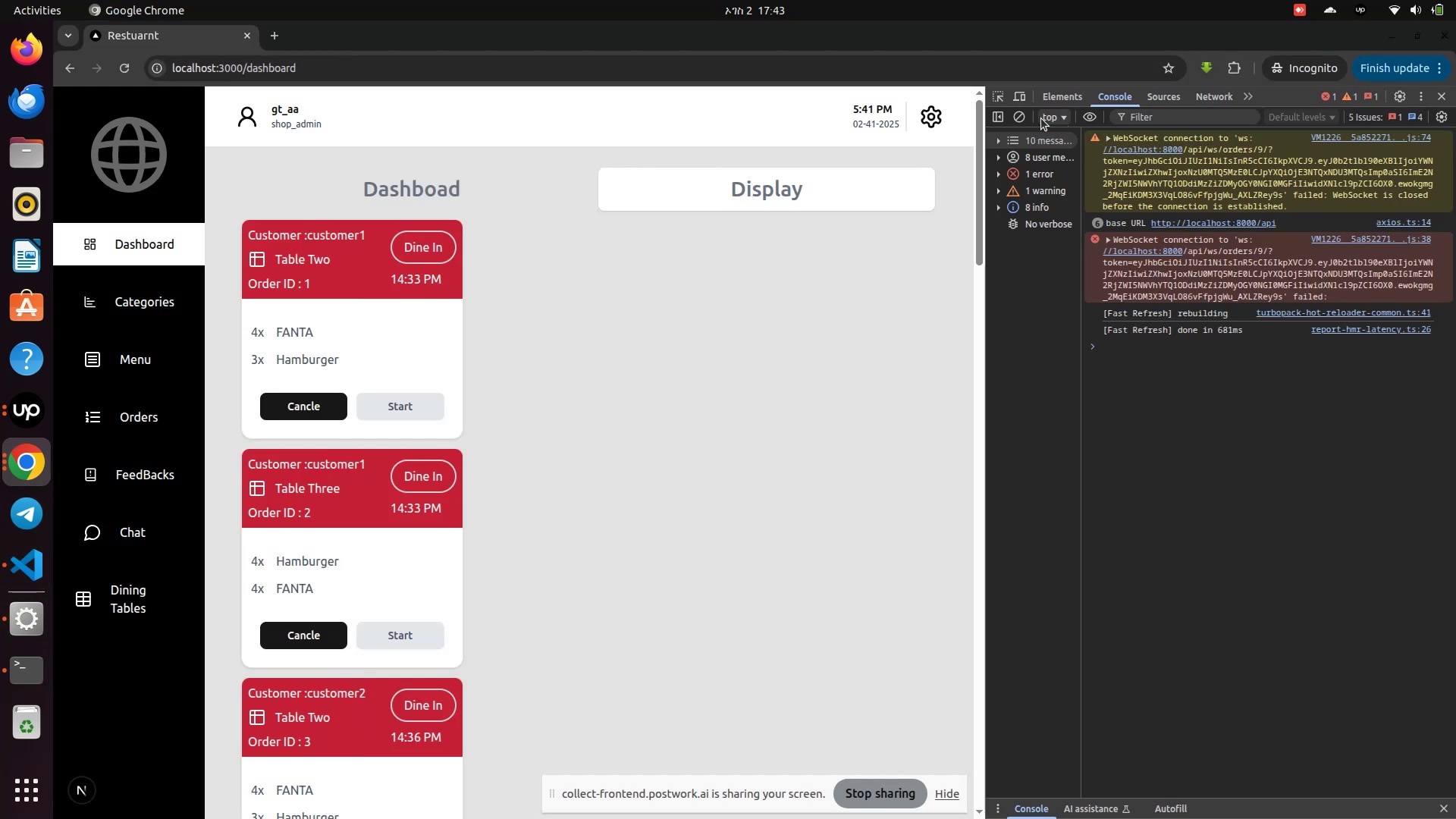 
left_click([1018, 116])
 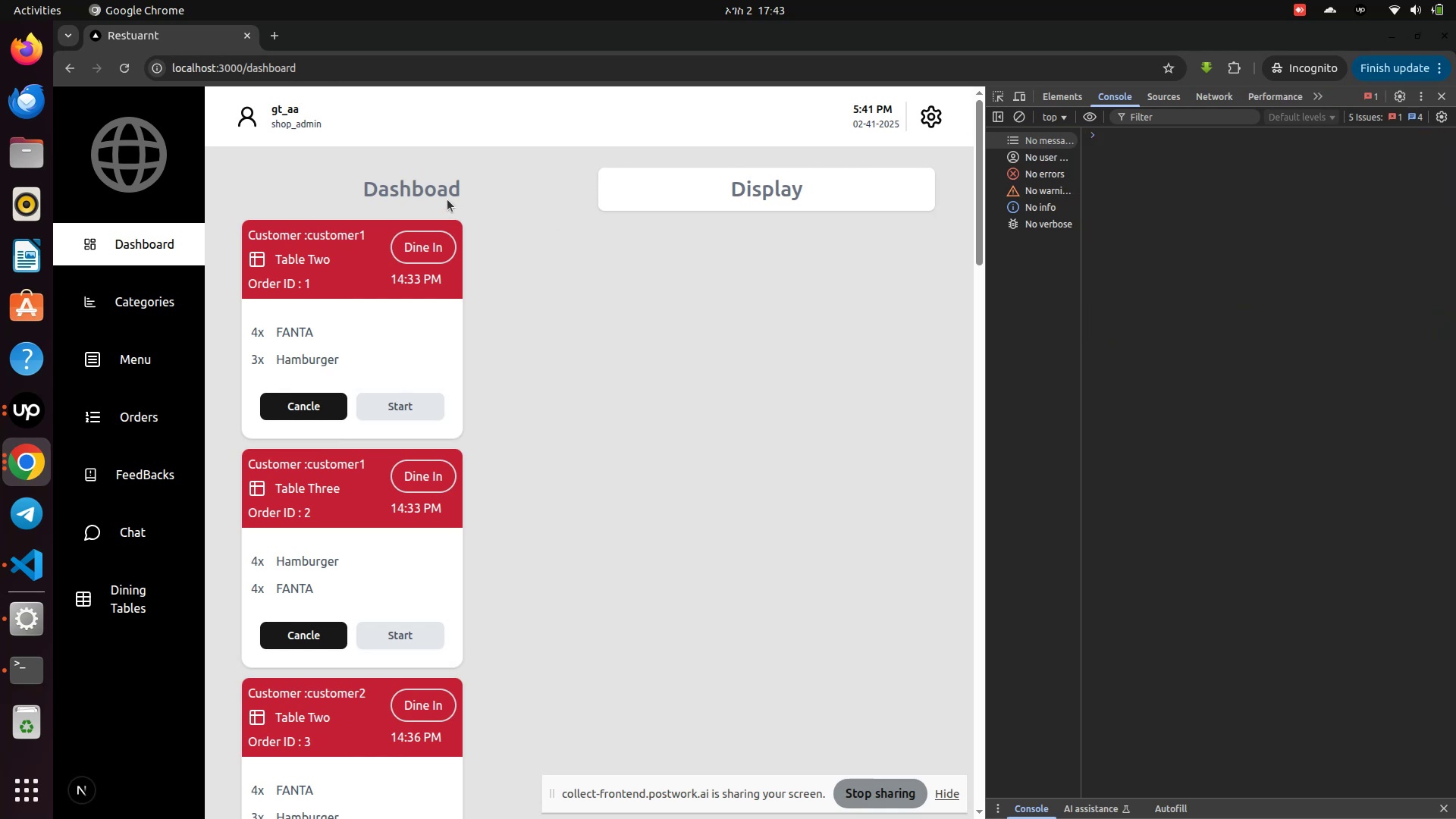 
left_click([438, 190])
 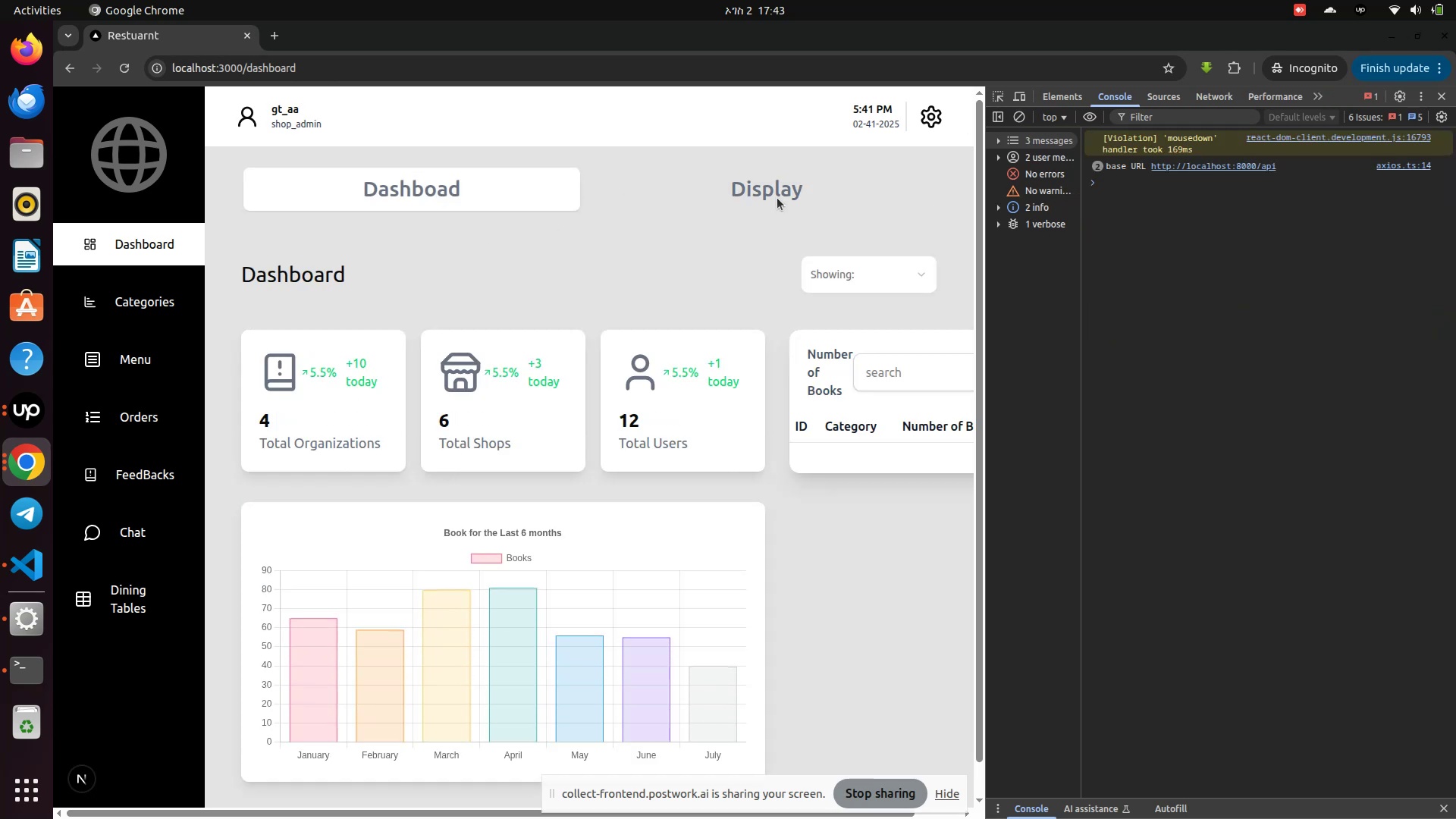 
left_click([777, 198])
 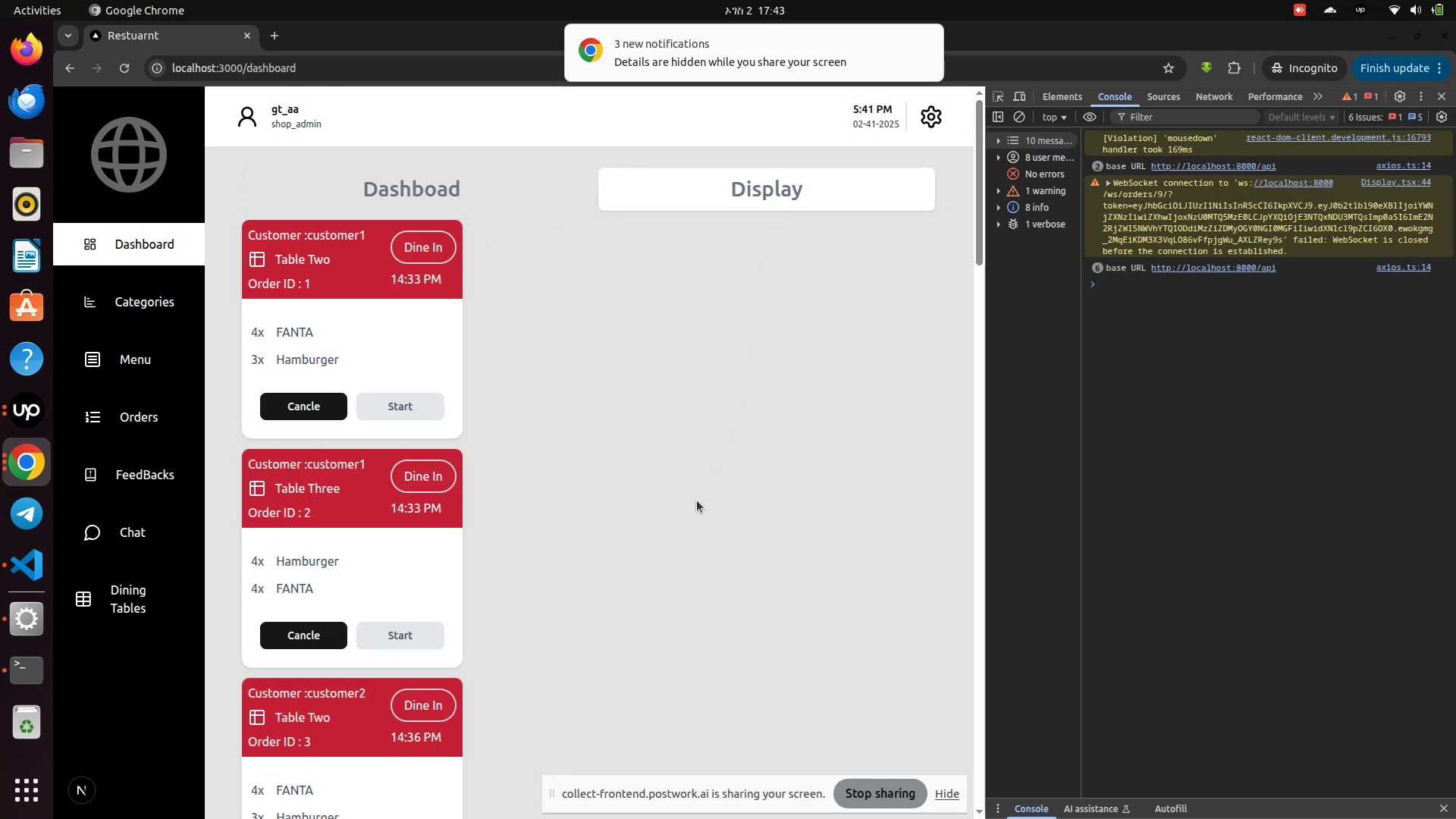 
wait(11.3)
 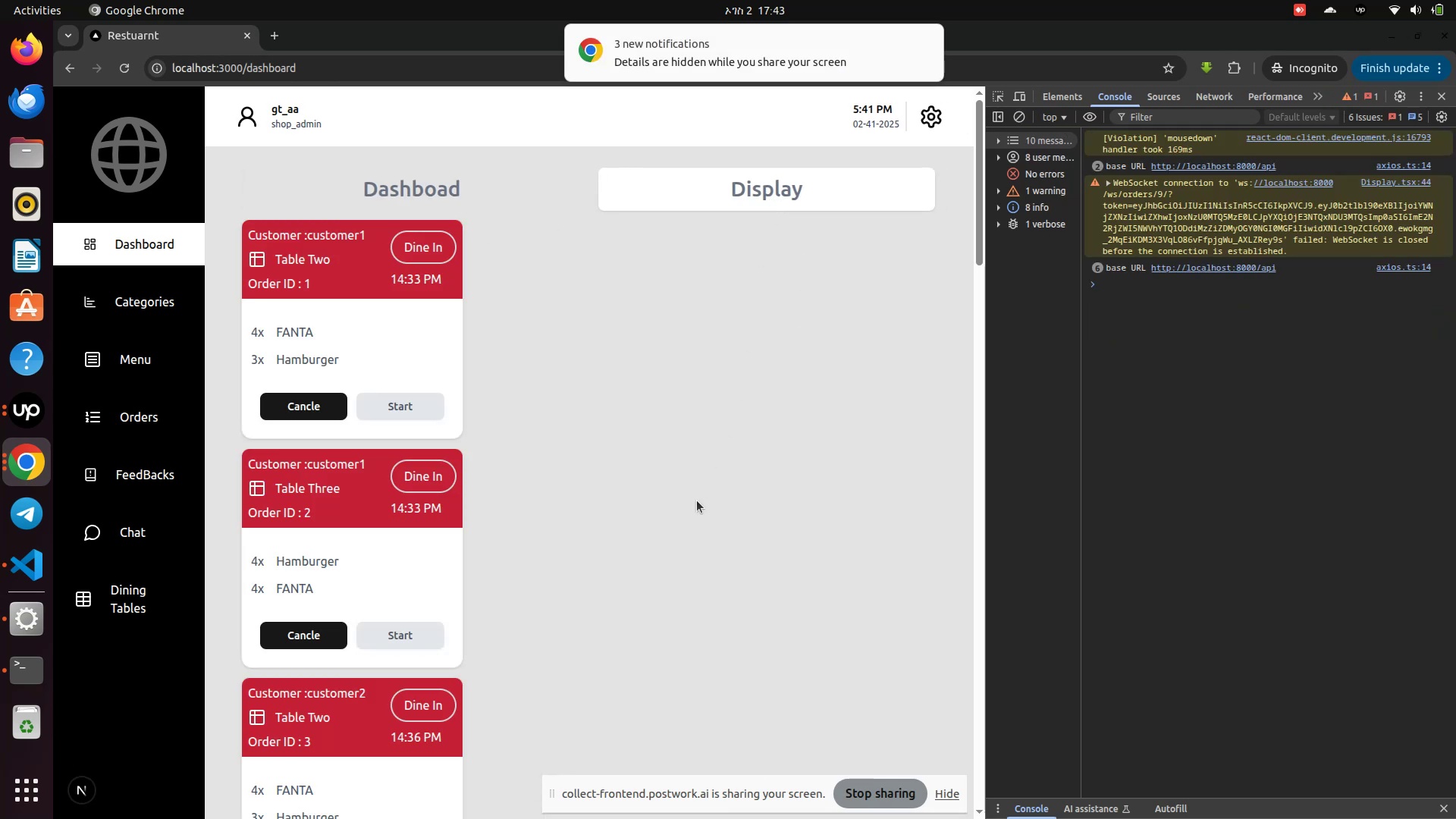 
left_click_drag(start_coordinate=[988, 472], to_coordinate=[1056, 477])
 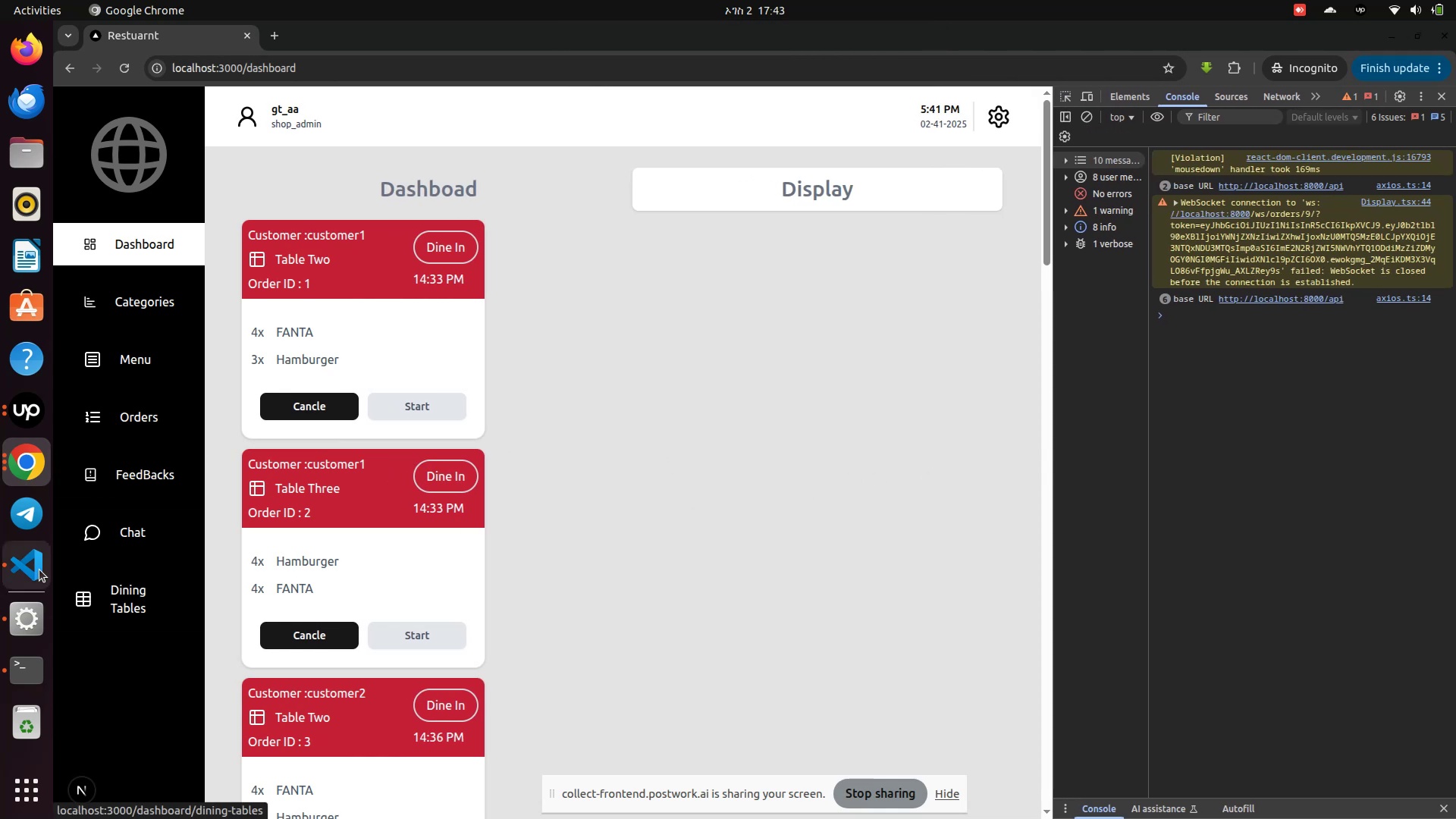 
left_click([27, 563])
 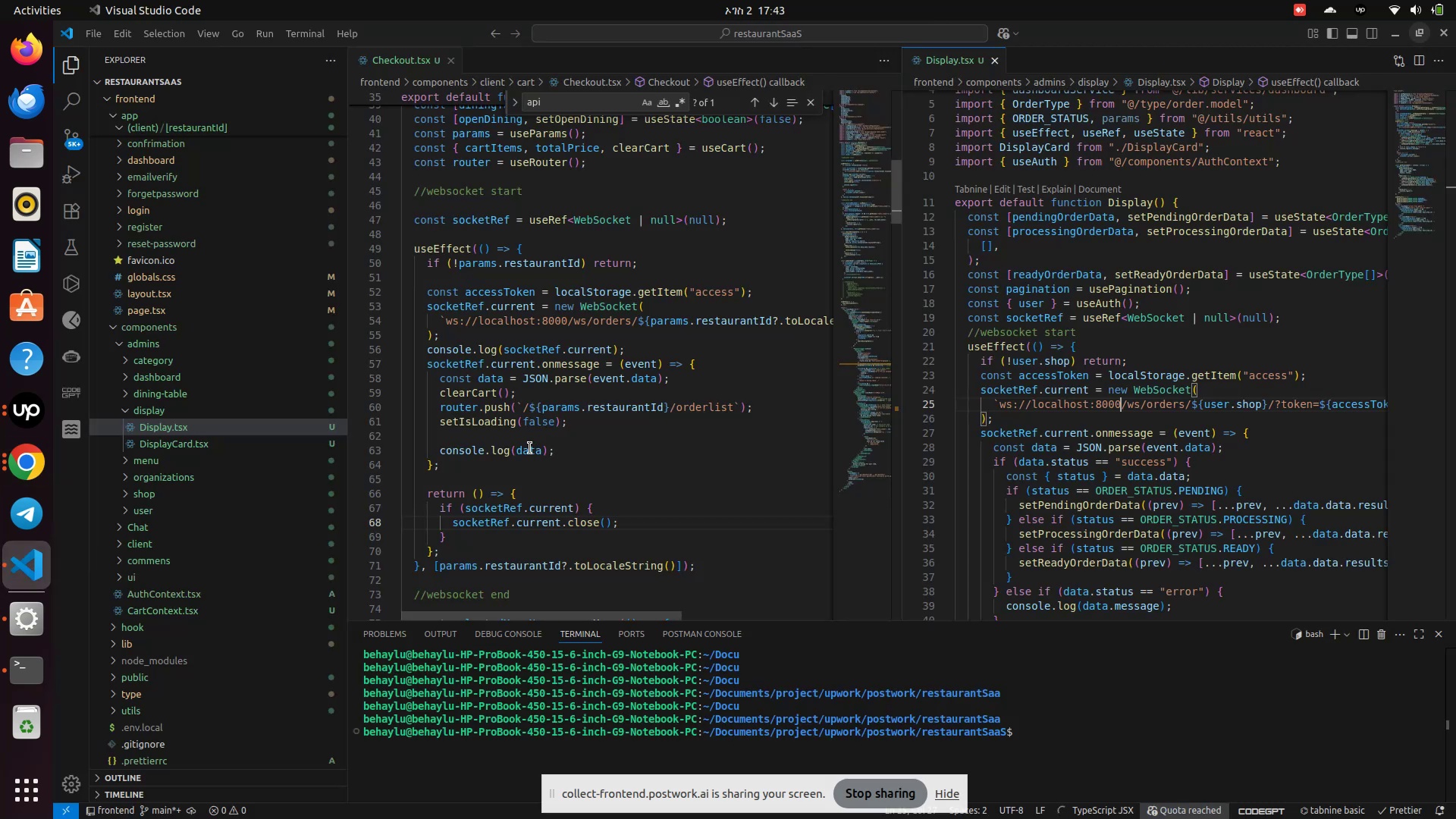 
mouse_move([485, 447])
 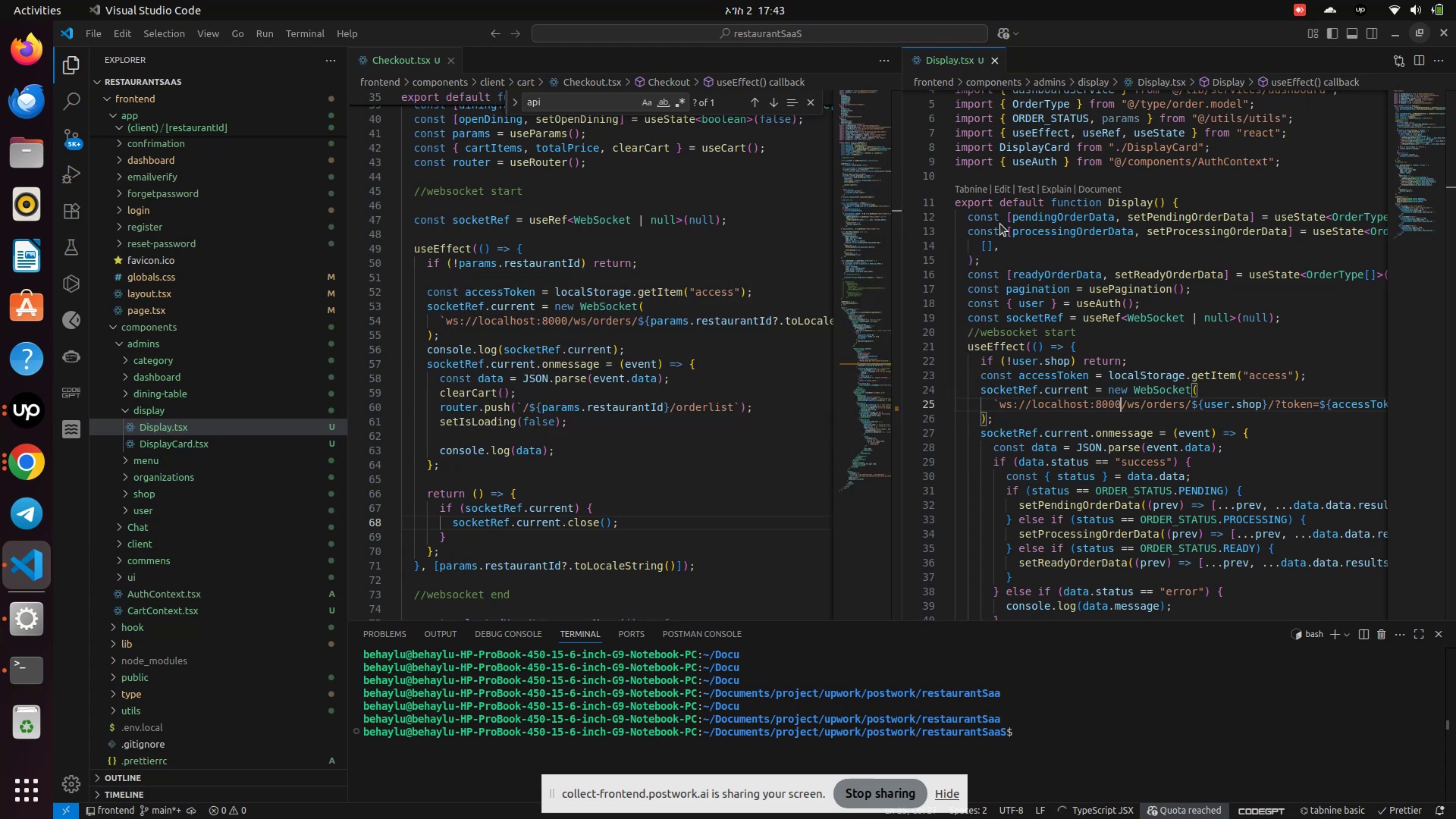 
scroll: coordinate [1100, 479], scroll_direction: down, amount: 3.0
 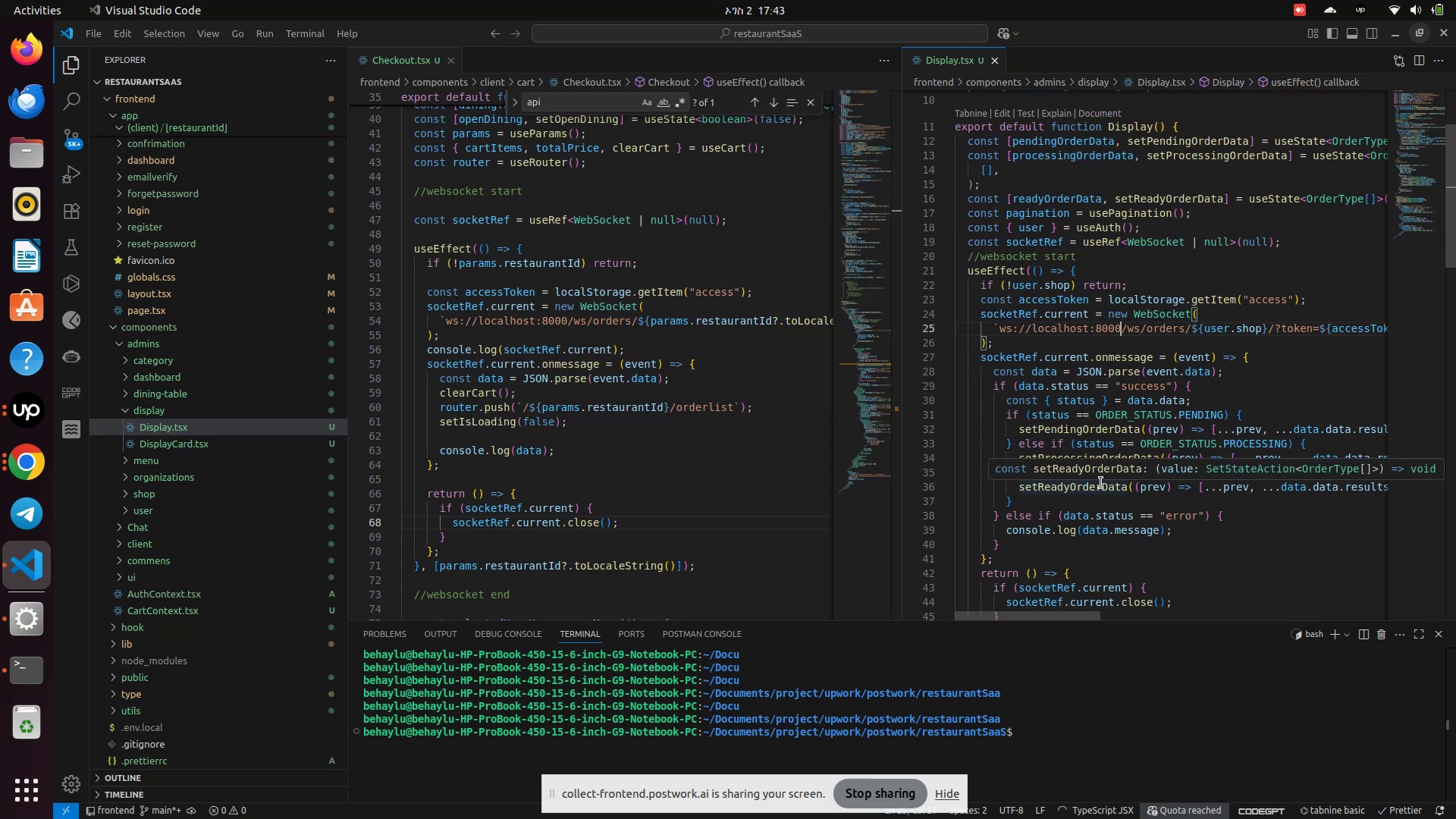 
scroll: coordinate [1126, 463], scroll_direction: up, amount: 1.0
 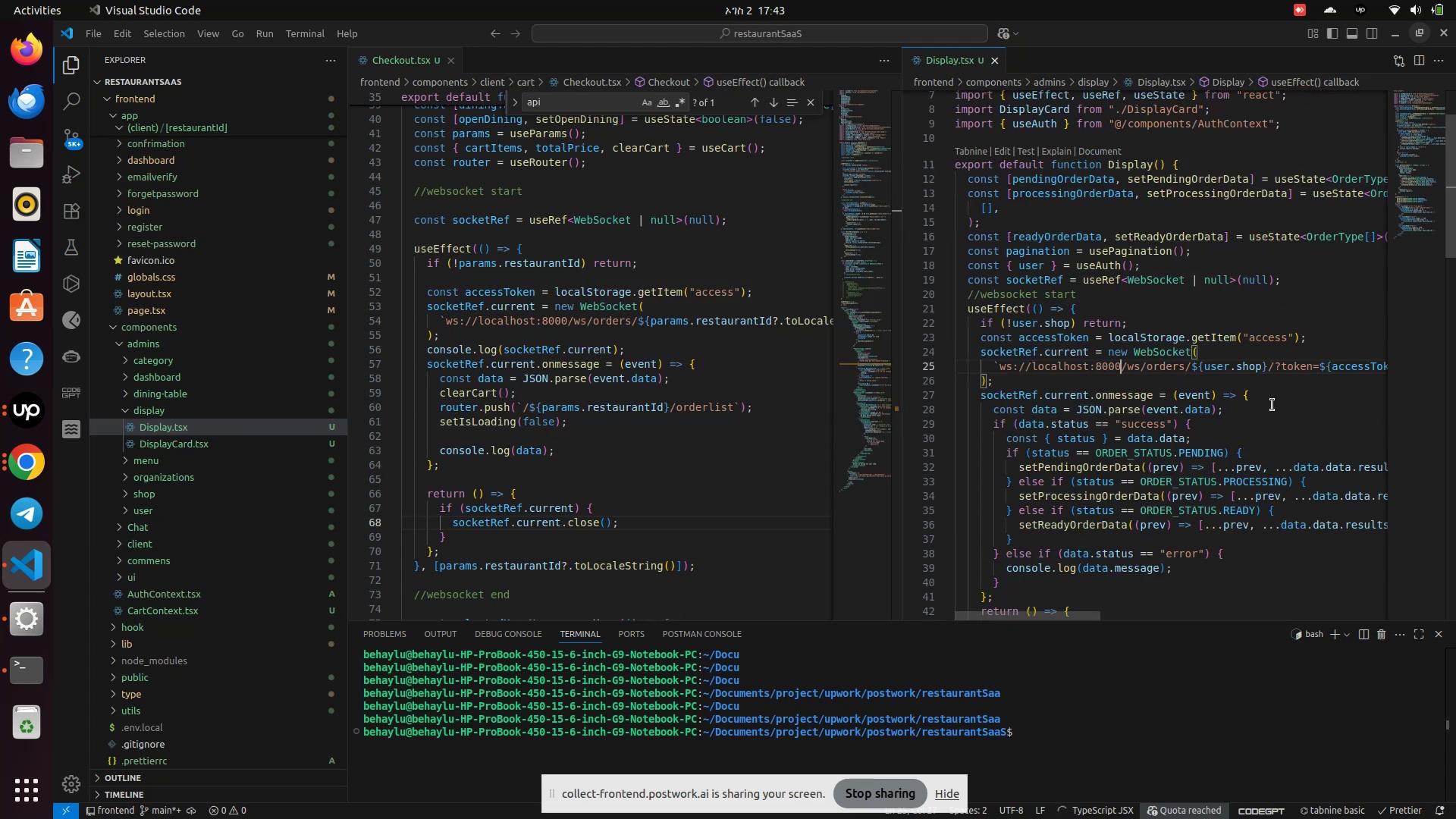 
wait(6.07)
 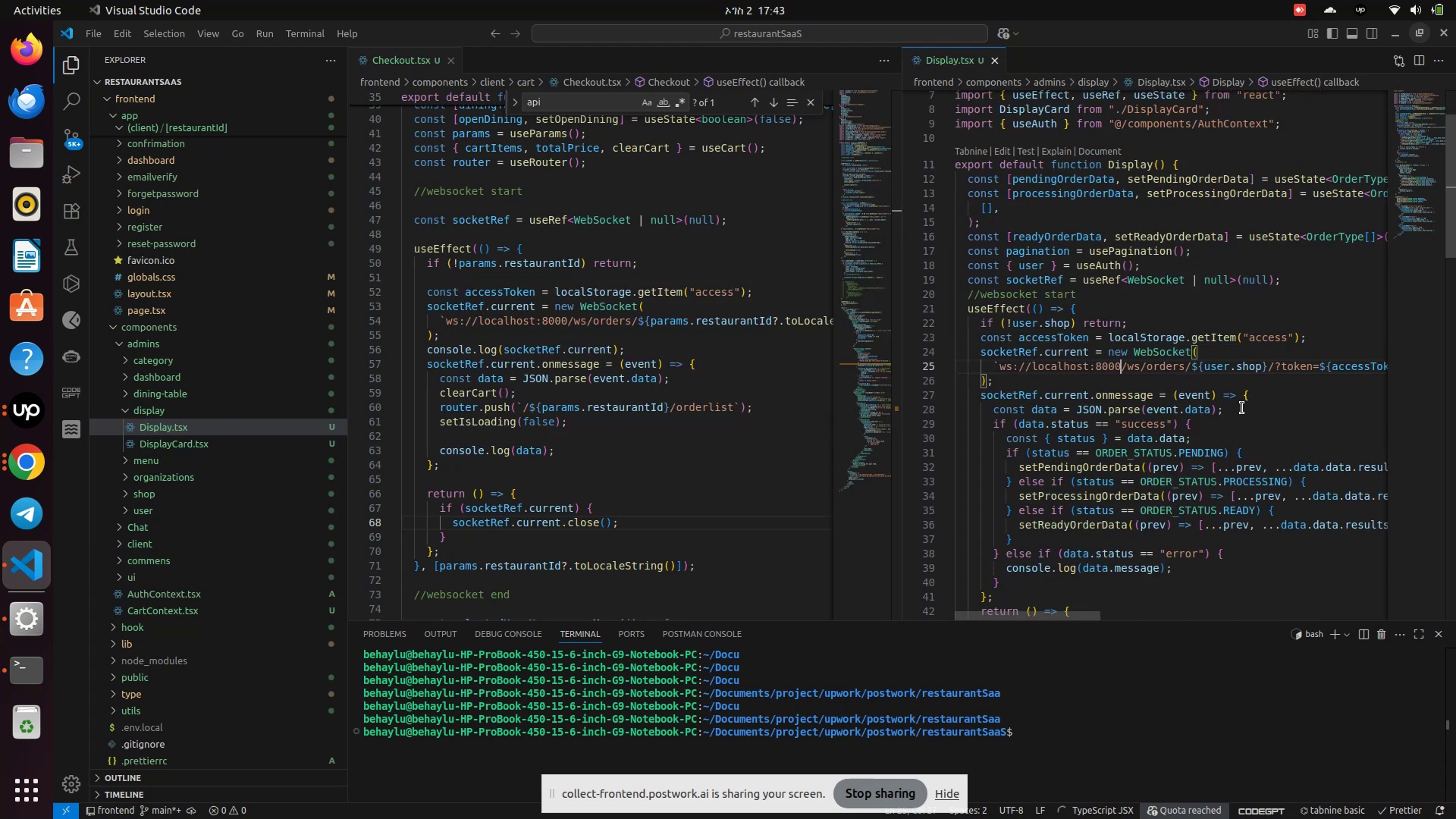 
left_click([1269, 400])
 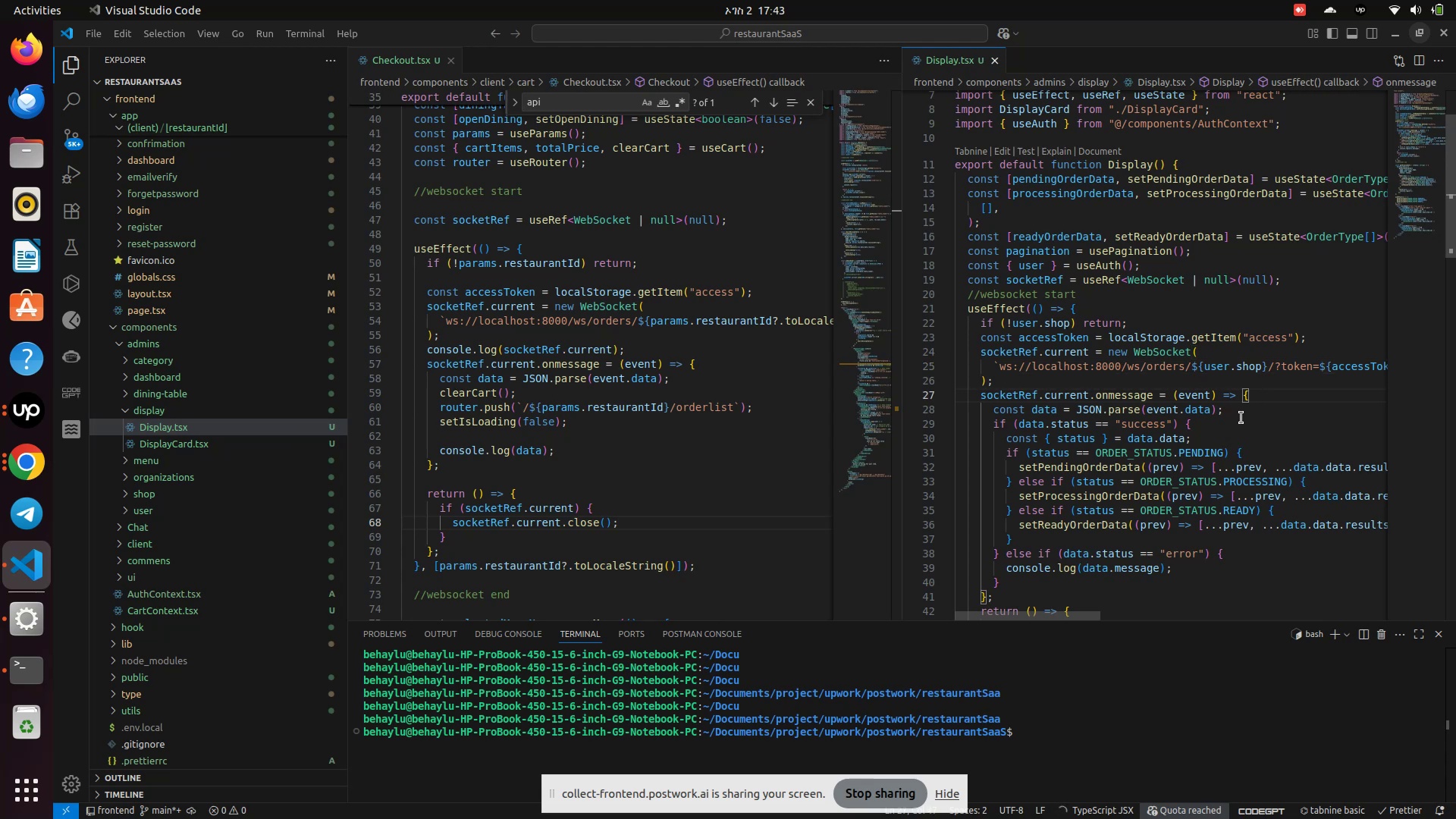 
left_click([1242, 413])
 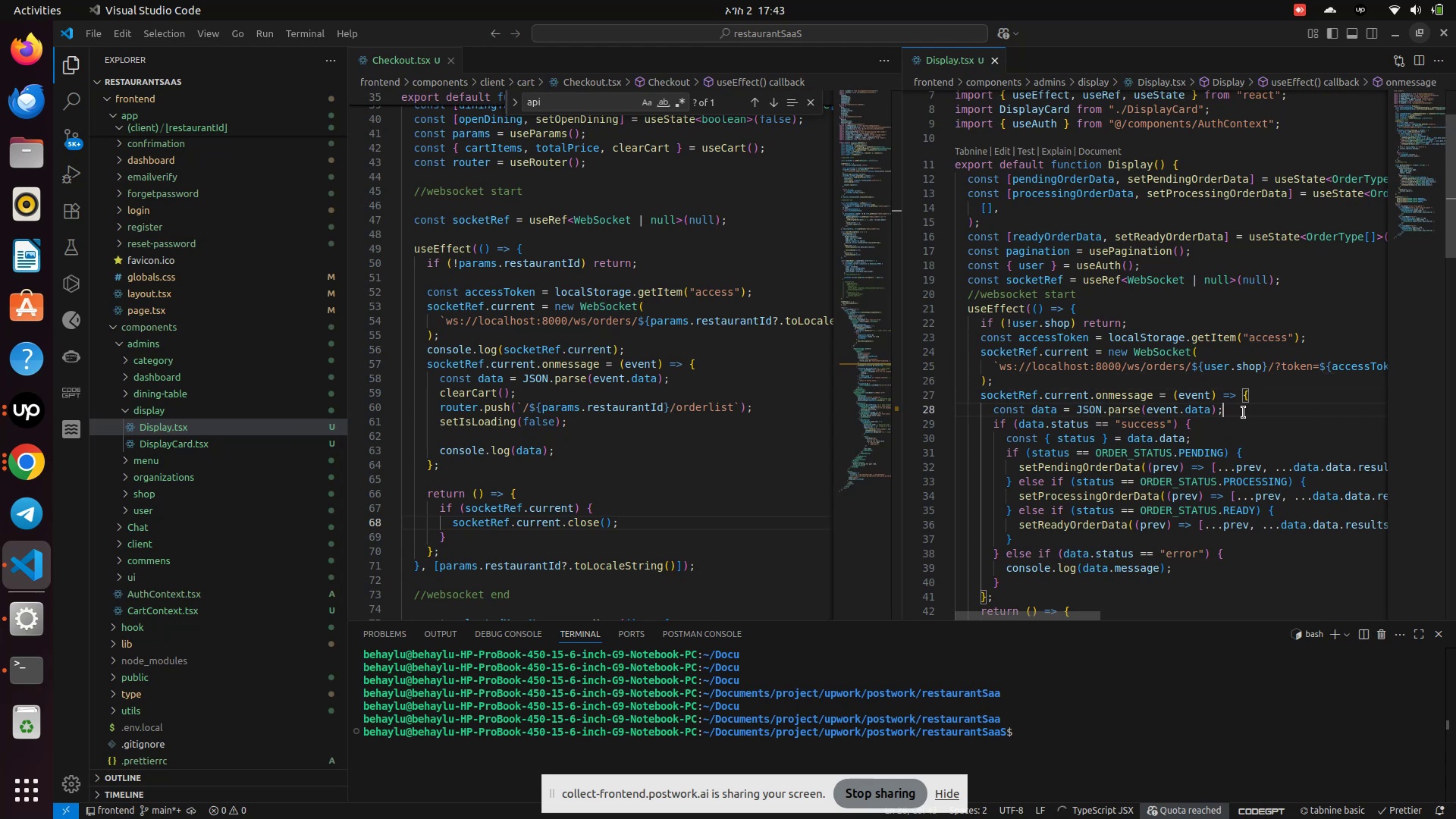 
key(Enter)
 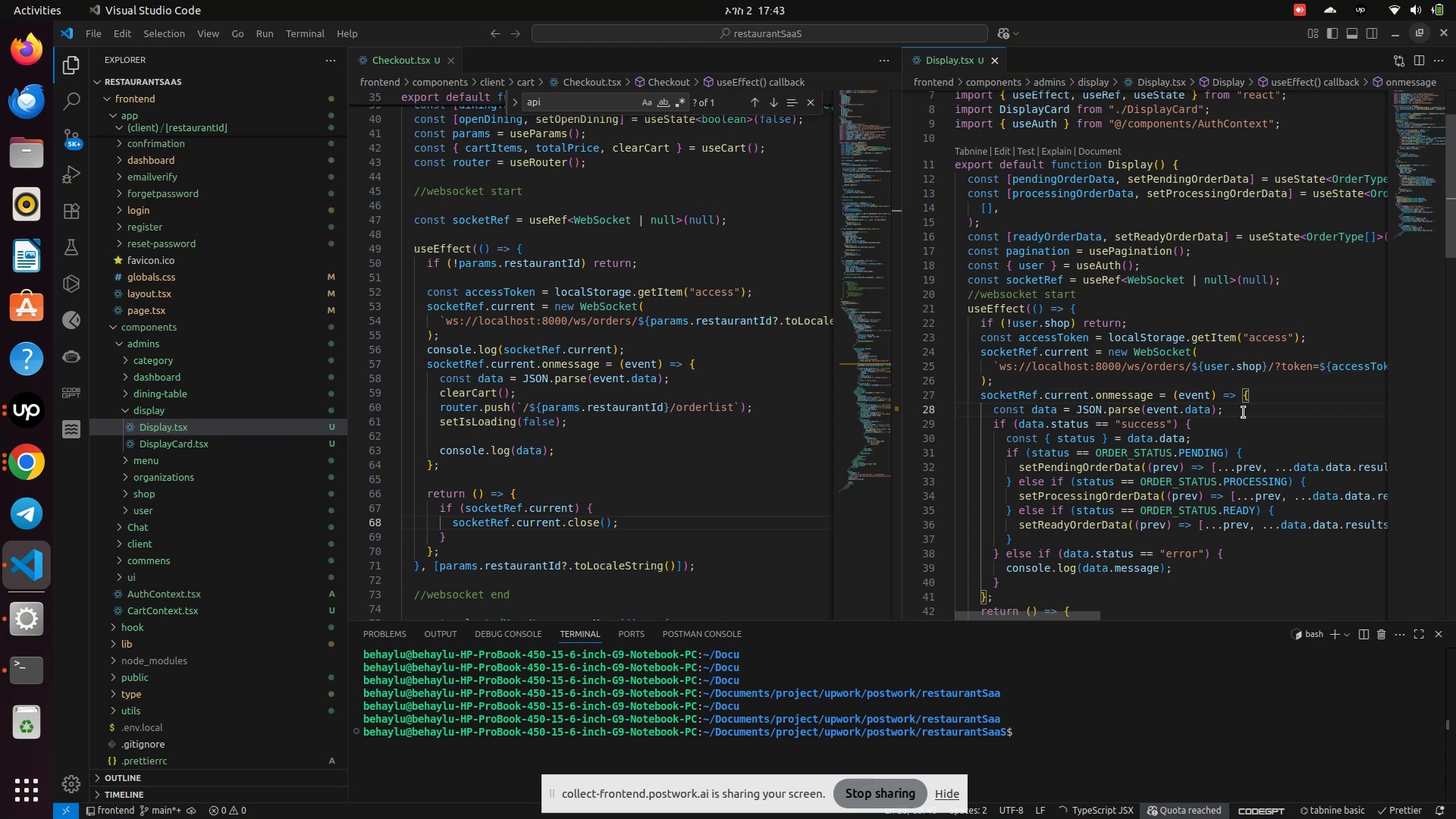 
type(consol)
 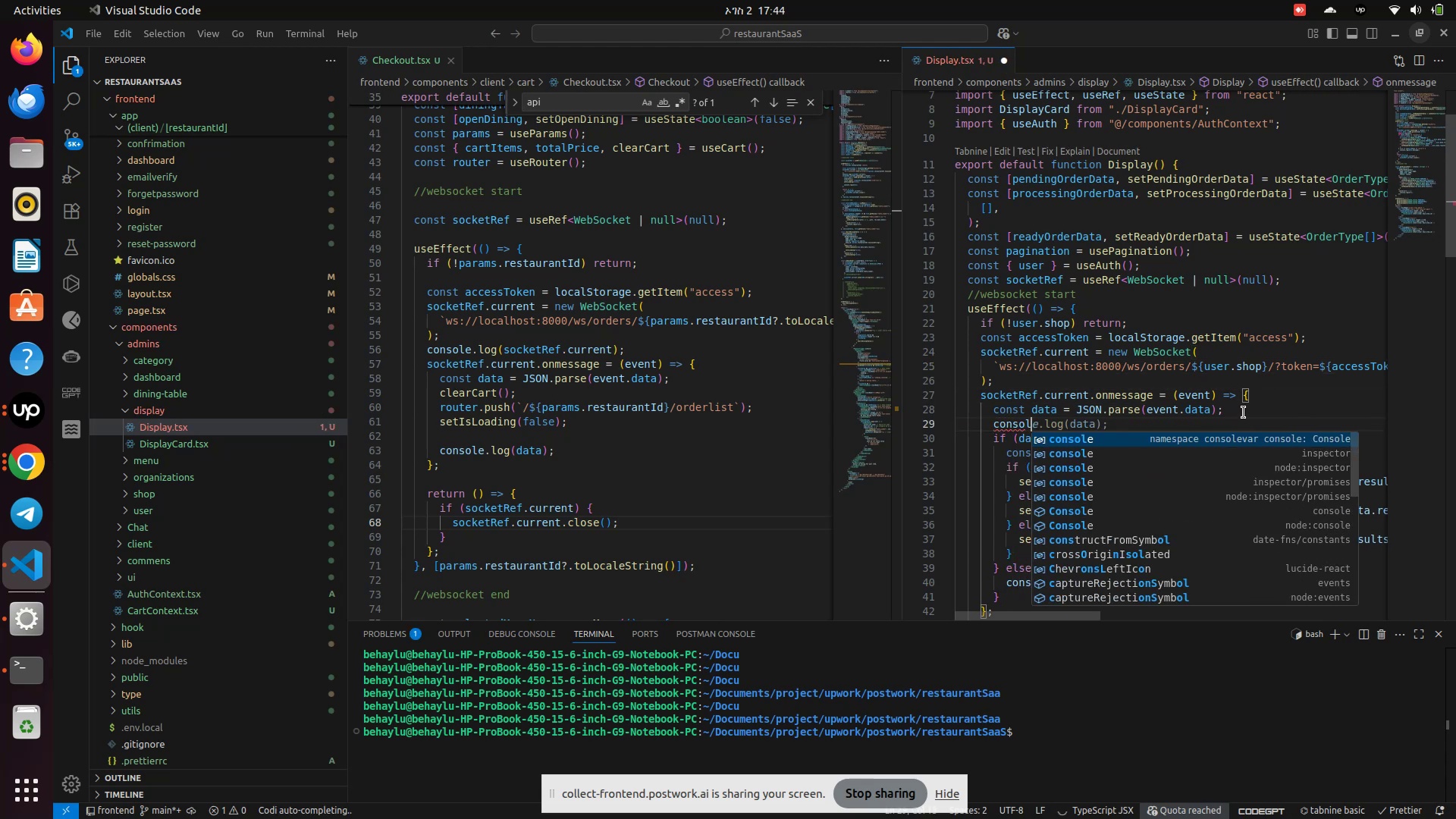 
key(Enter)
 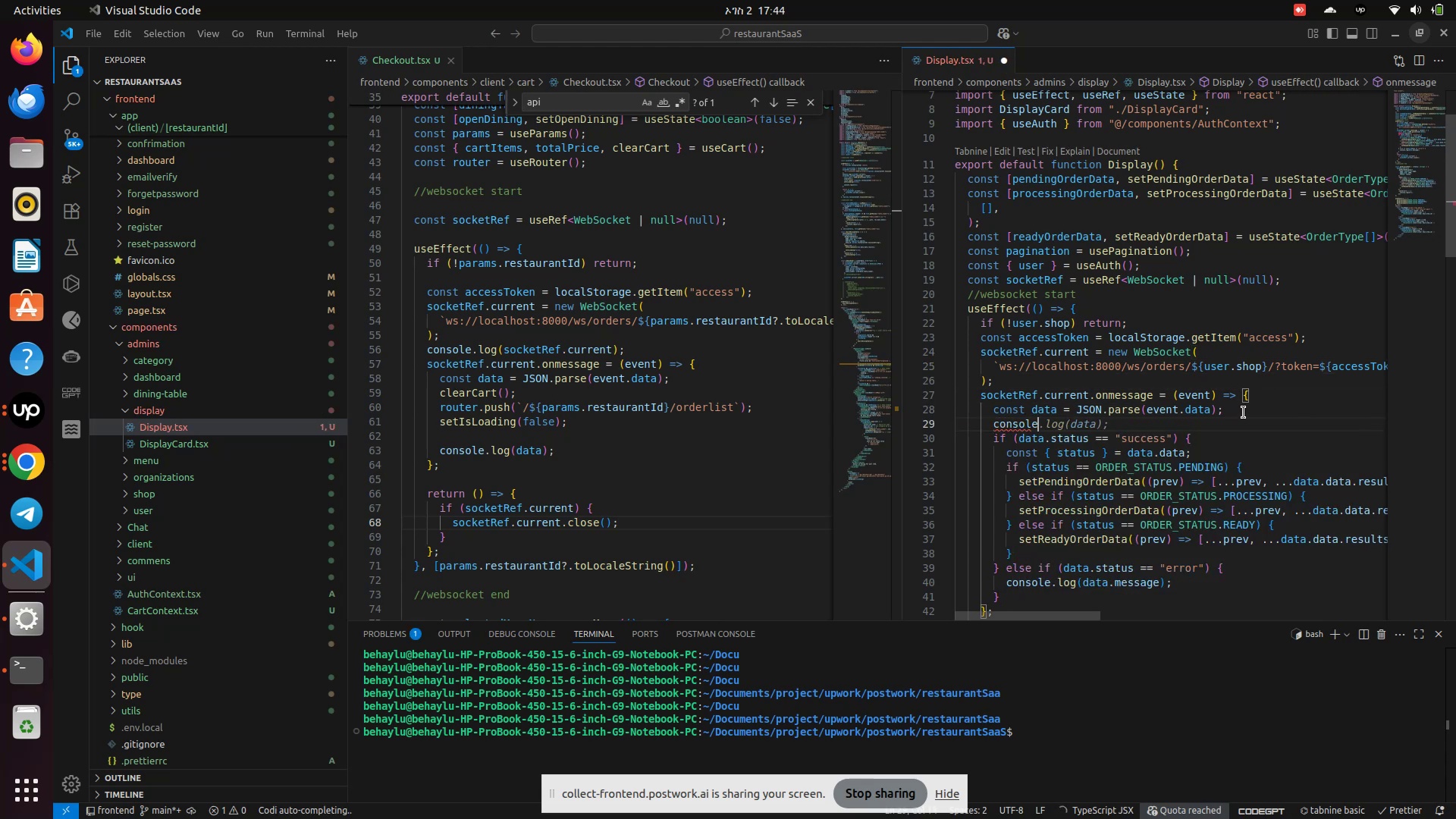 
type(.log(data)
 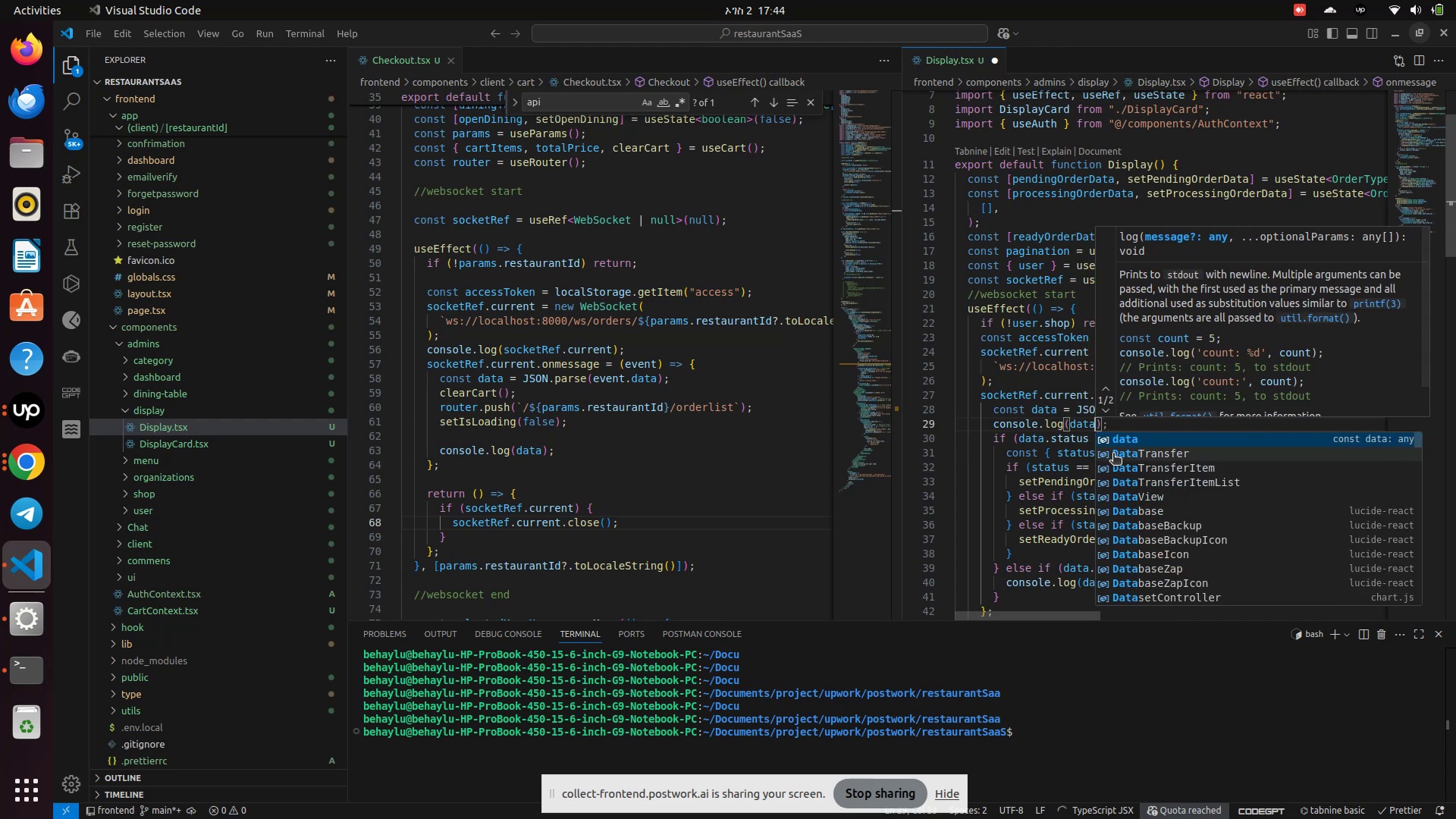 
left_click([1075, 443])
 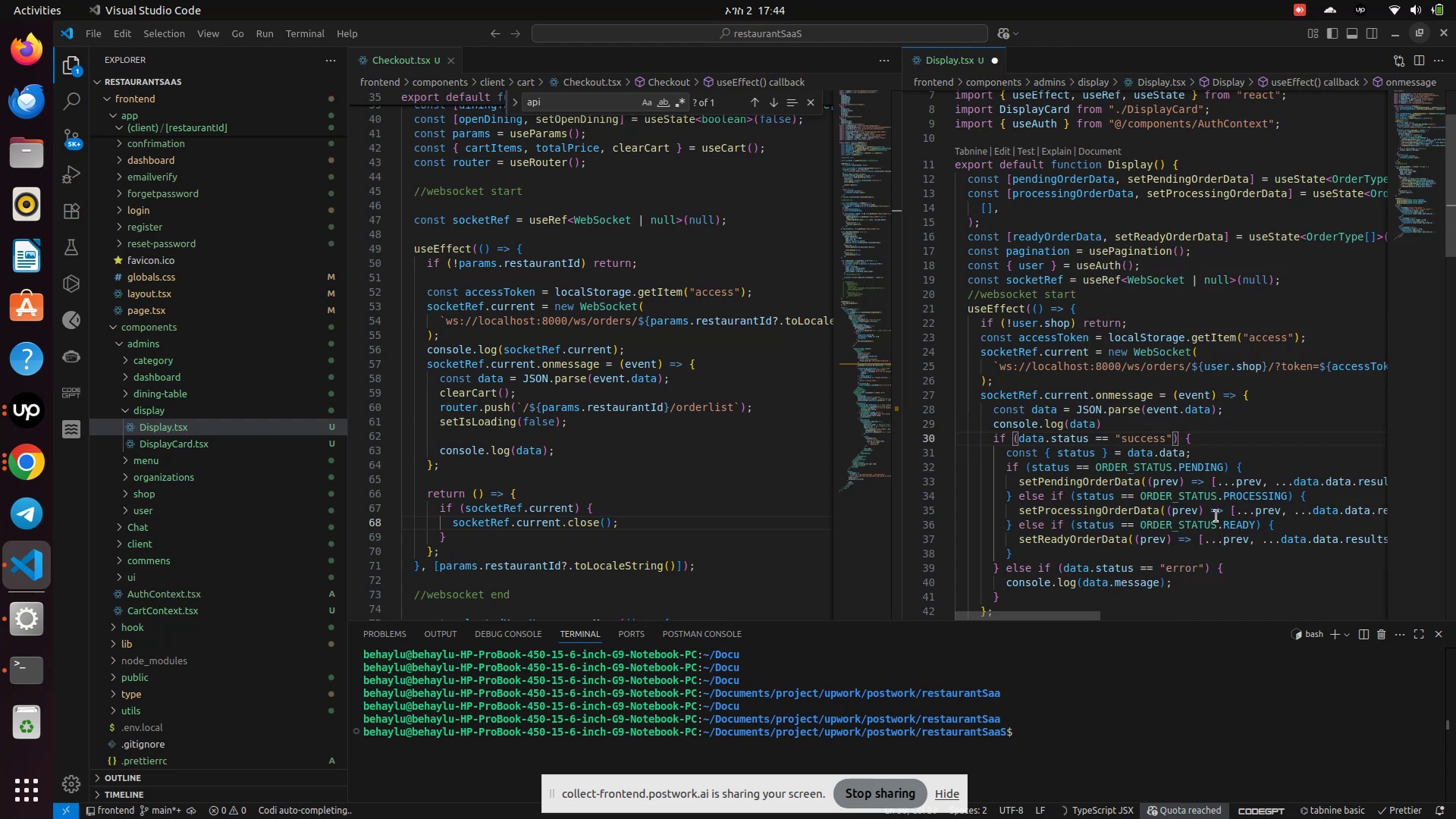 
key(Control+S)
 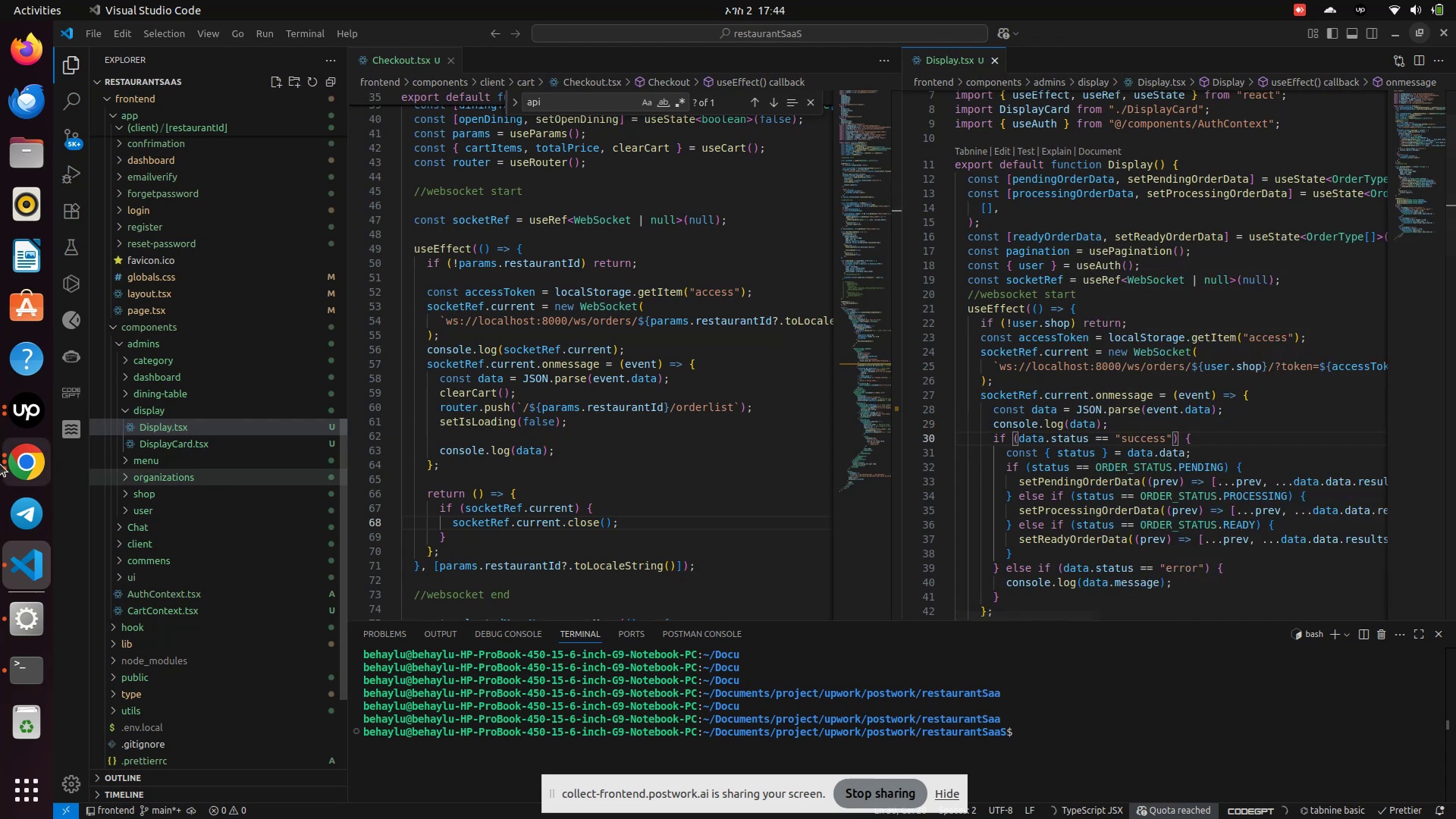 
left_click([22, 460])
 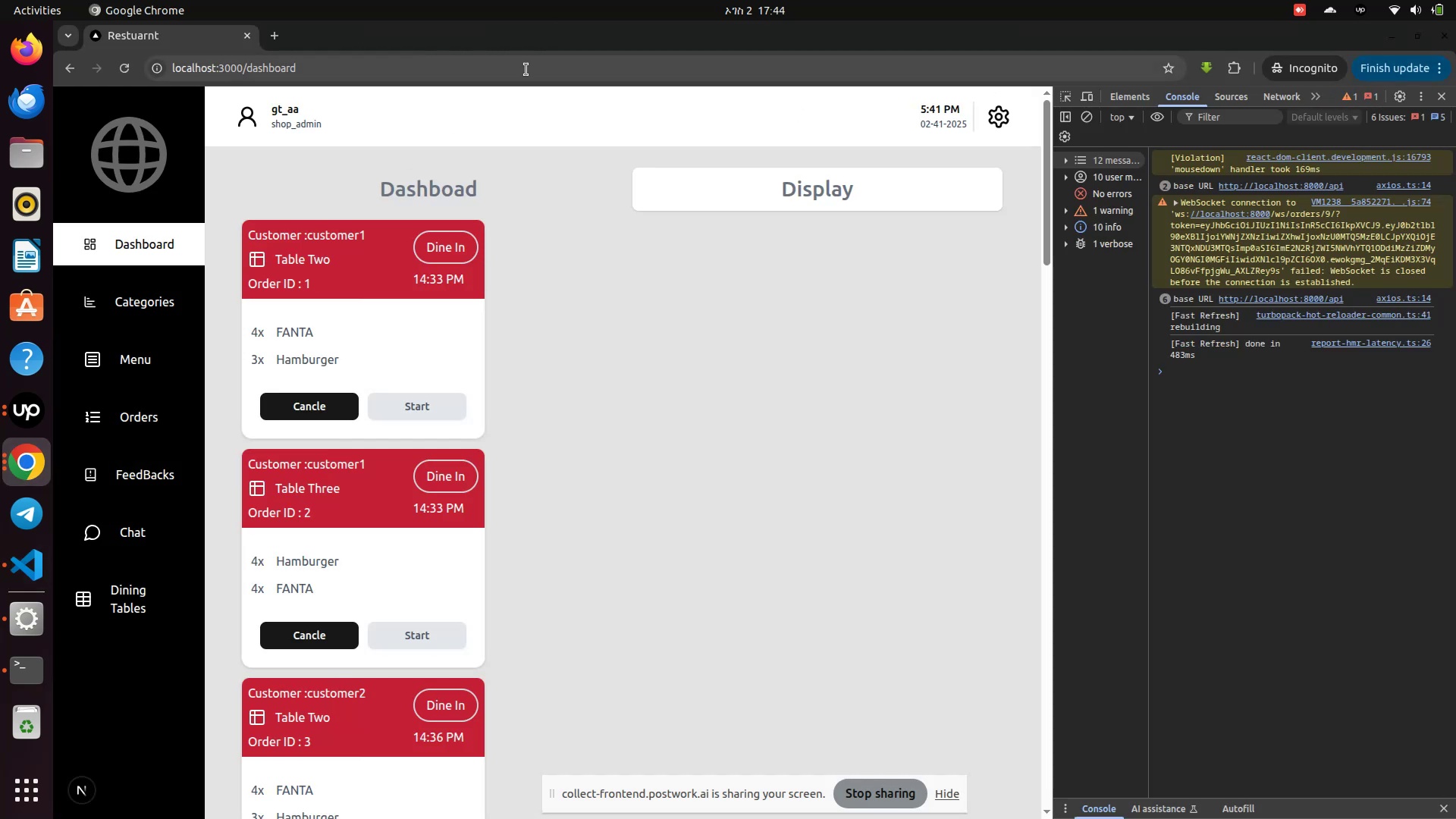 
left_click_drag(start_coordinate=[520, 39], to_coordinate=[1455, 187])
 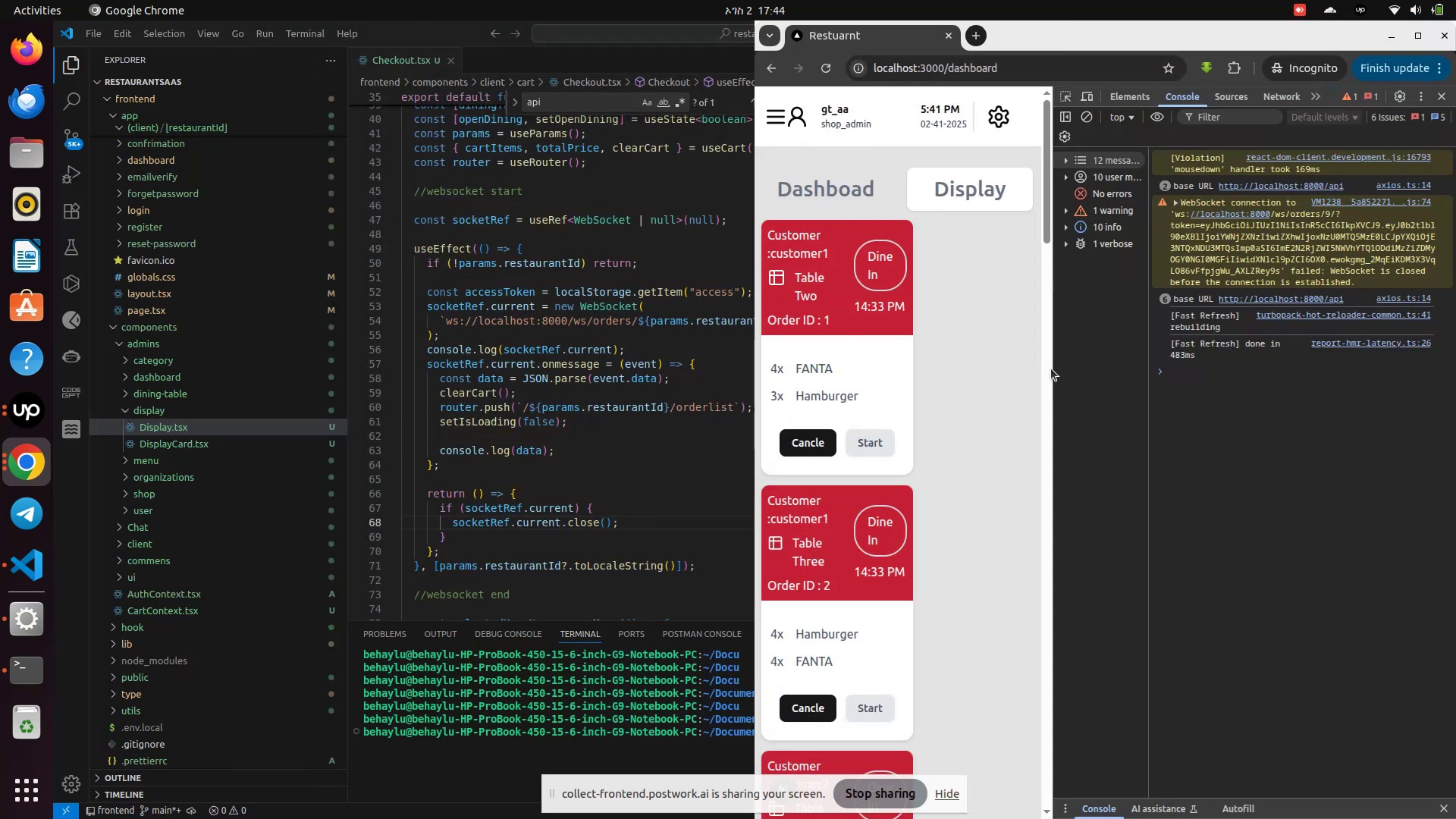 
wait(5.47)
 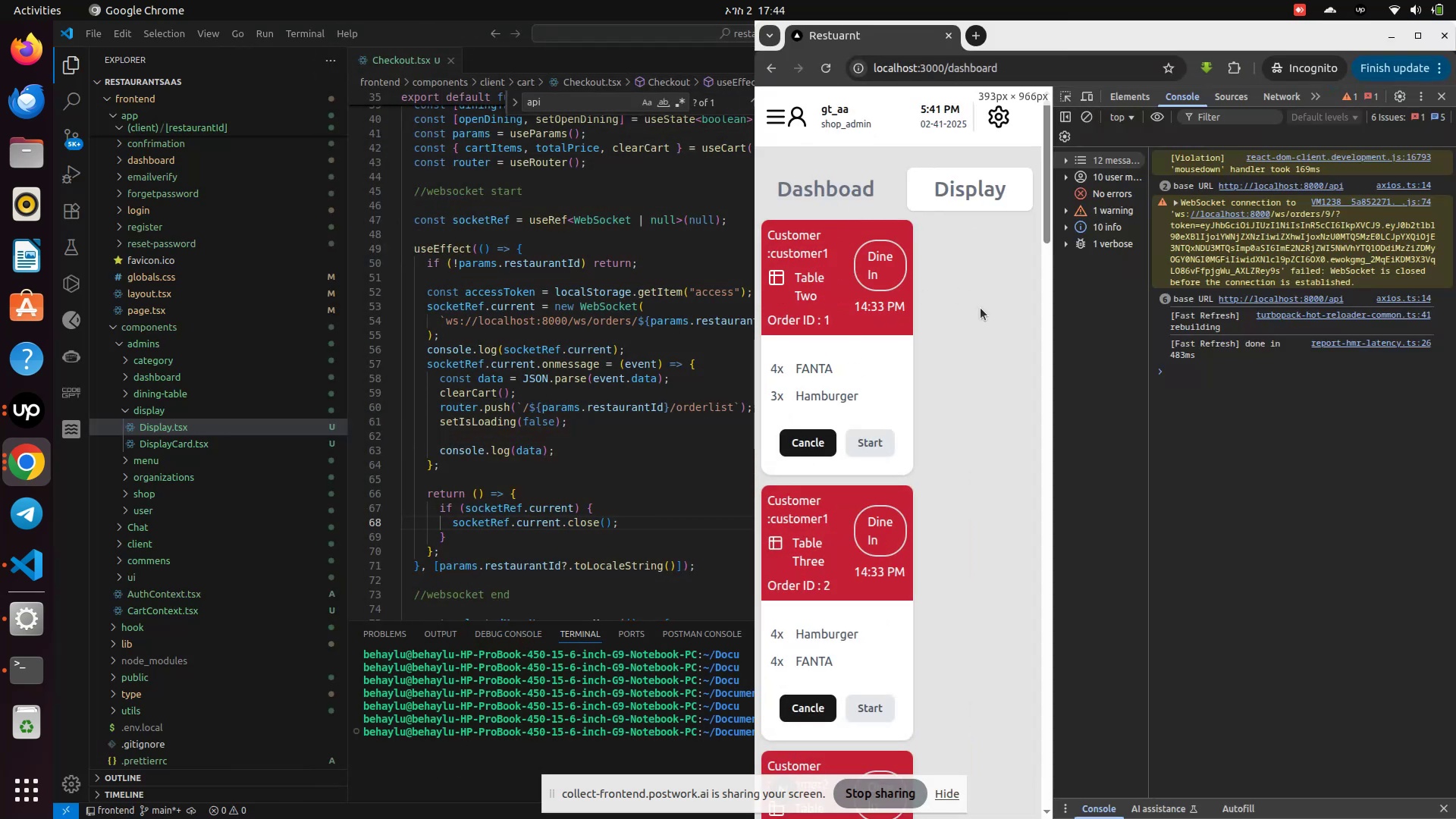 
left_click_drag(start_coordinate=[1053, 356], to_coordinate=[1455, 331])
 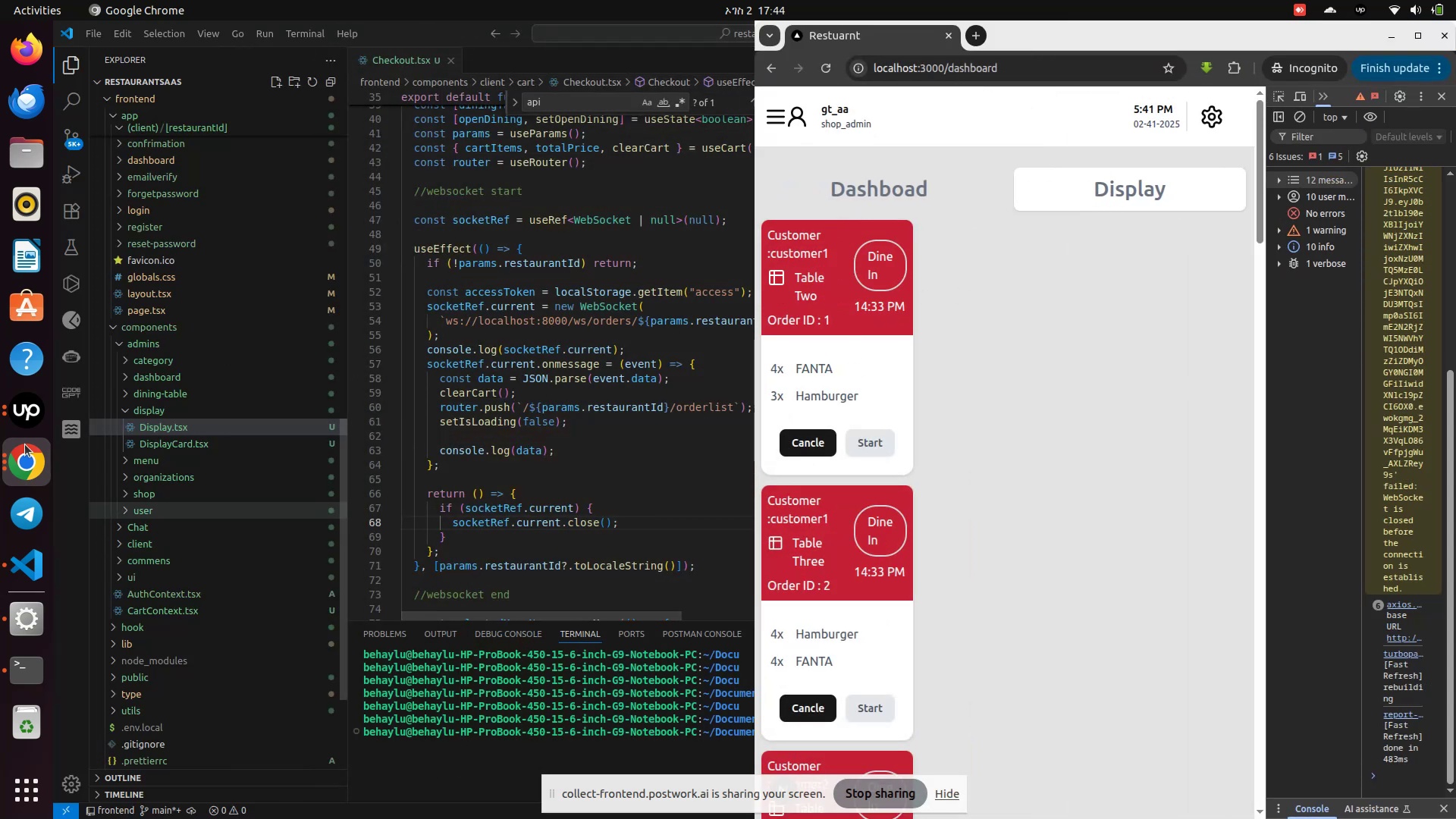 
left_click([21, 461])
 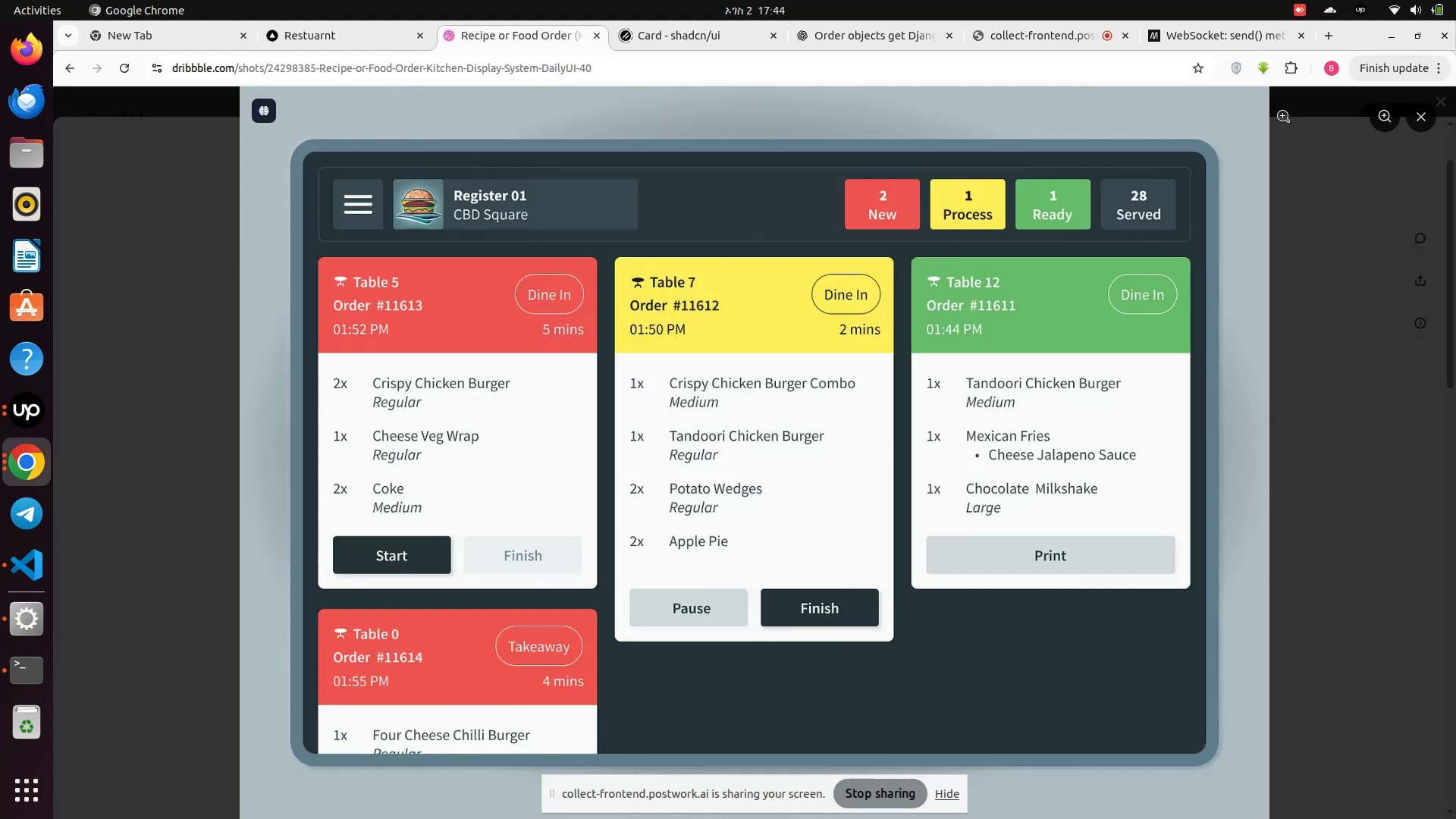 
left_click_drag(start_coordinate=[1351, 39], to_coordinate=[0, 55])
 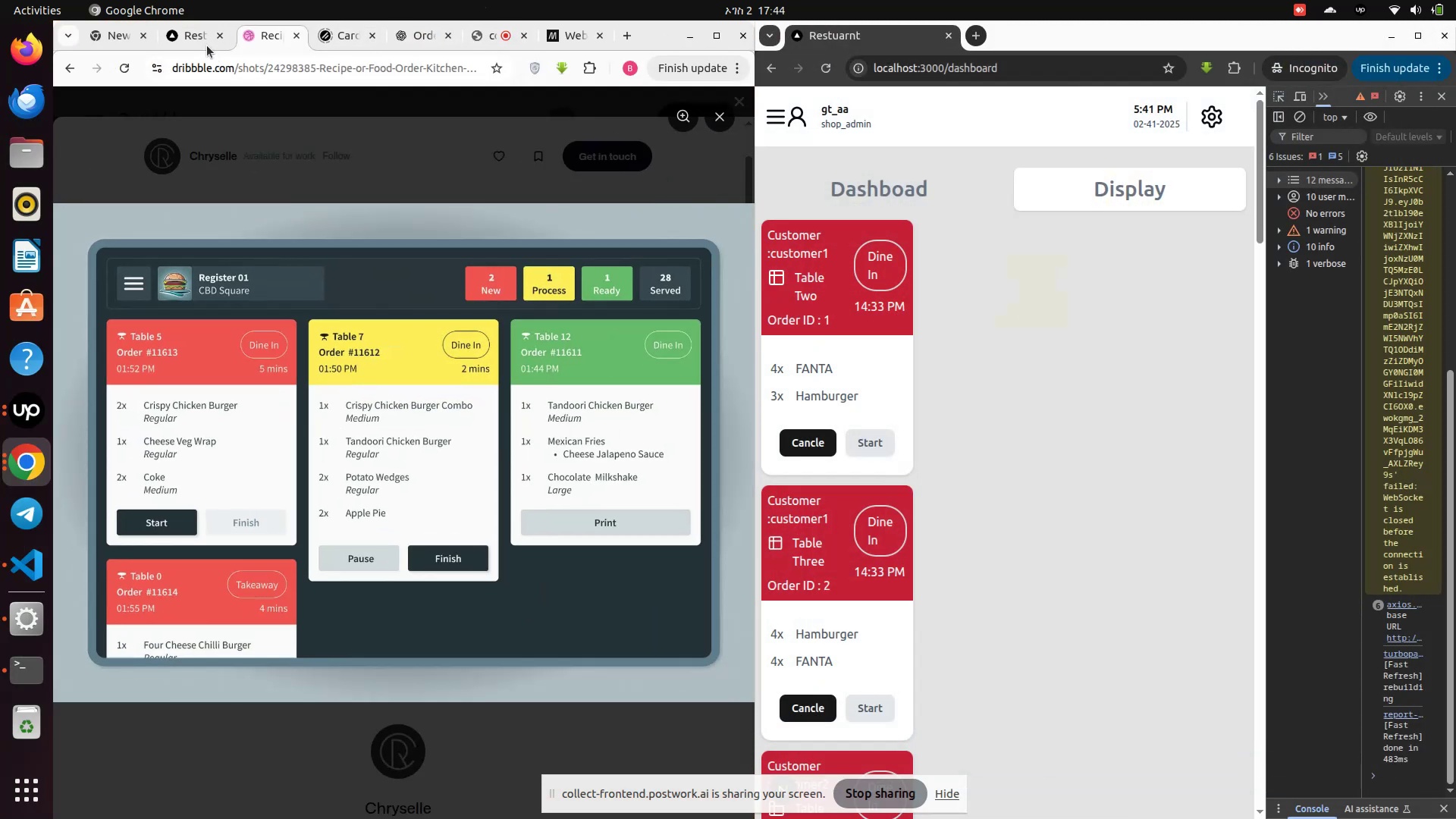 
left_click([181, 36])
 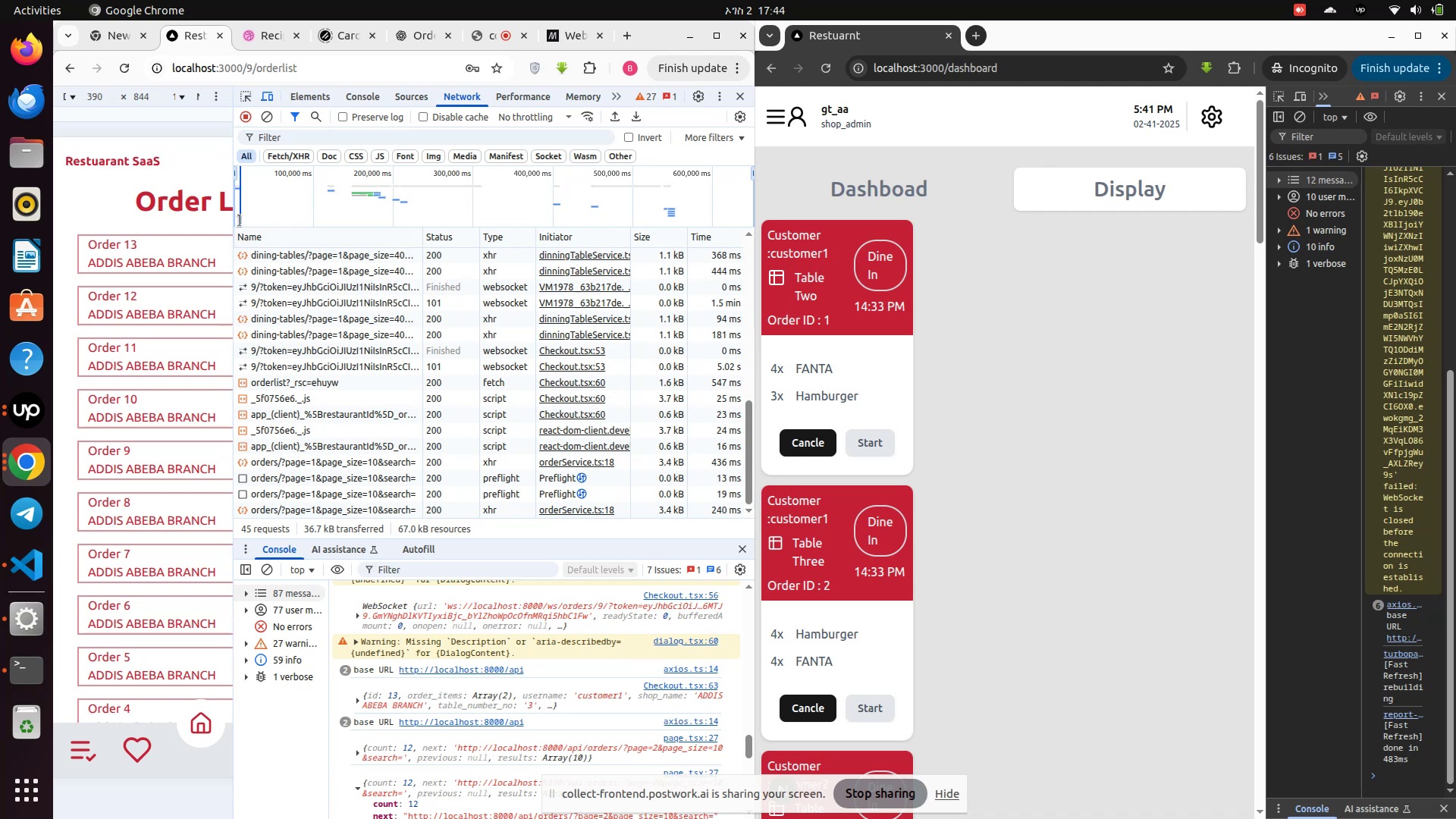 
left_click([232, 218])
 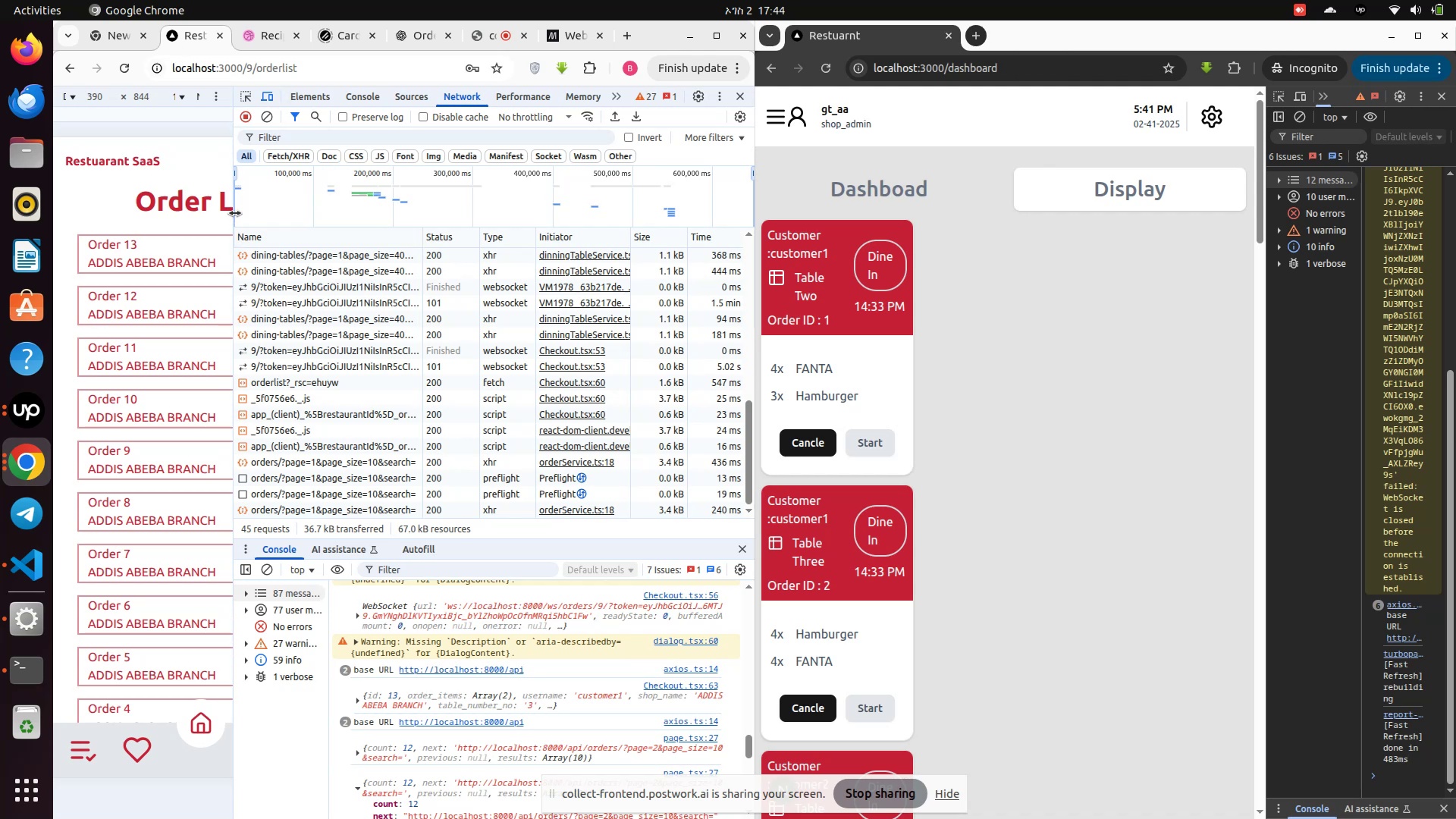 
left_click_drag(start_coordinate=[235, 213], to_coordinate=[647, 267])
 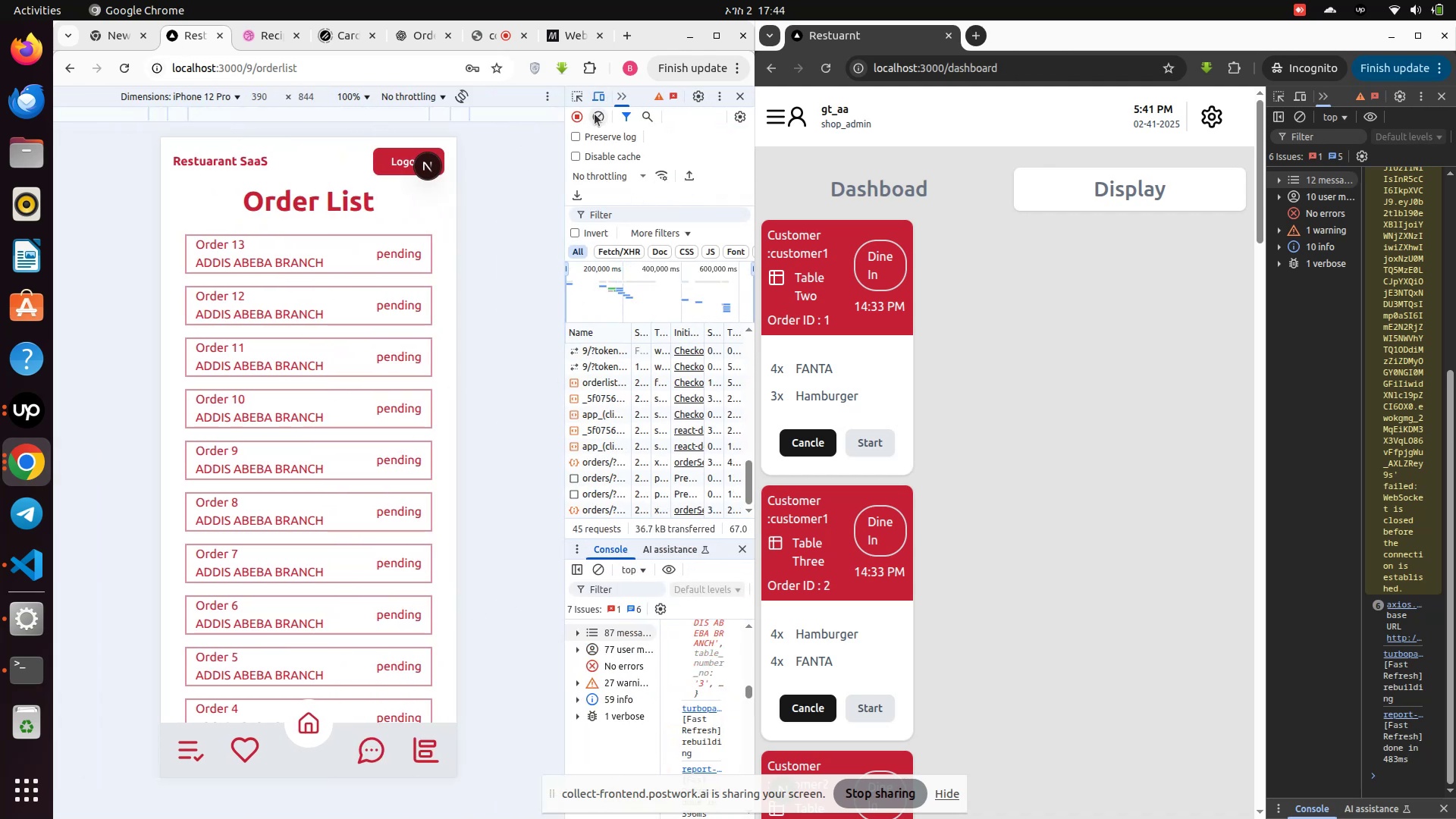 
wait(8.07)
 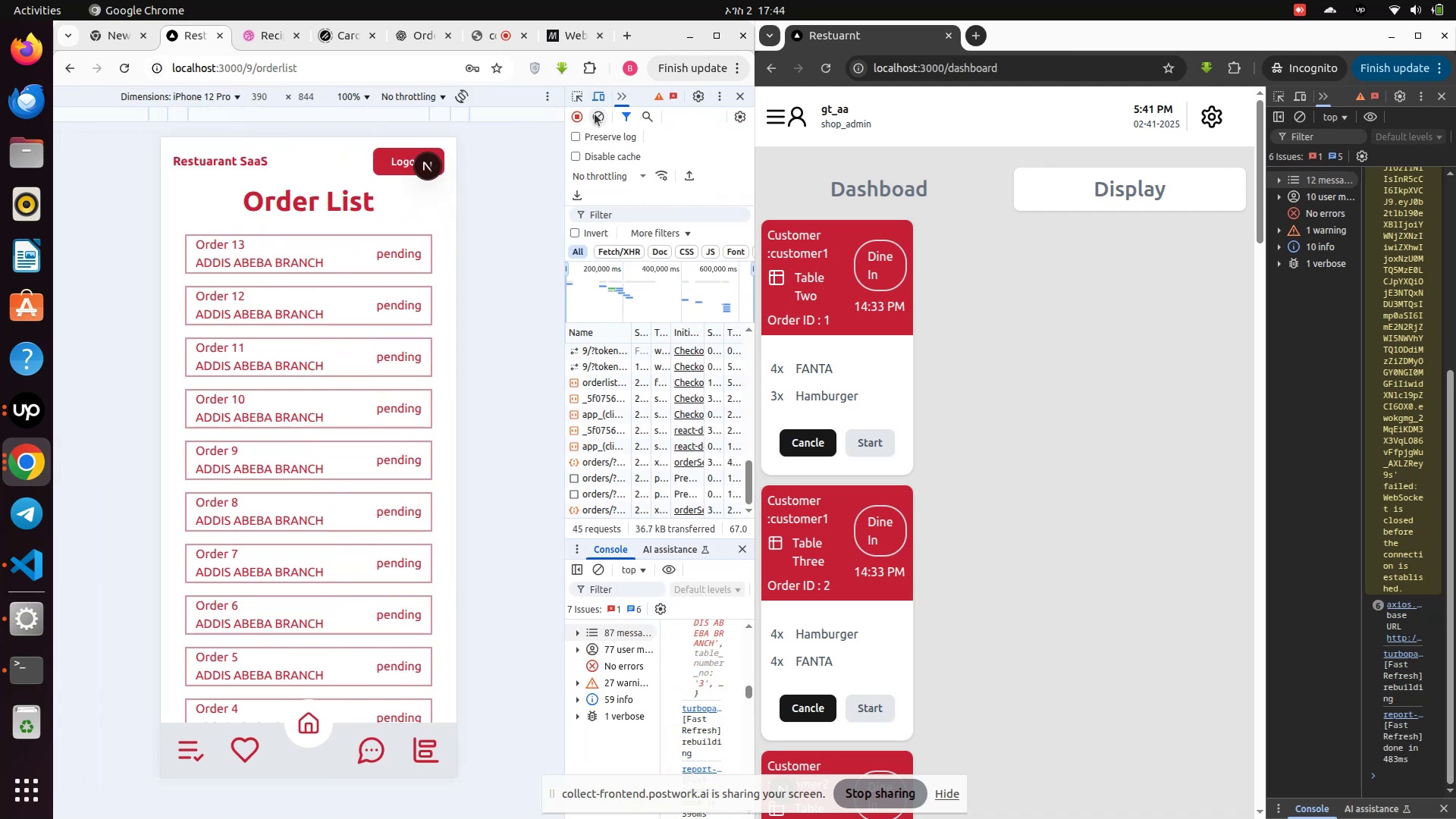 
left_click([310, 732])
 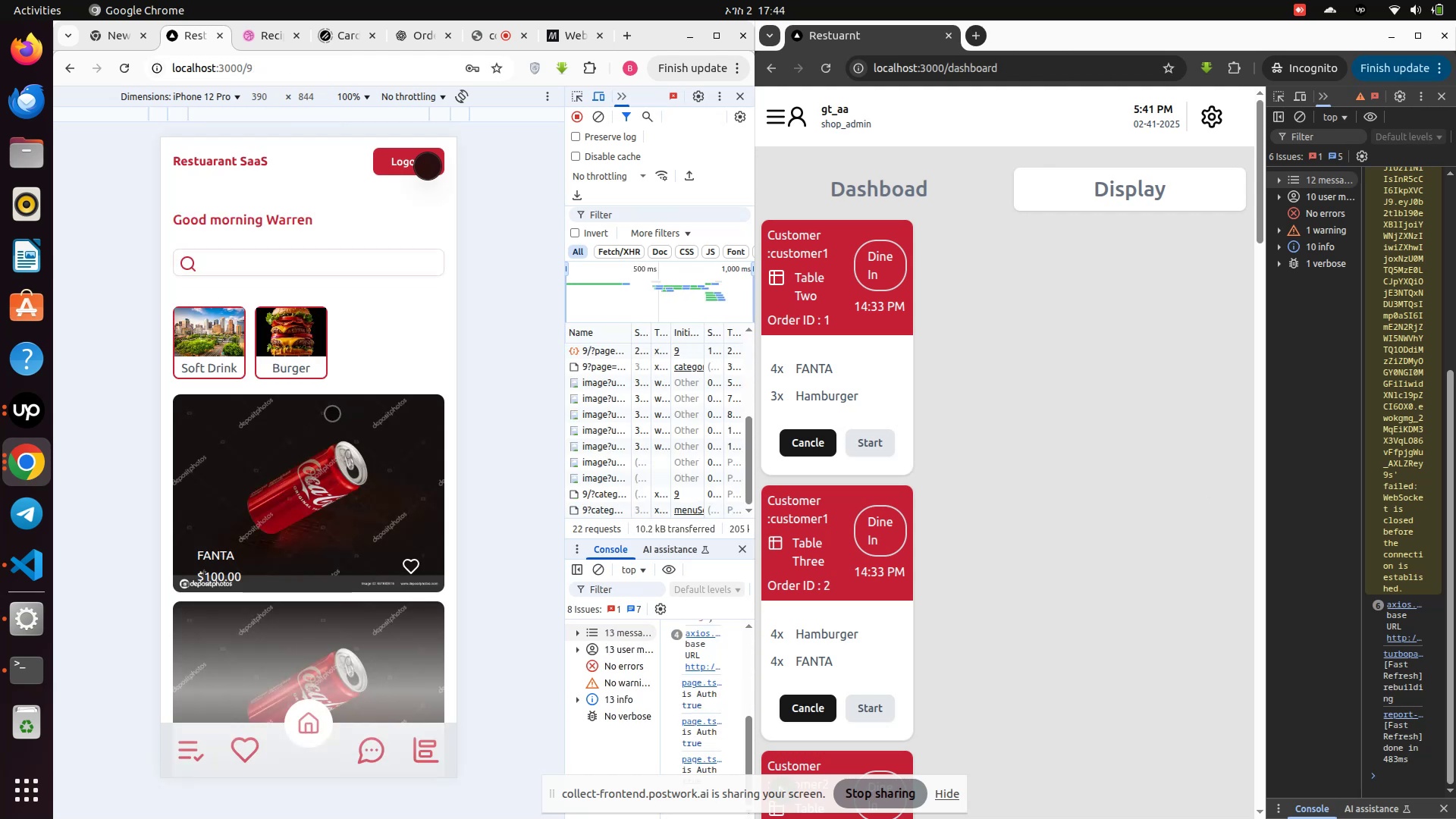 
left_click([271, 470])
 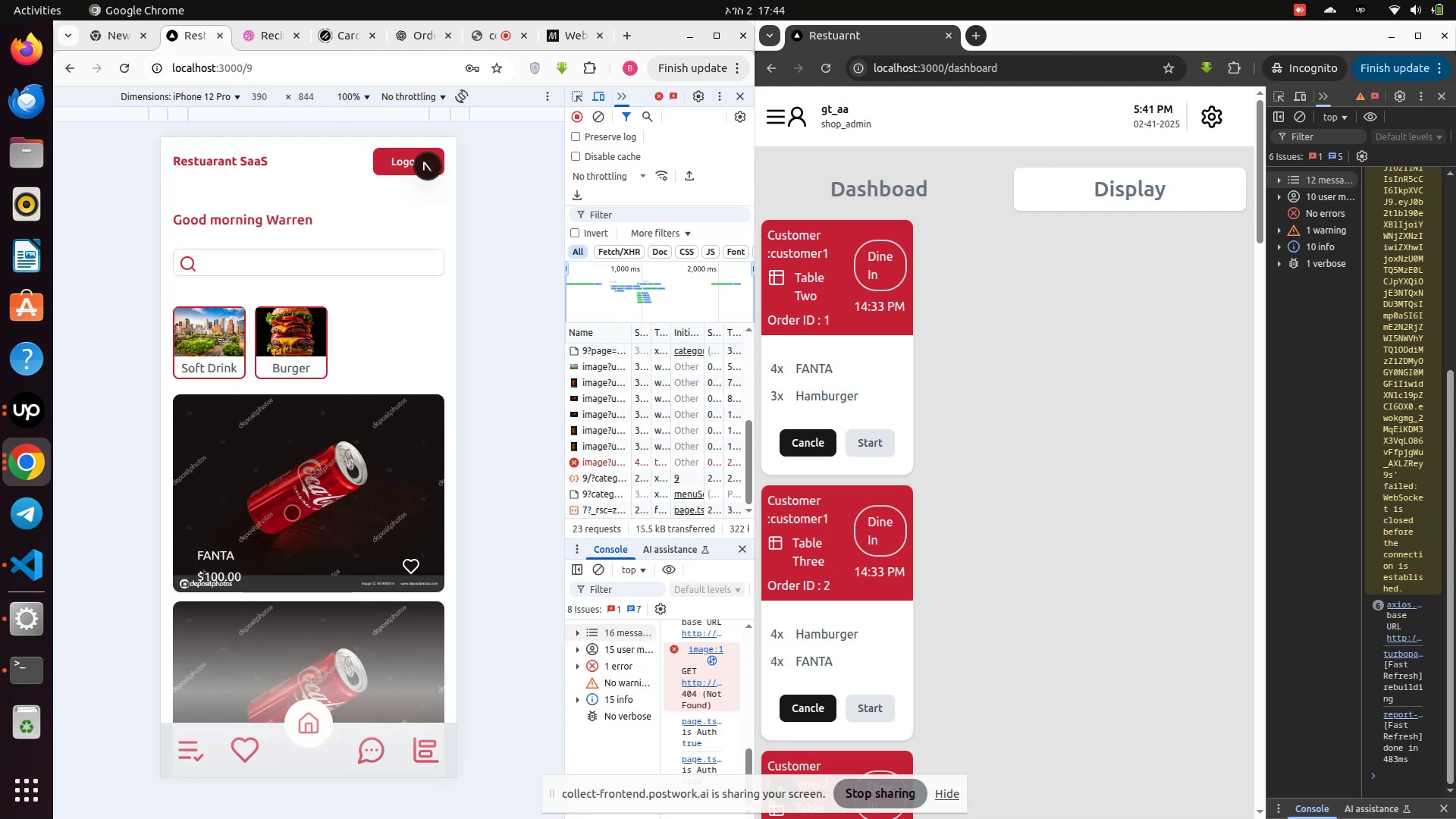 
scroll: coordinate [292, 514], scroll_direction: down, amount: 4.0
 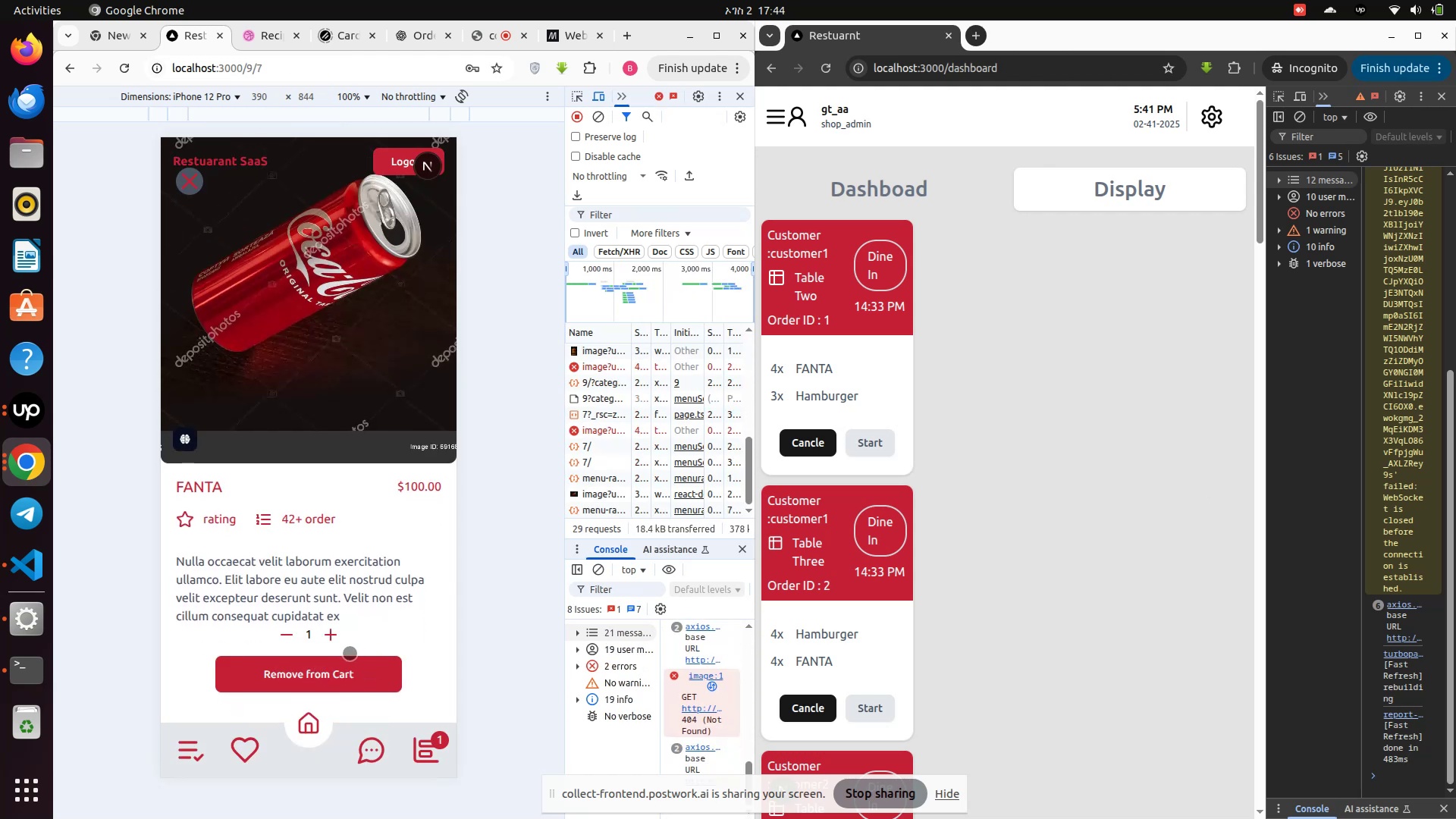 
left_click([335, 634])
 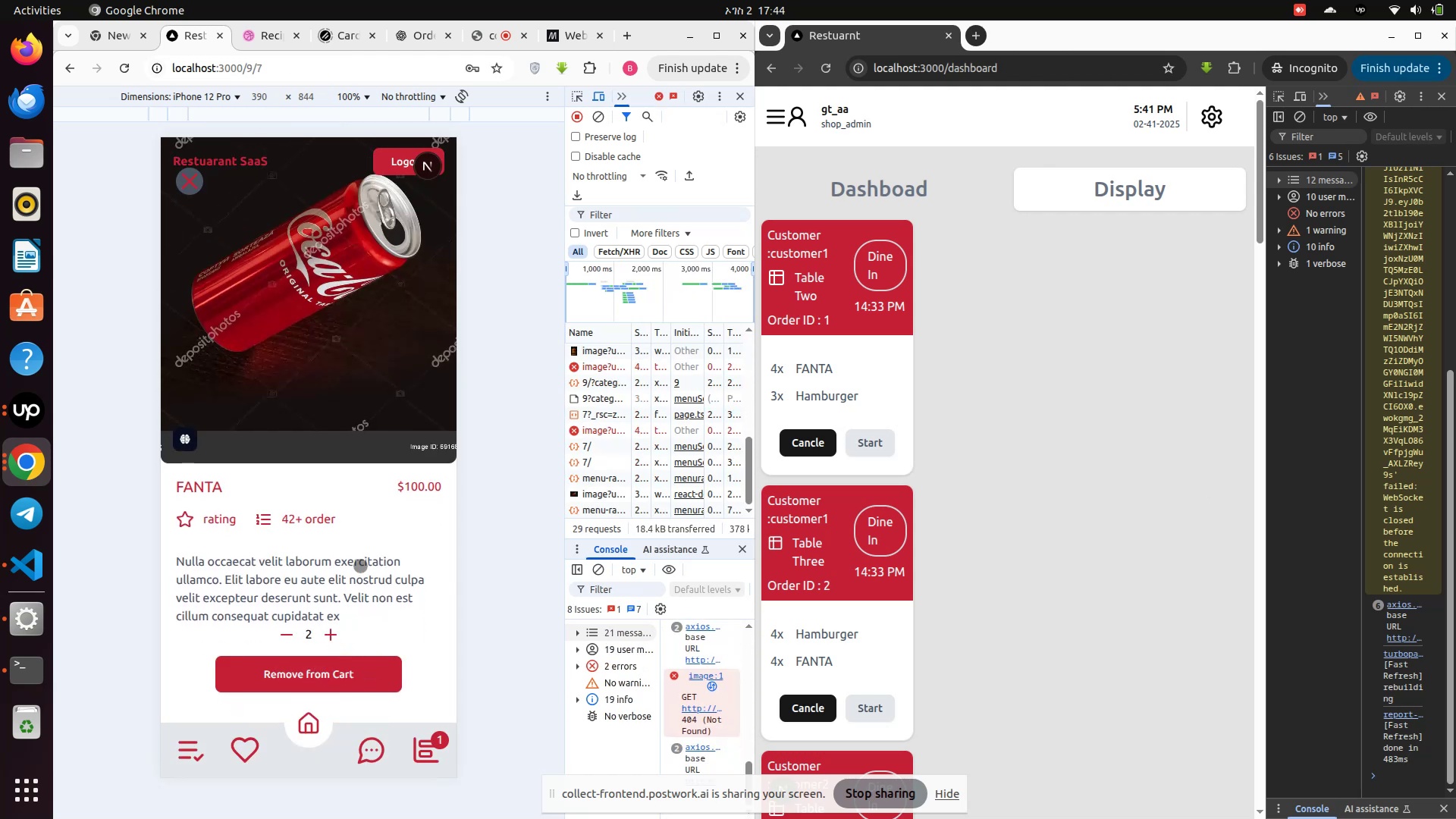 
scroll: coordinate [360, 560], scroll_direction: down, amount: 3.0
 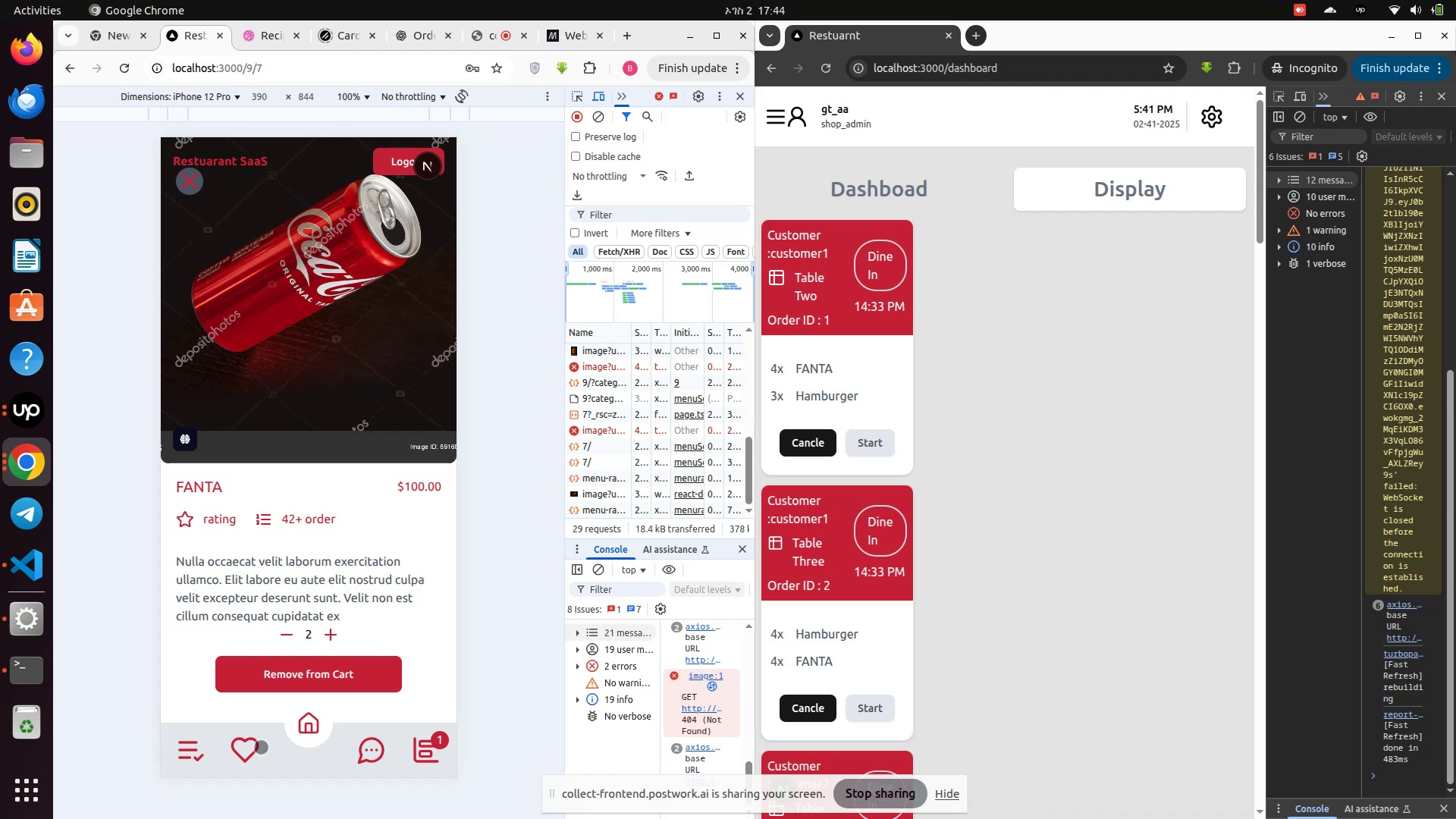 
left_click([311, 737])
 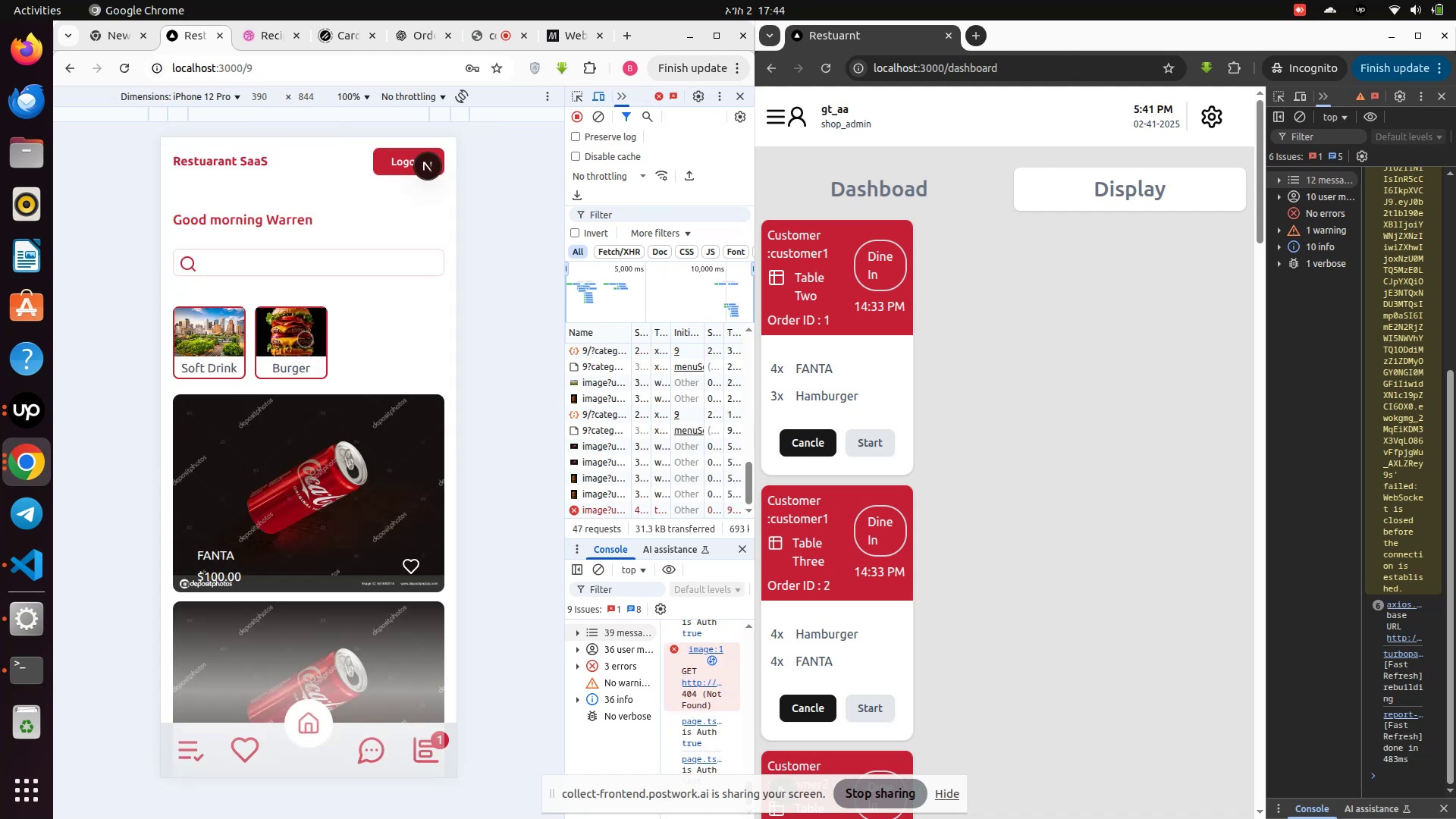 
left_click([279, 340])
 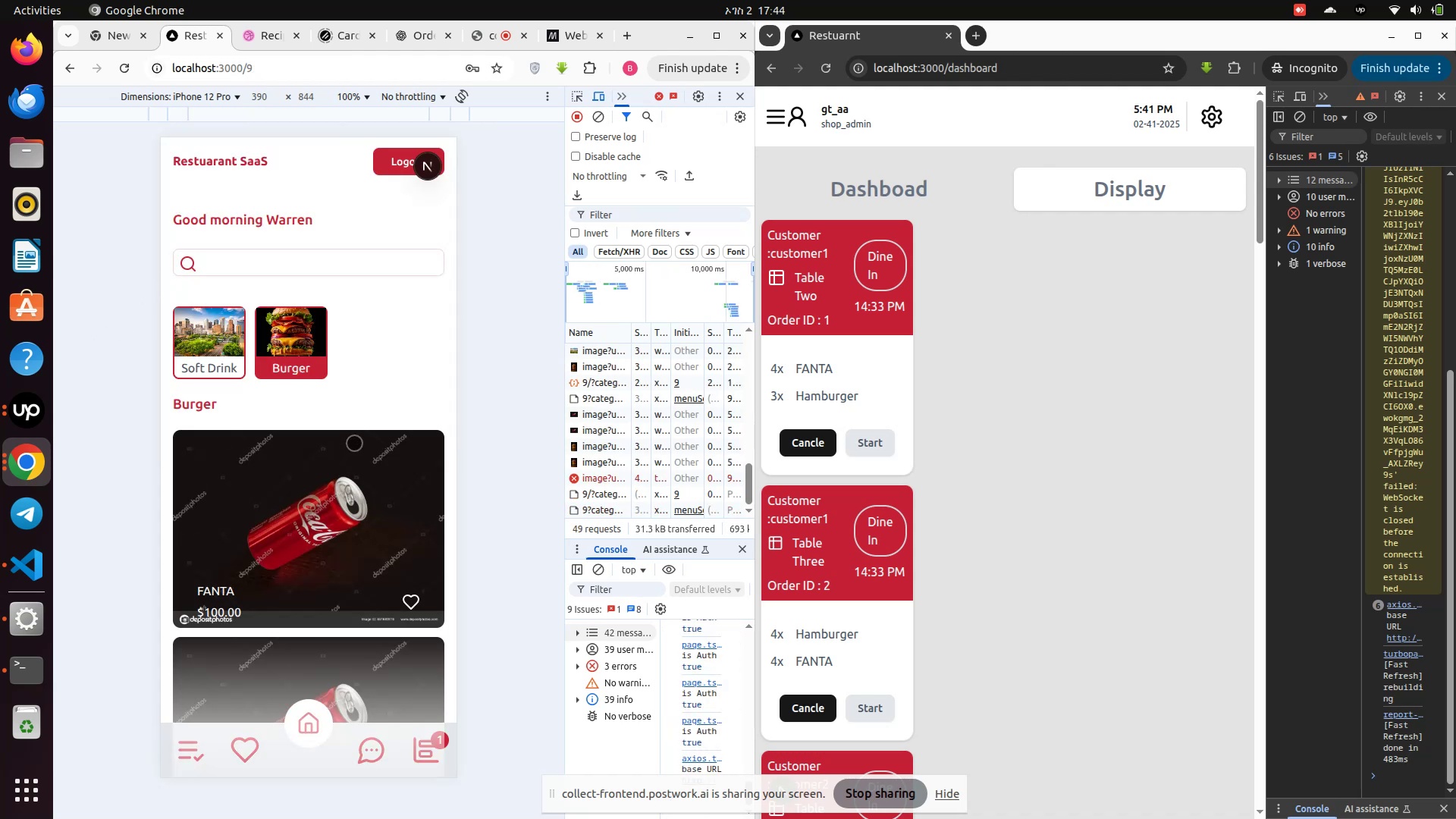 
scroll: coordinate [285, 482], scroll_direction: down, amount: 6.0
 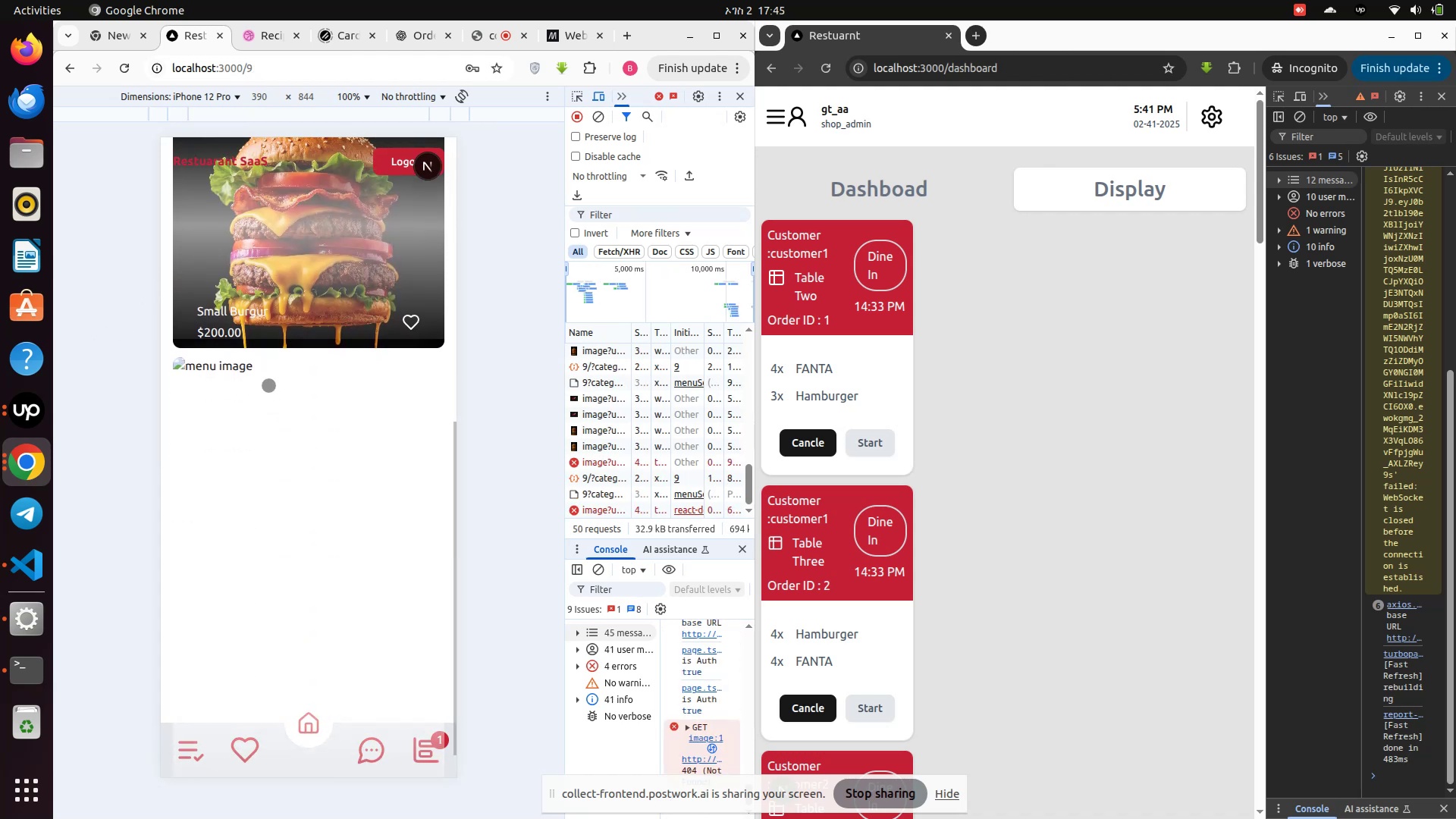 
scroll: coordinate [274, 384], scroll_direction: up, amount: 2.0
 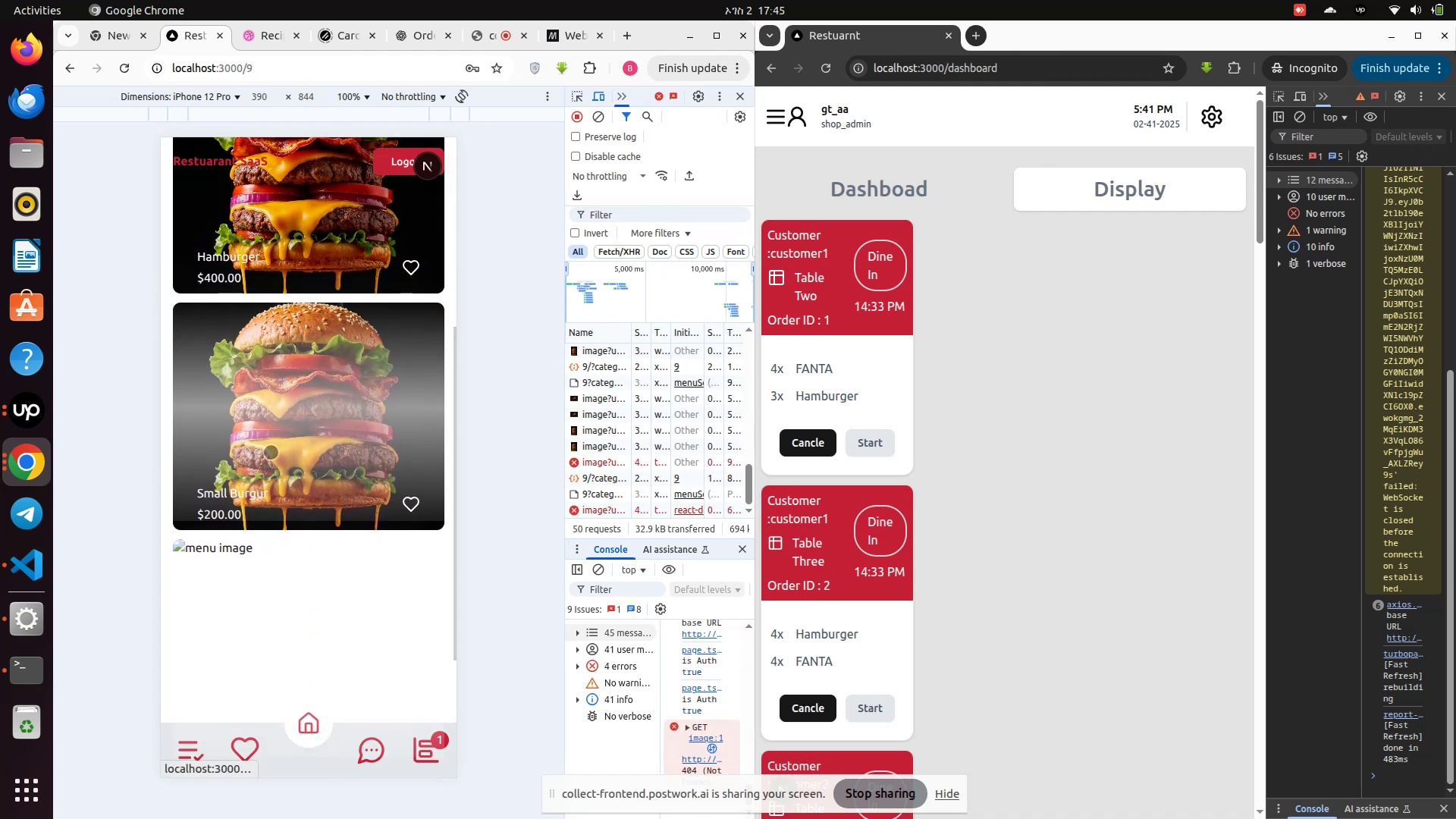 
left_click([271, 452])
 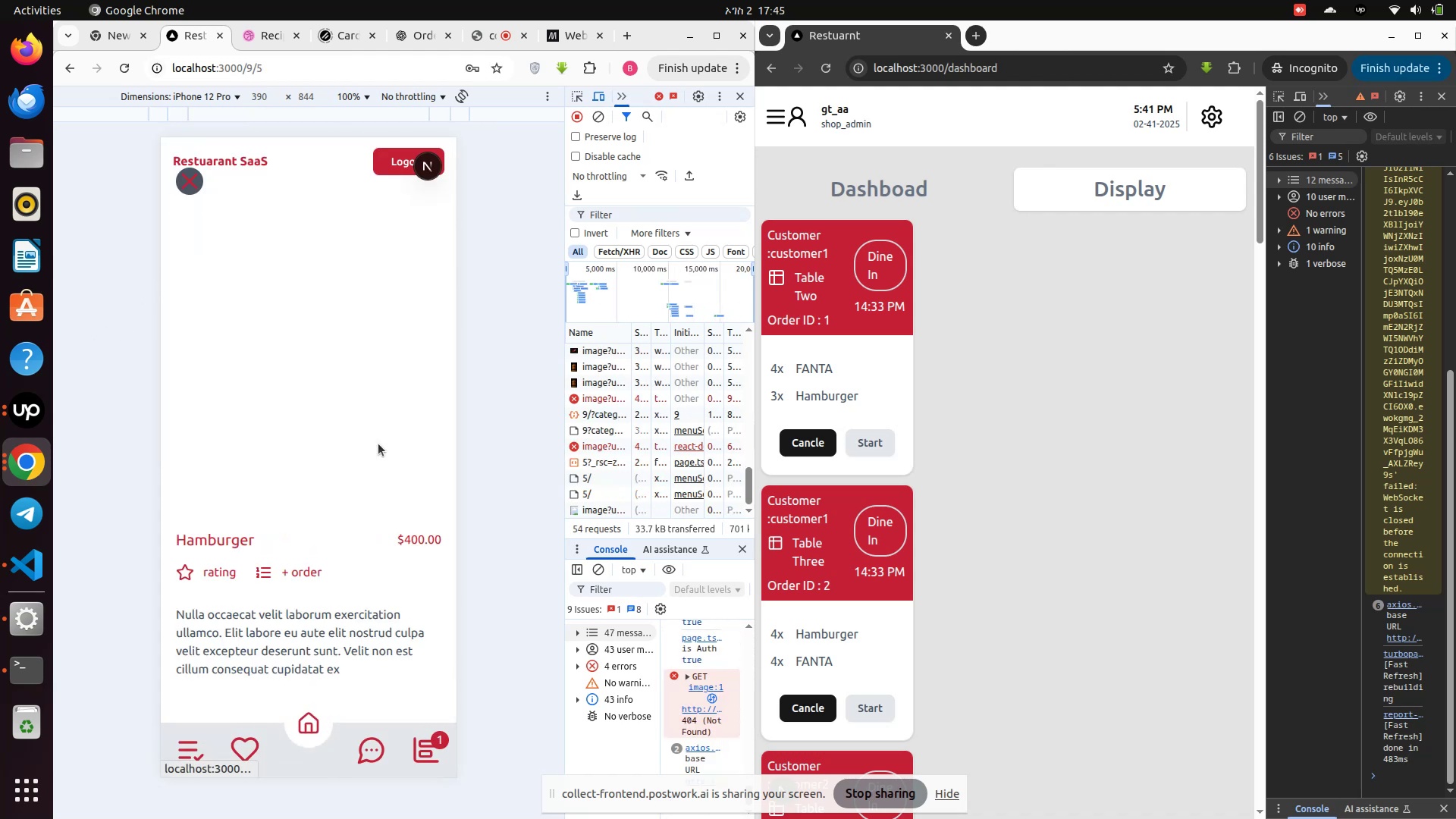 
scroll: coordinate [323, 494], scroll_direction: down, amount: 3.0
 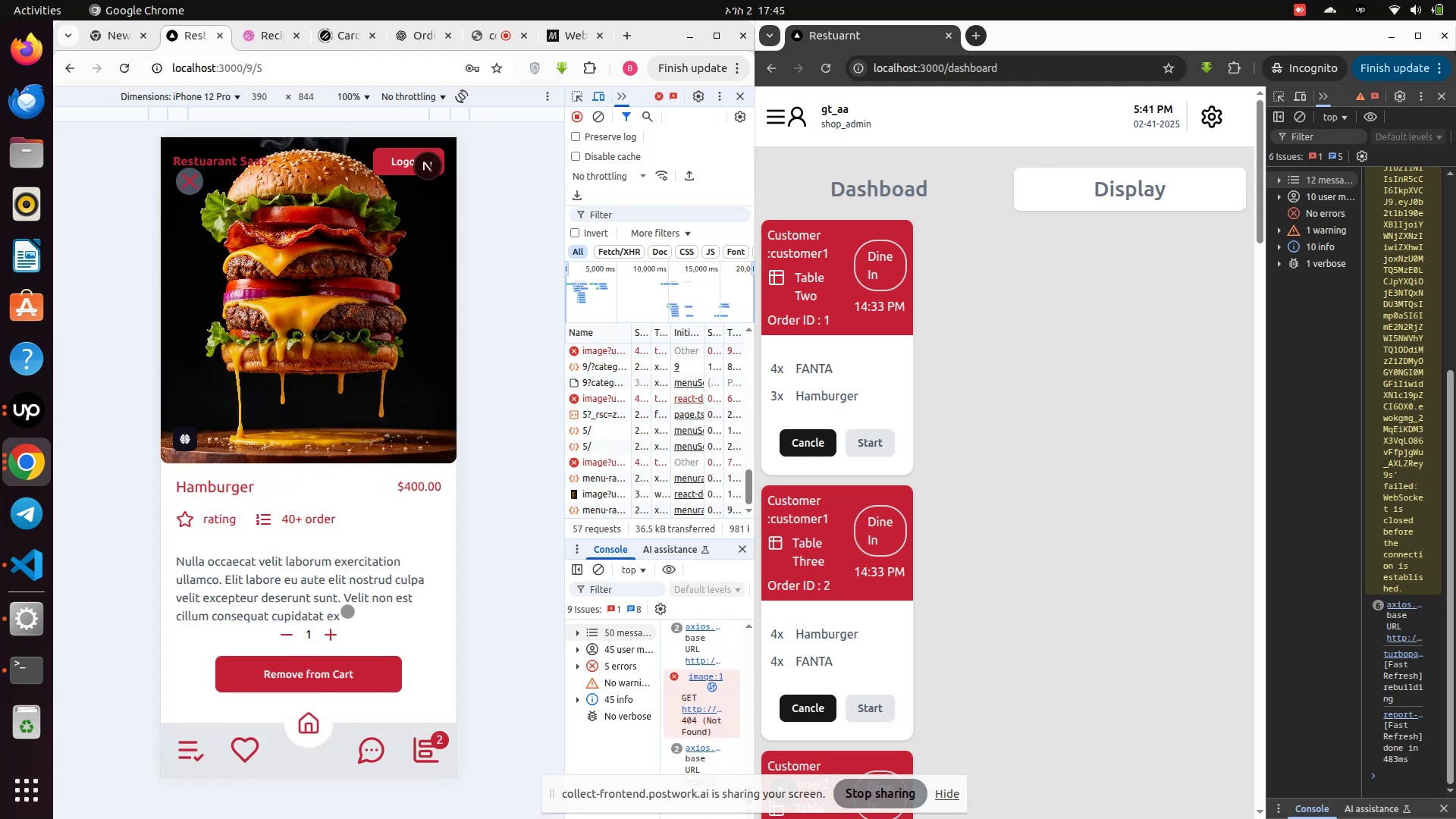 
left_click([328, 634])
 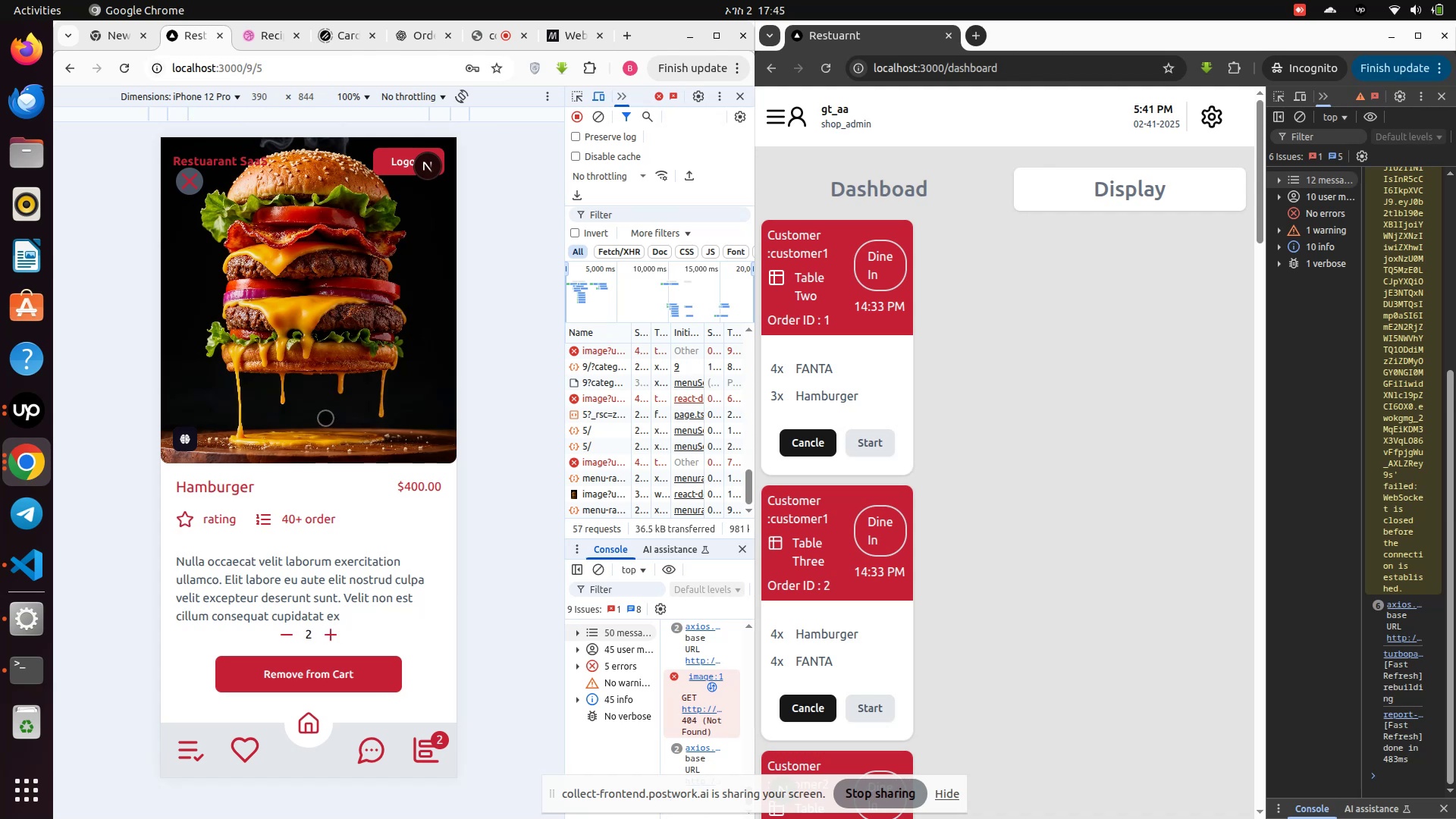 
scroll: coordinate [325, 417], scroll_direction: down, amount: 3.0
 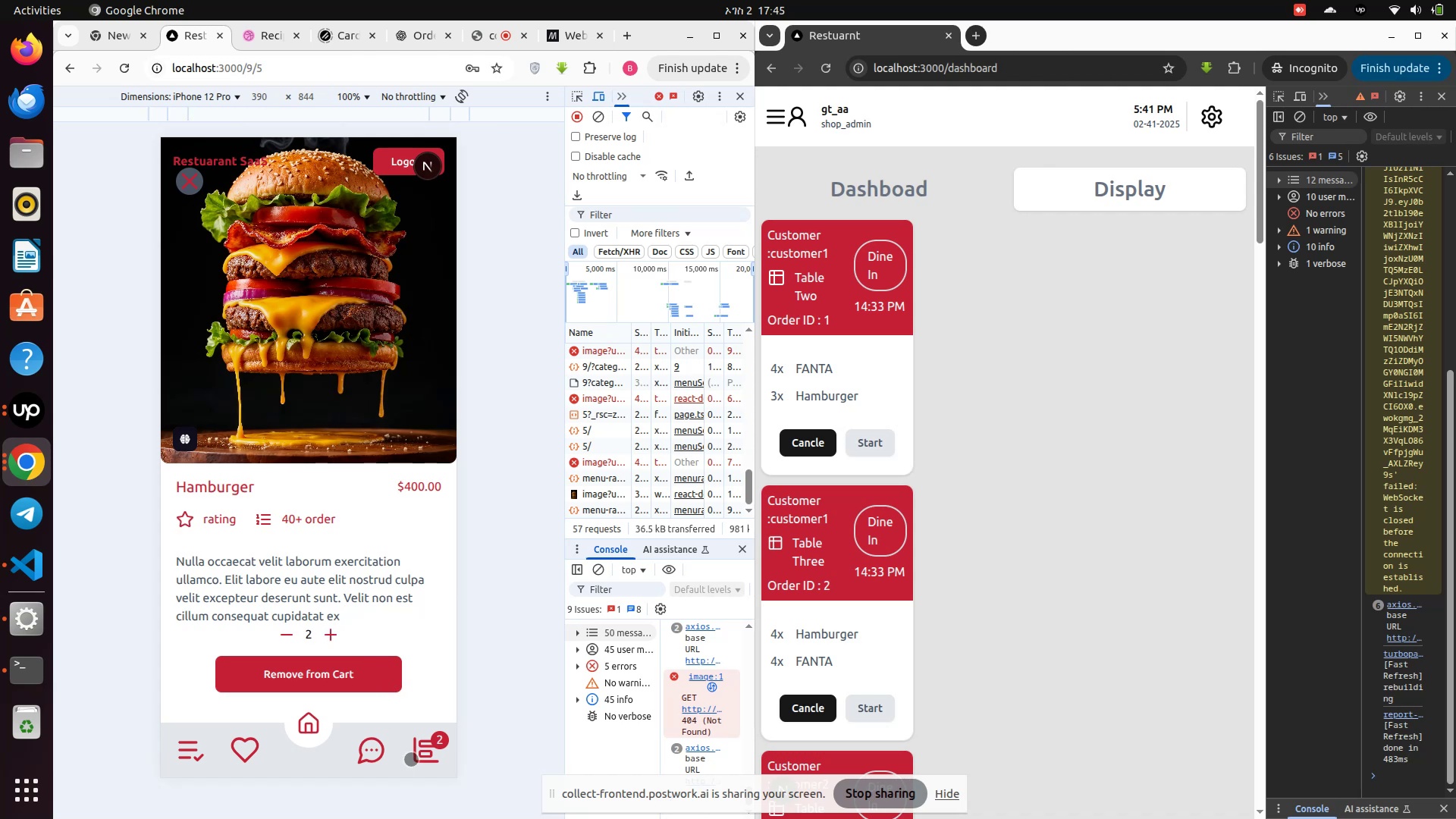 
left_click([427, 750])
 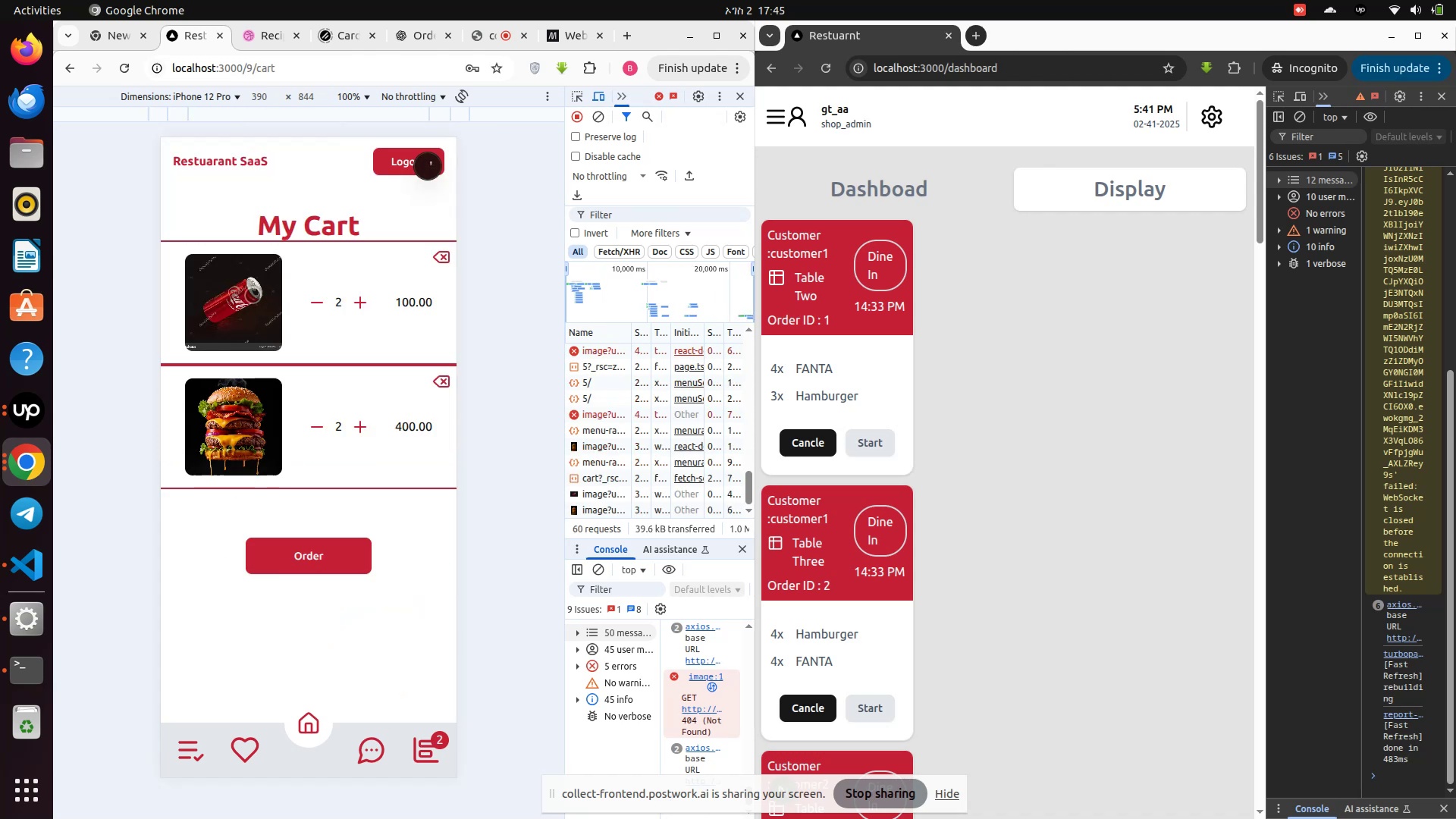 
scroll: coordinate [312, 460], scroll_direction: down, amount: 3.0
 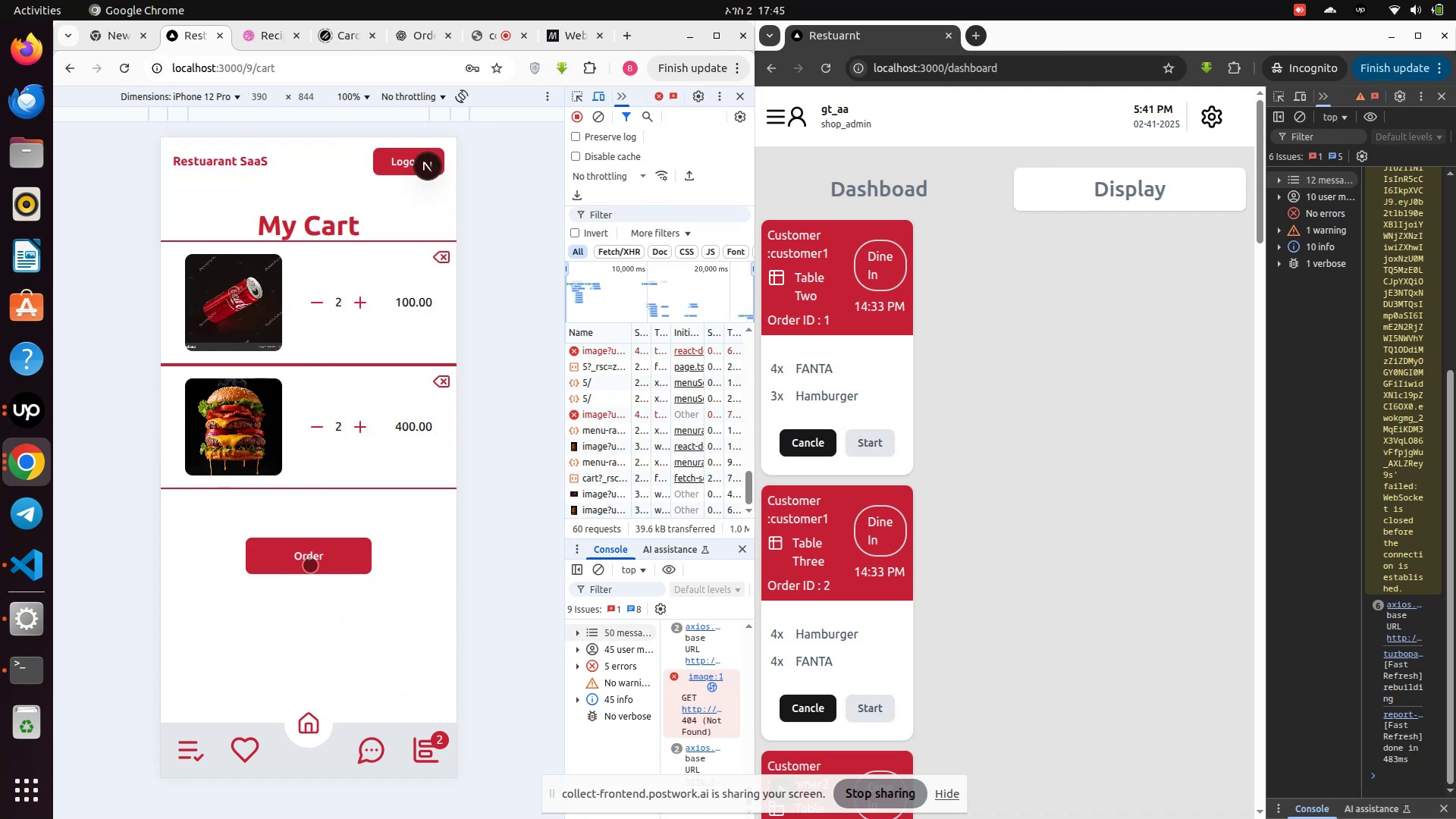 
left_click([310, 565])
 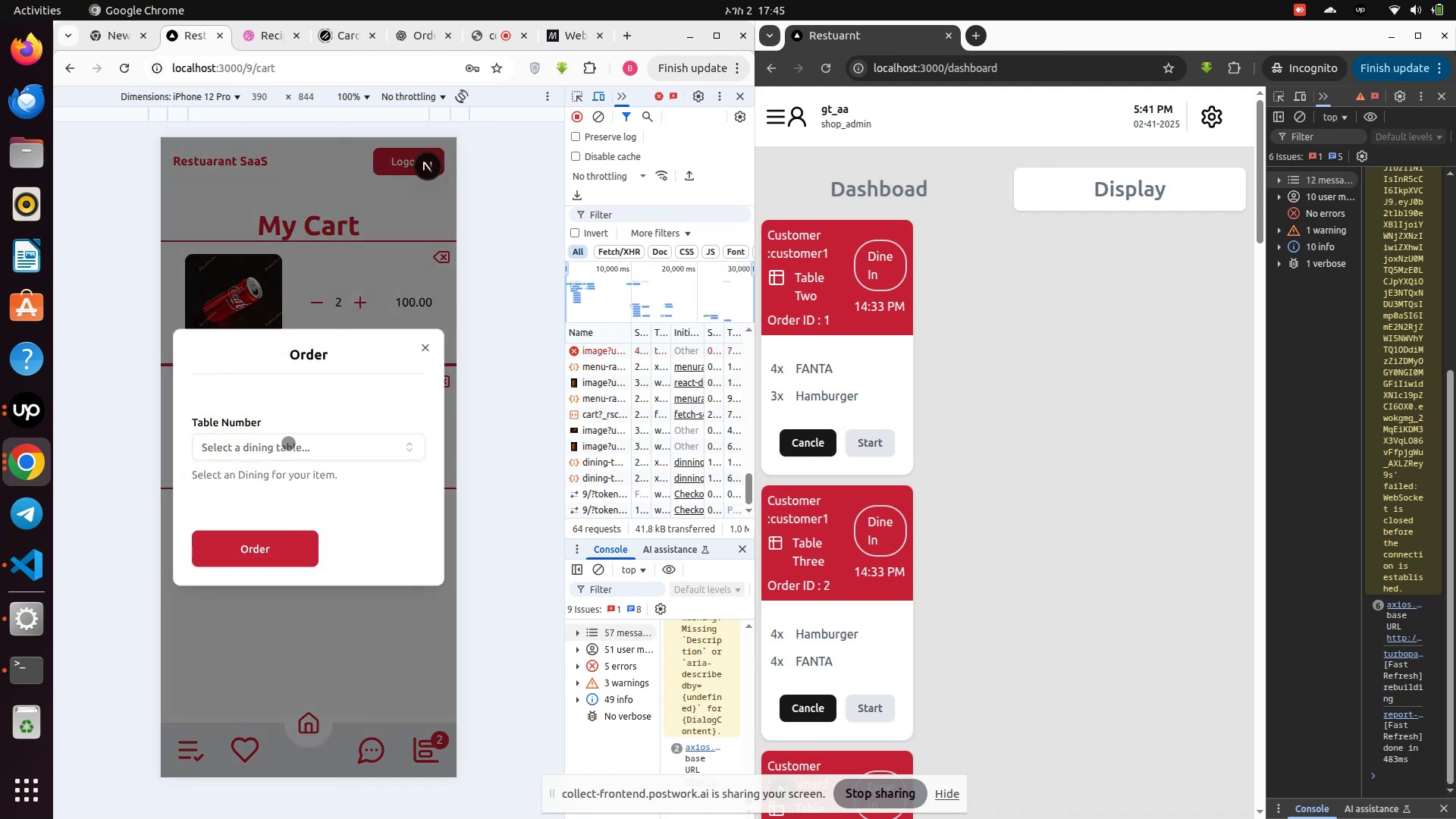 
left_click([288, 443])
 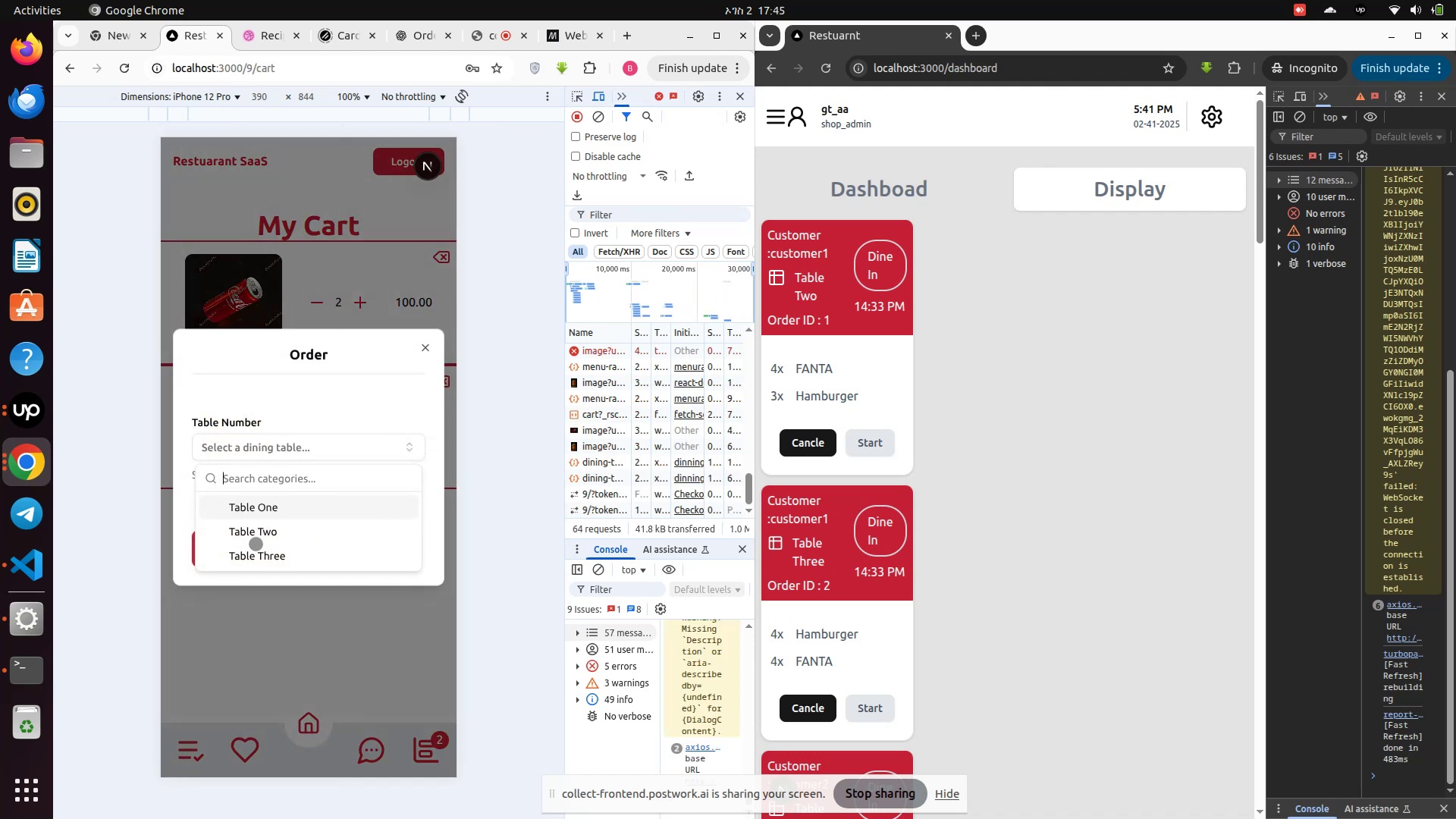 
left_click([256, 558])
 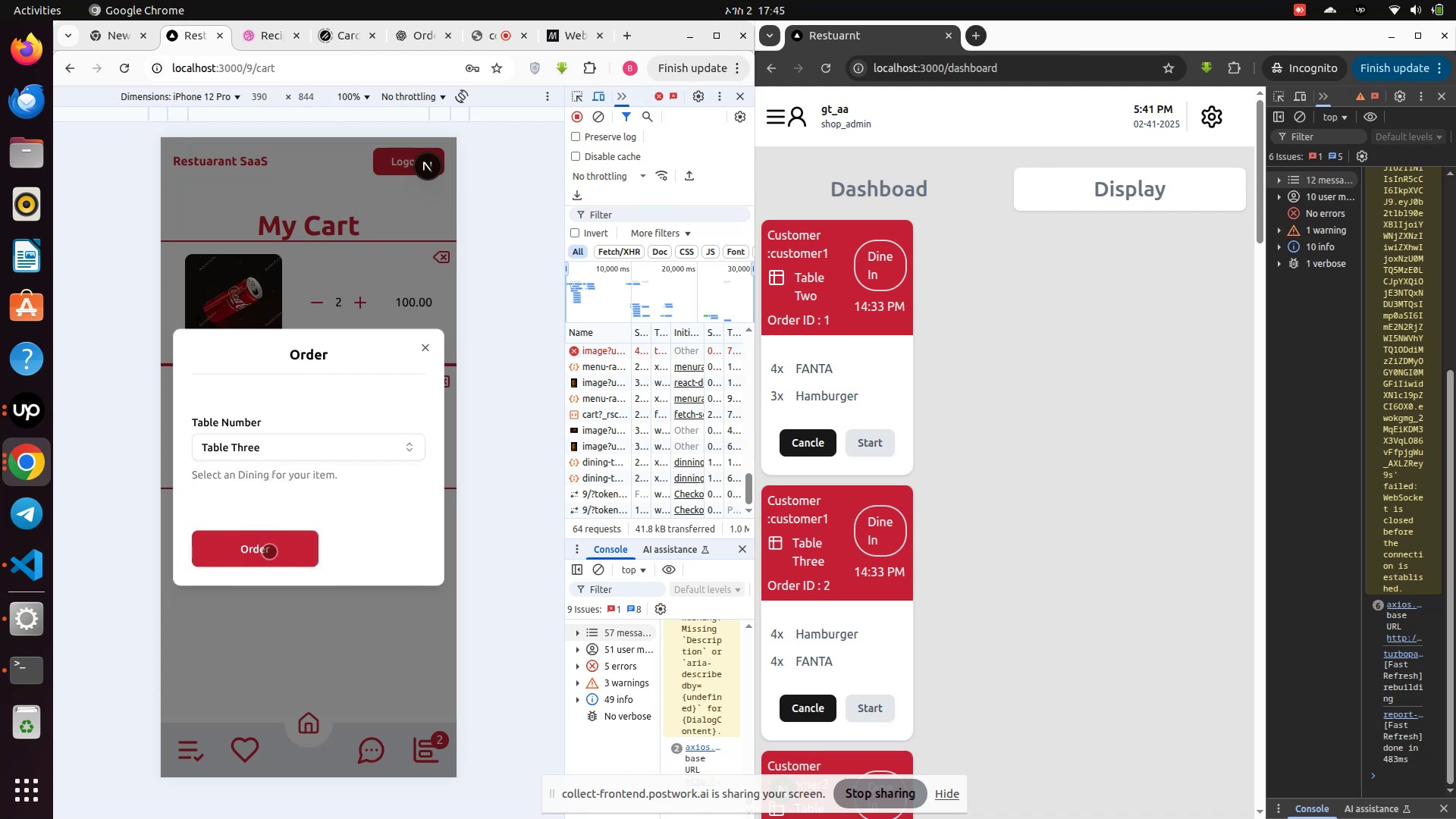 
left_click([268, 553])
 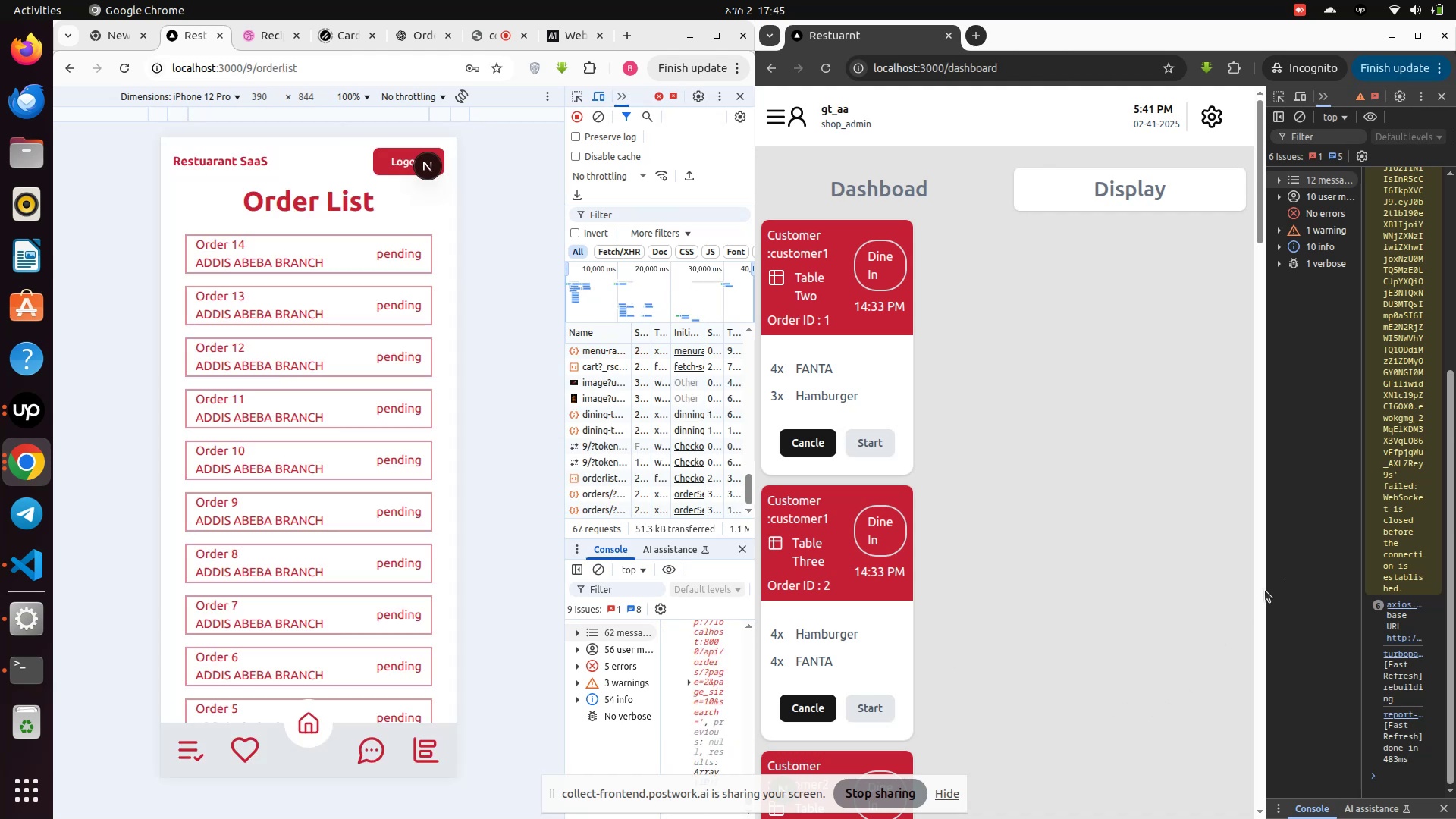 
wait(7.83)
 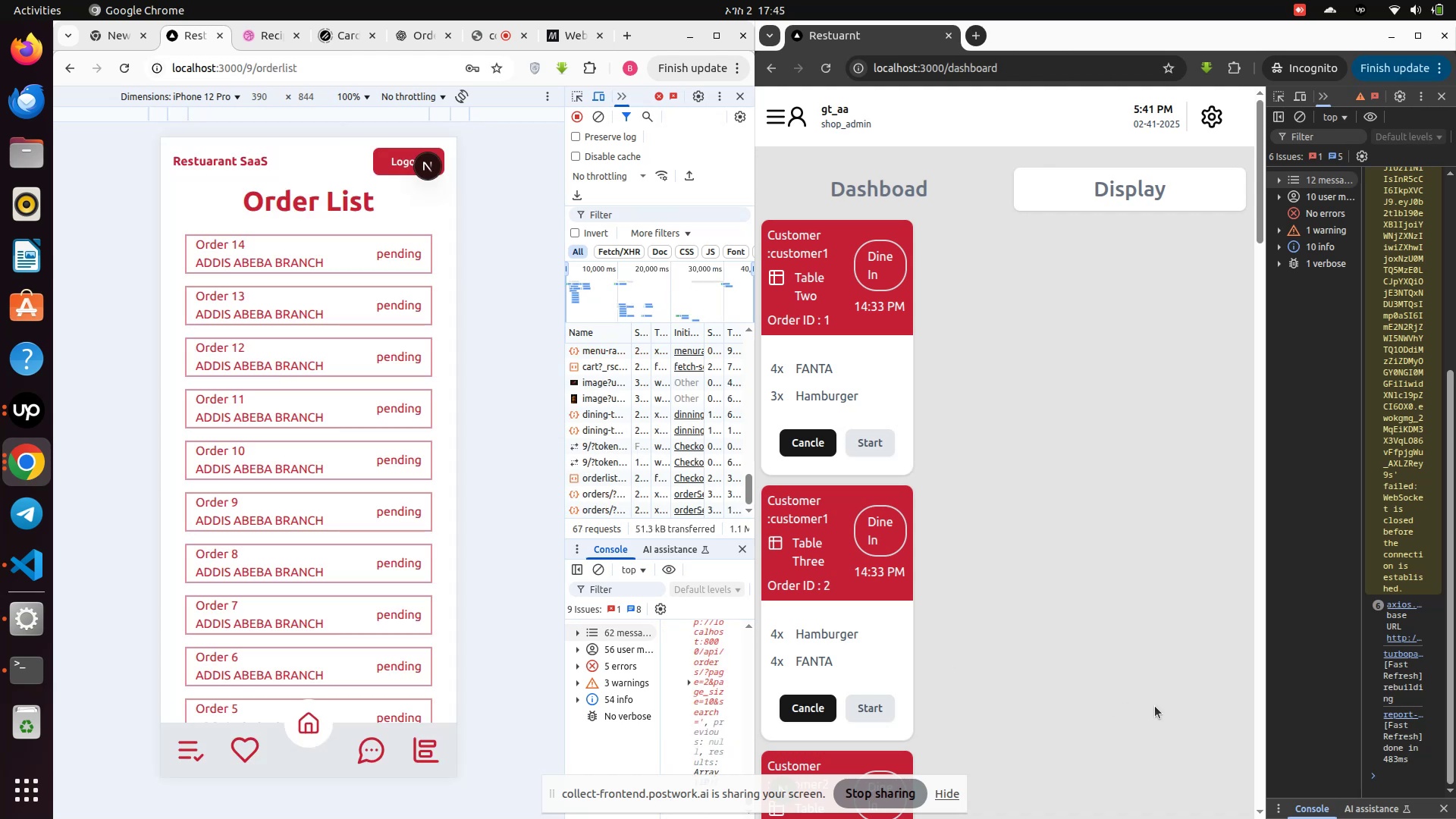 
left_click_drag(start_coordinate=[1266, 586], to_coordinate=[971, 576])
 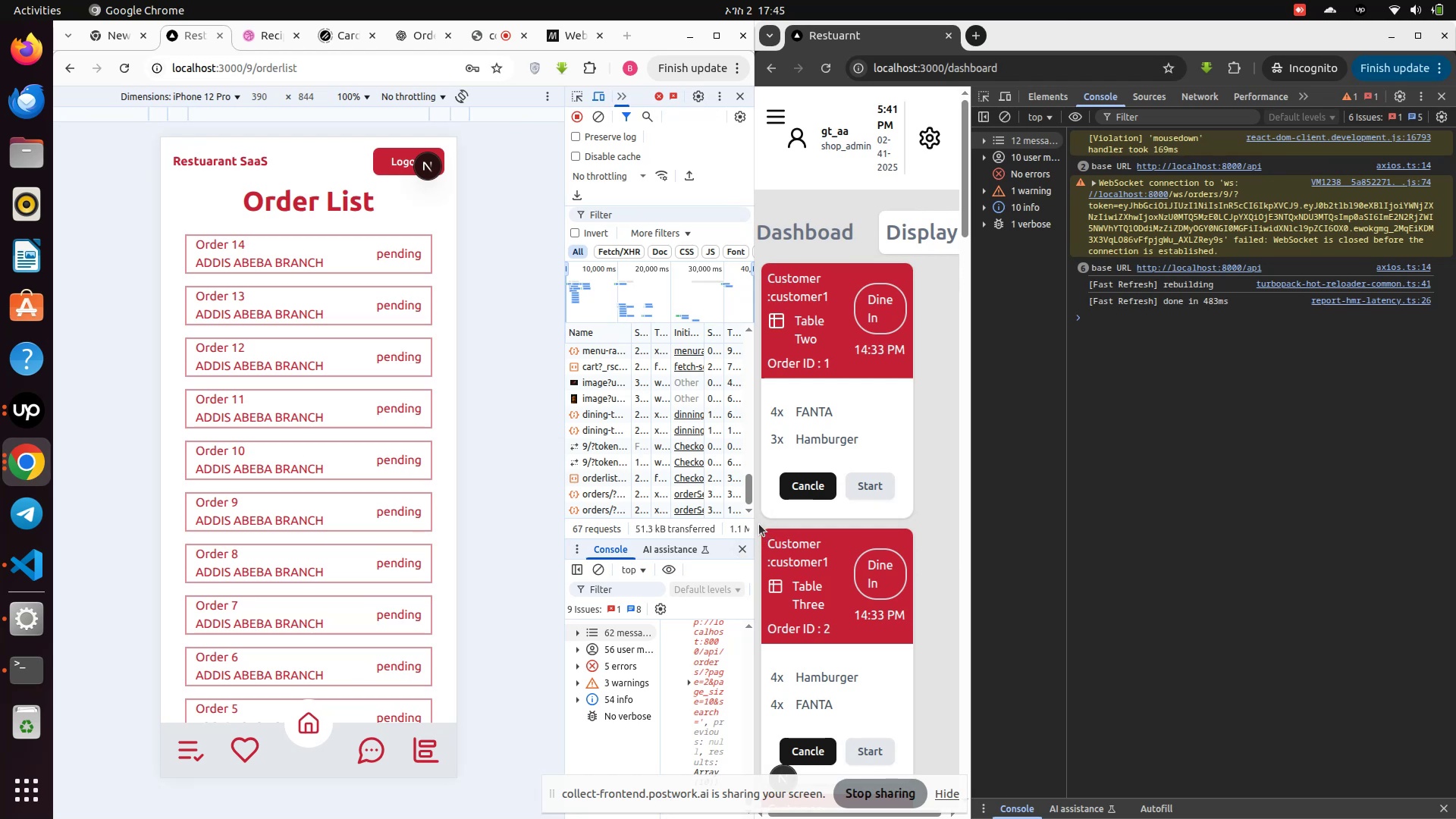 
wait(6.7)
 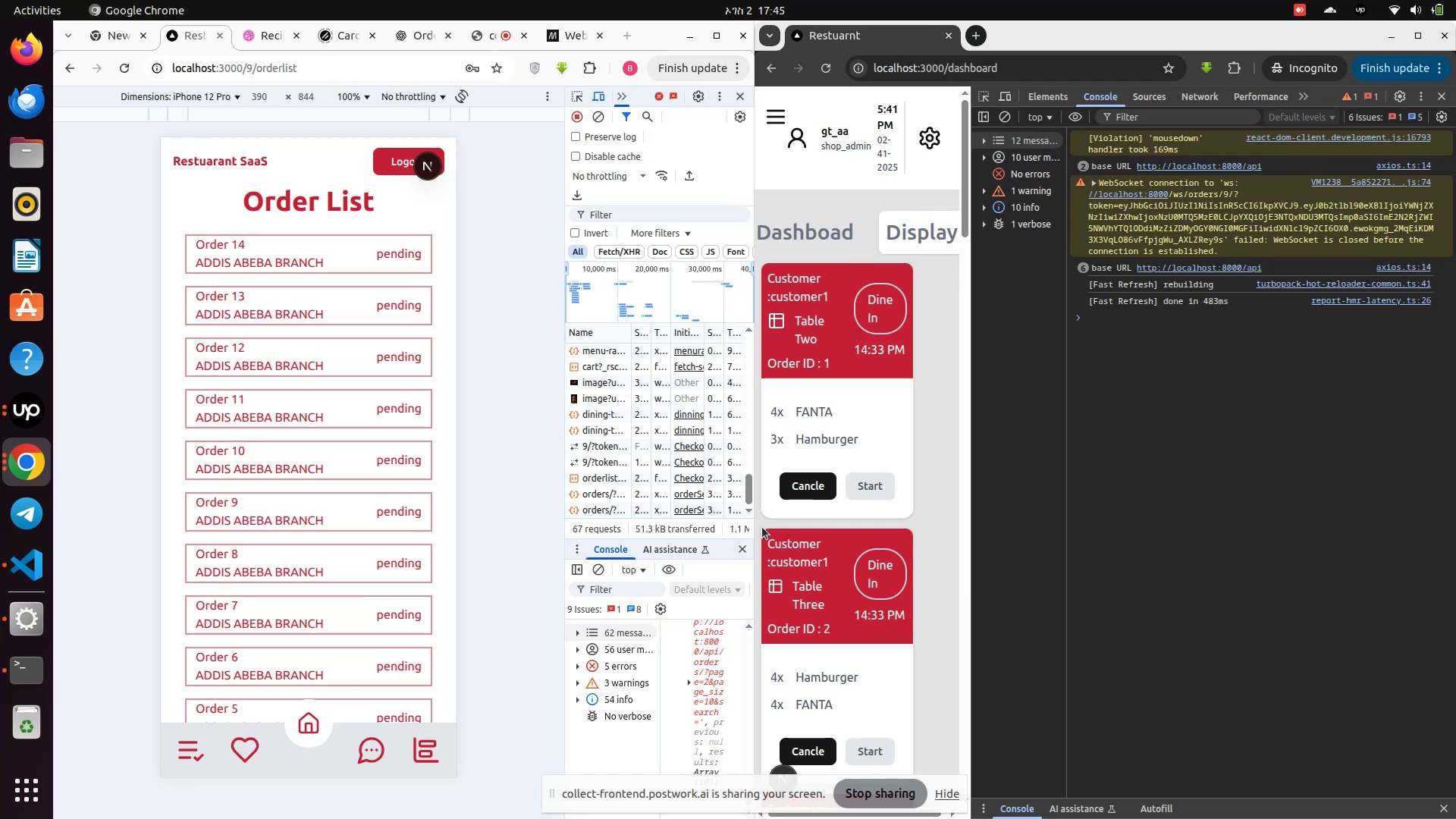 
left_click([17, 665])
 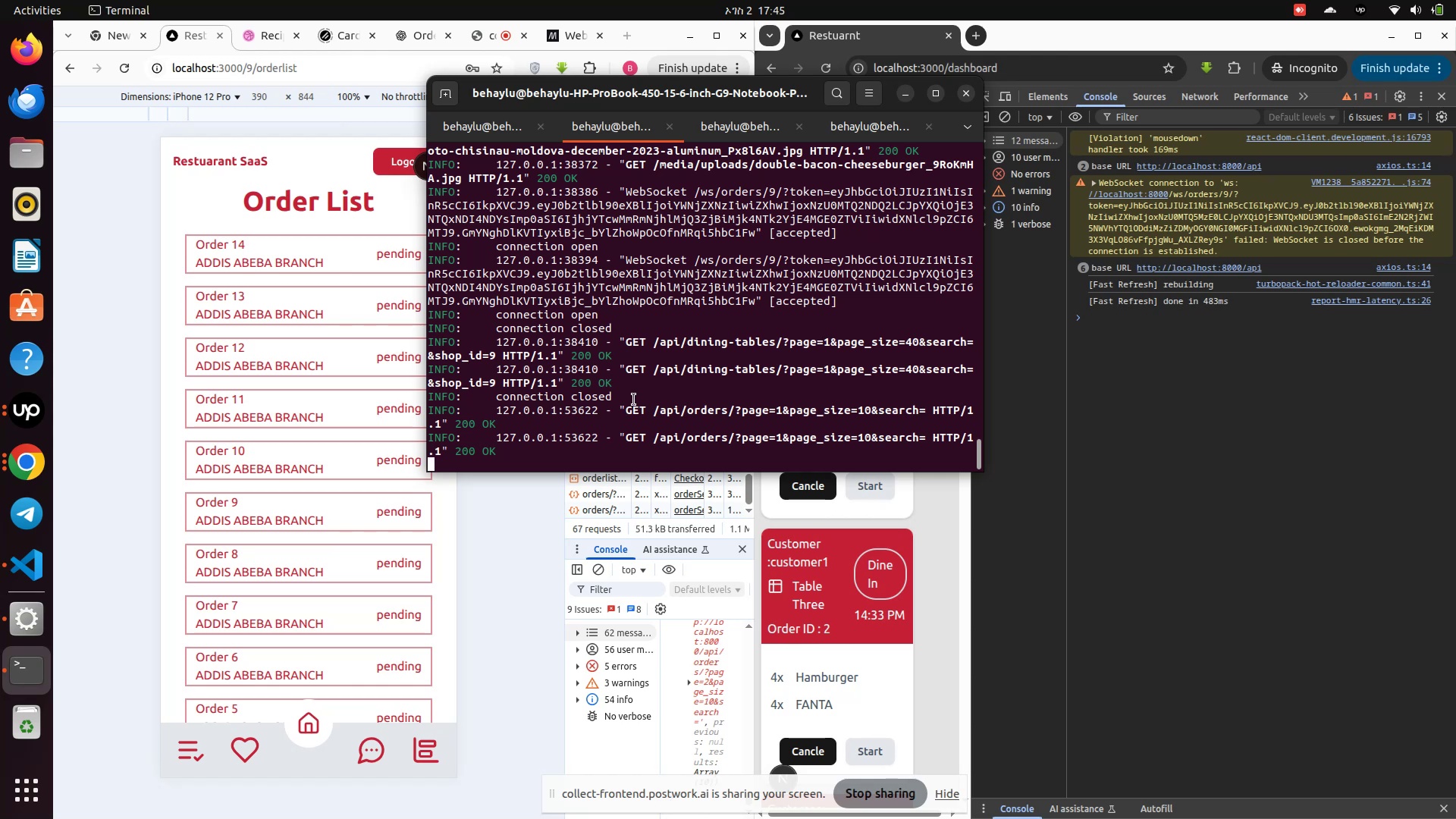 
wait(7.02)
 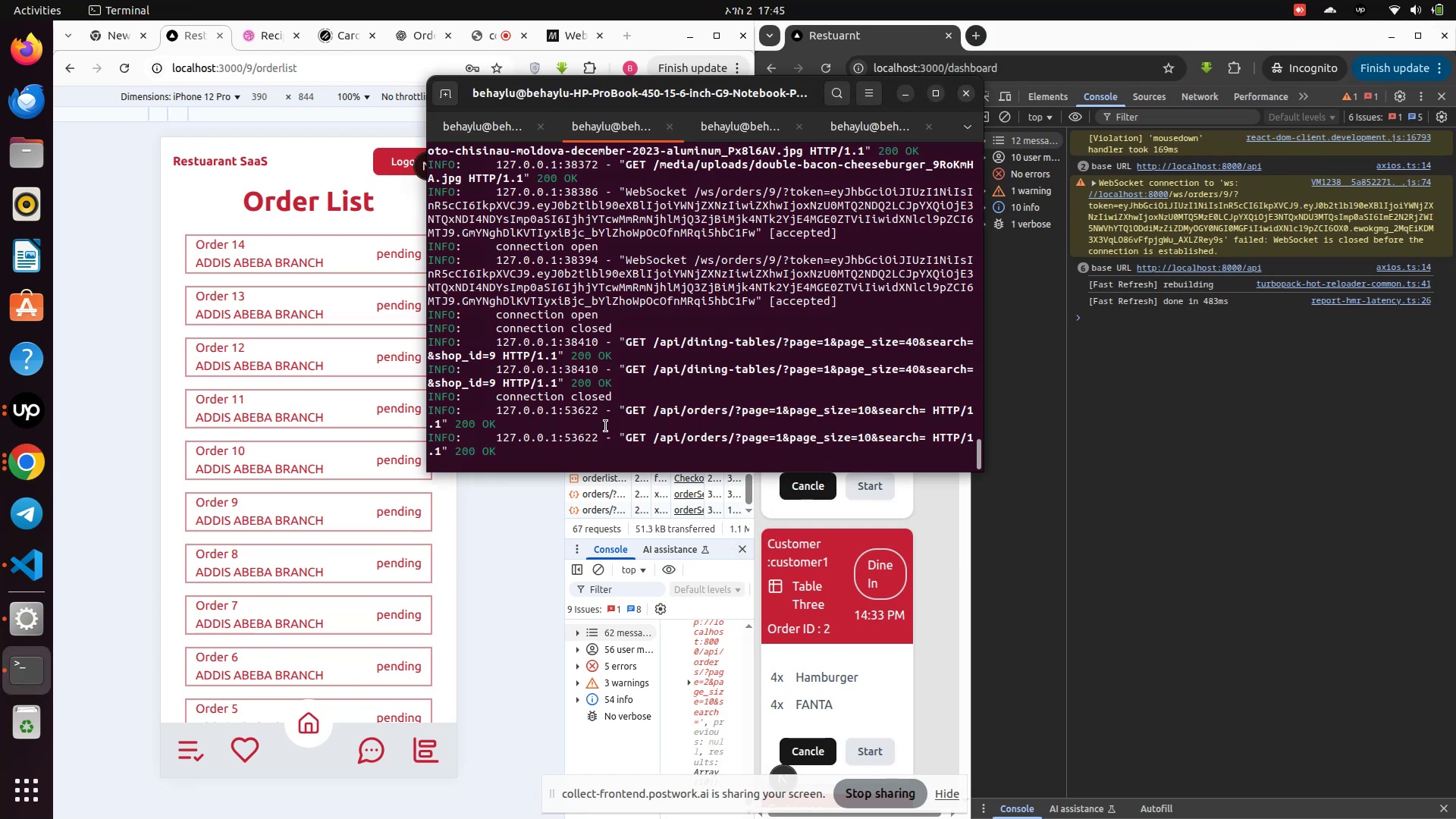 
scroll: coordinate [742, 344], scroll_direction: up, amount: 2.0
 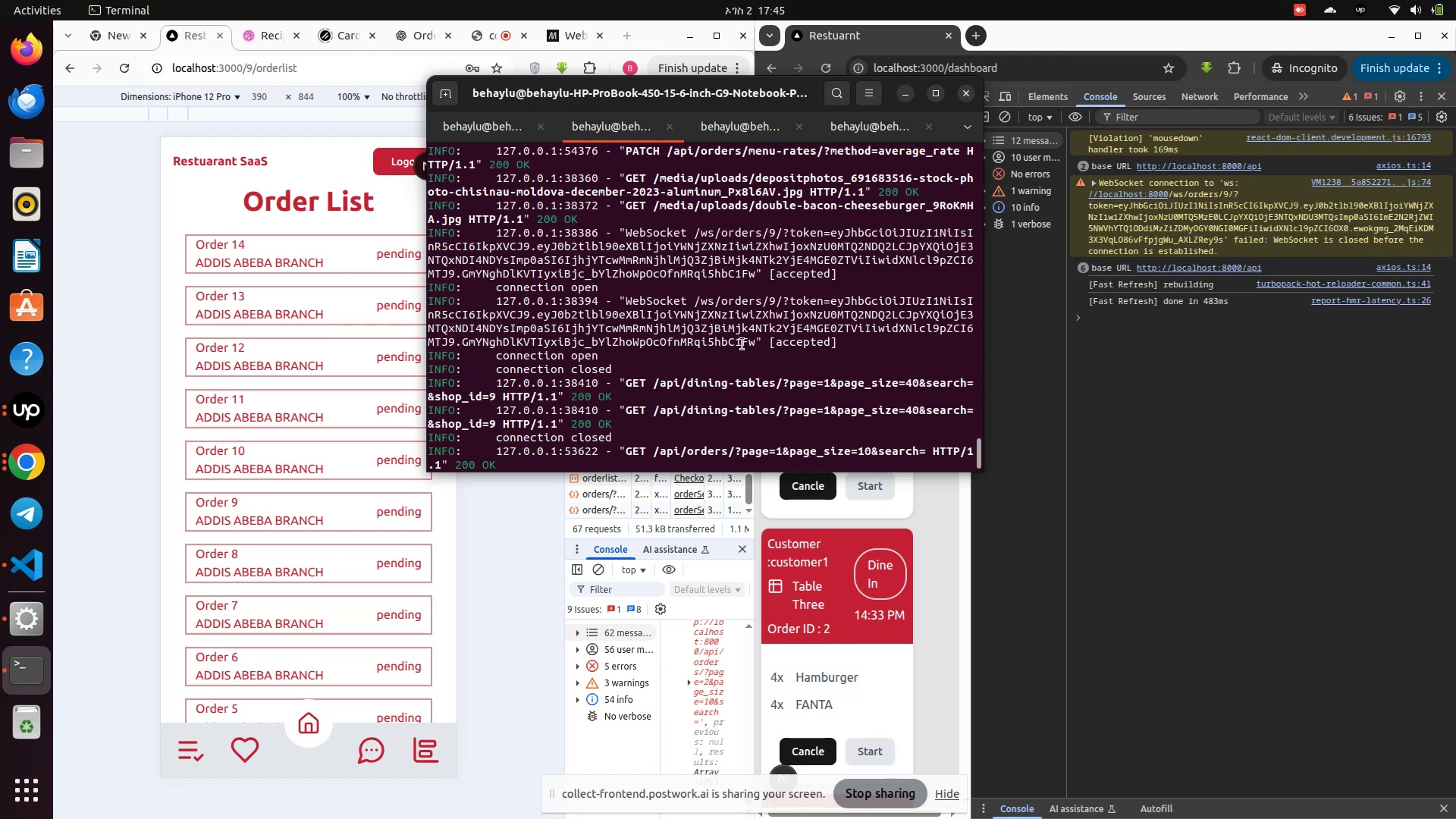 
scroll: coordinate [742, 344], scroll_direction: down, amount: 4.0
 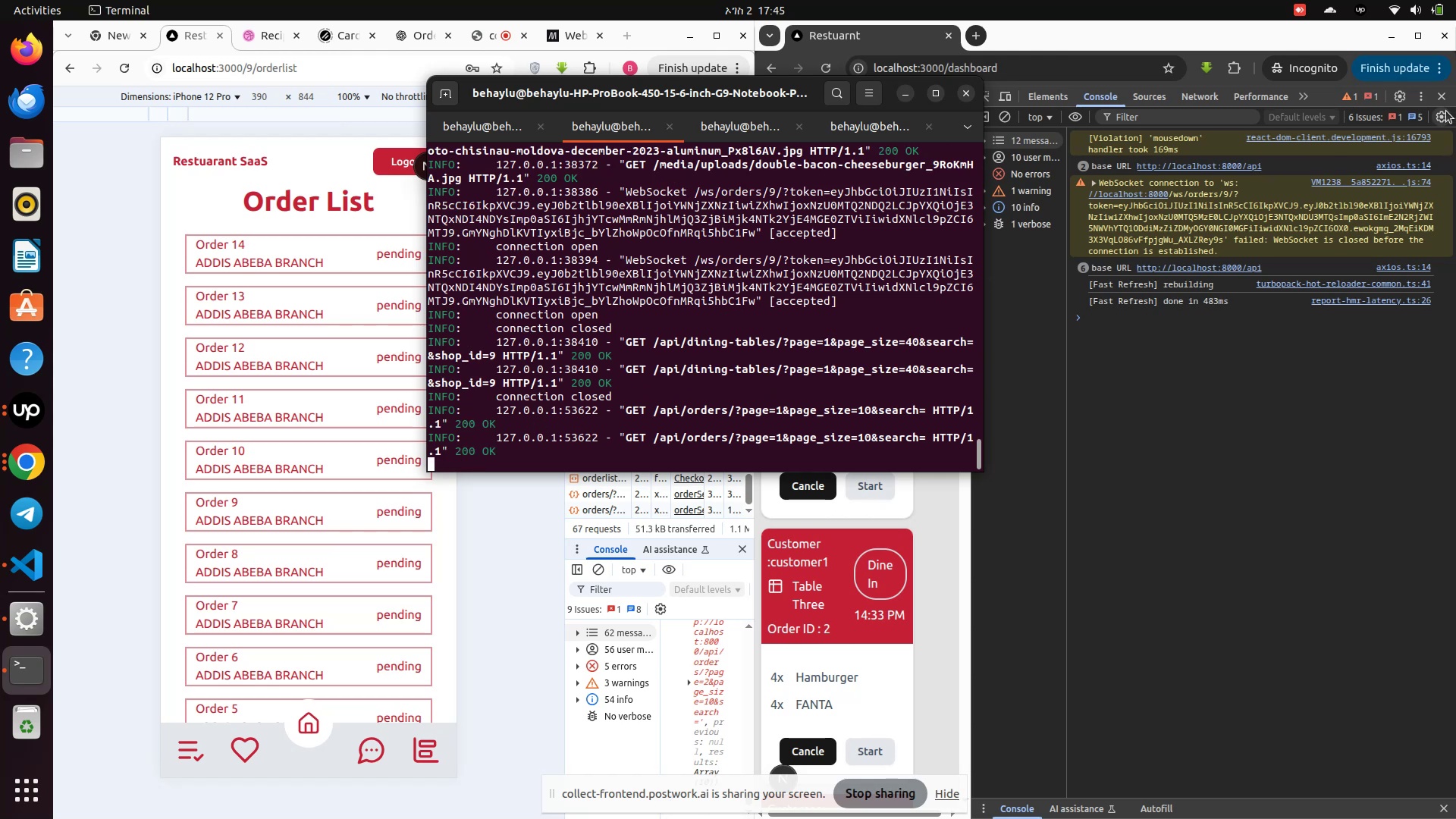 
left_click([1443, 103])
 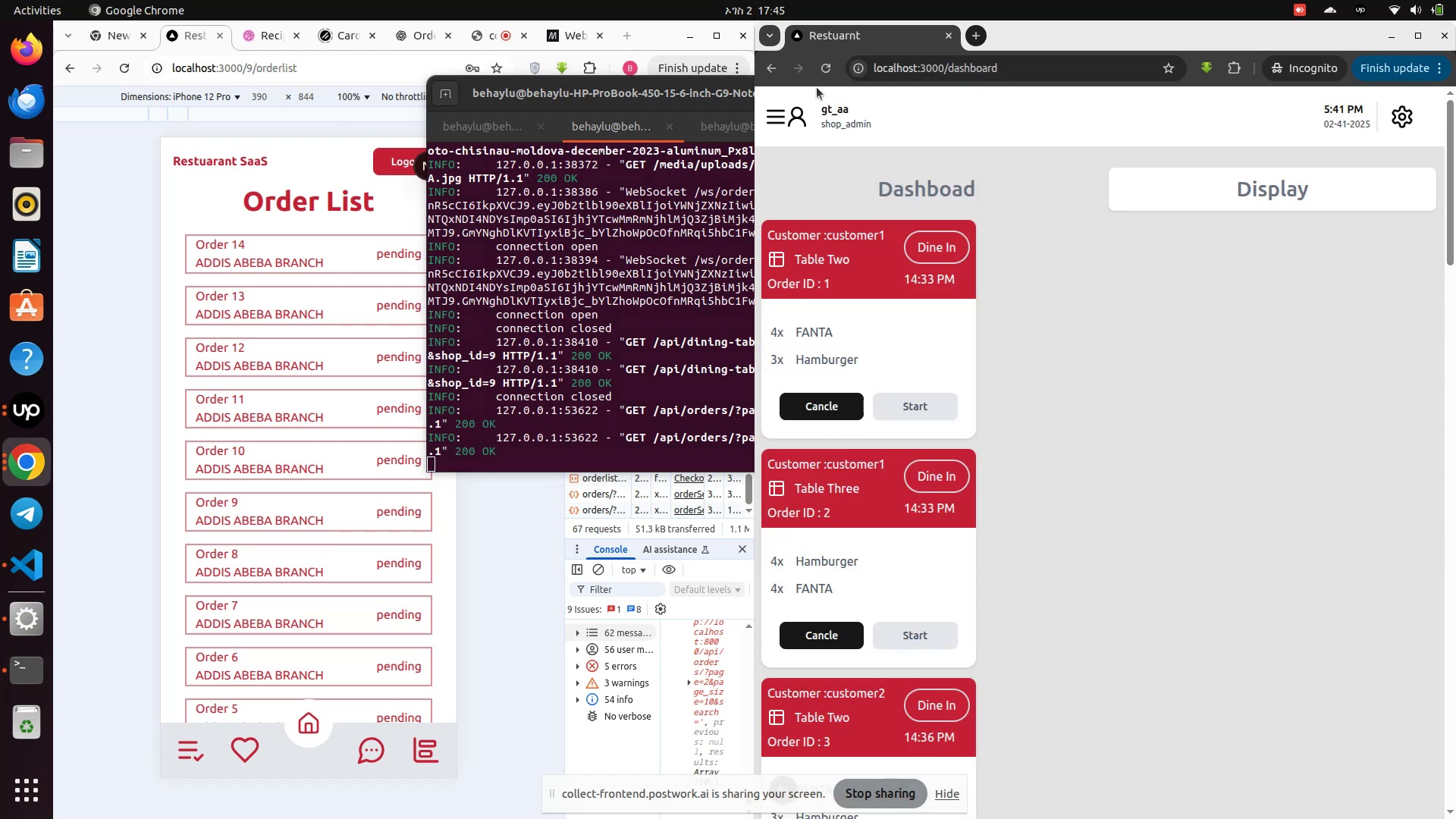 
left_click([827, 70])
 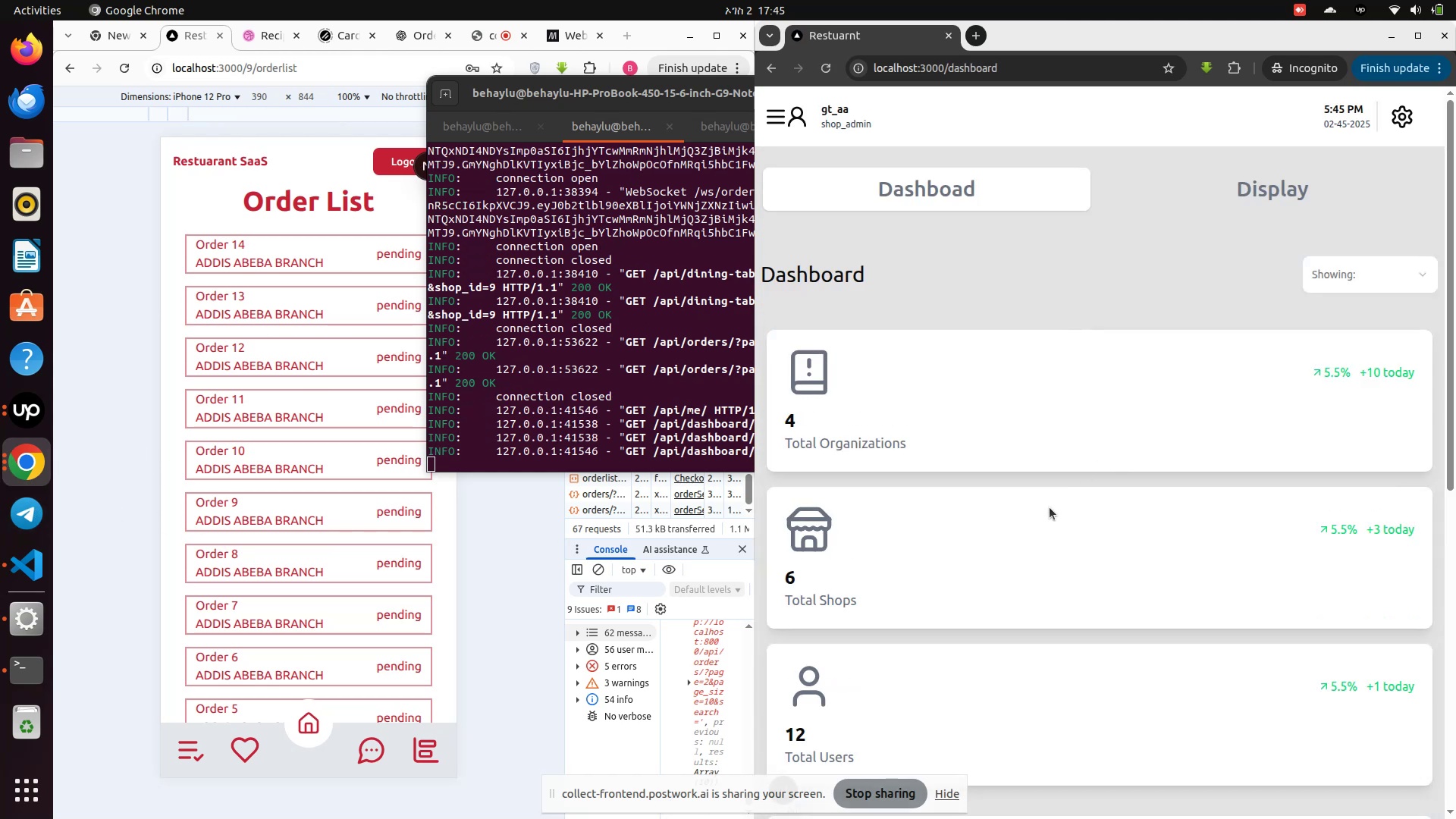 
wait(6.02)
 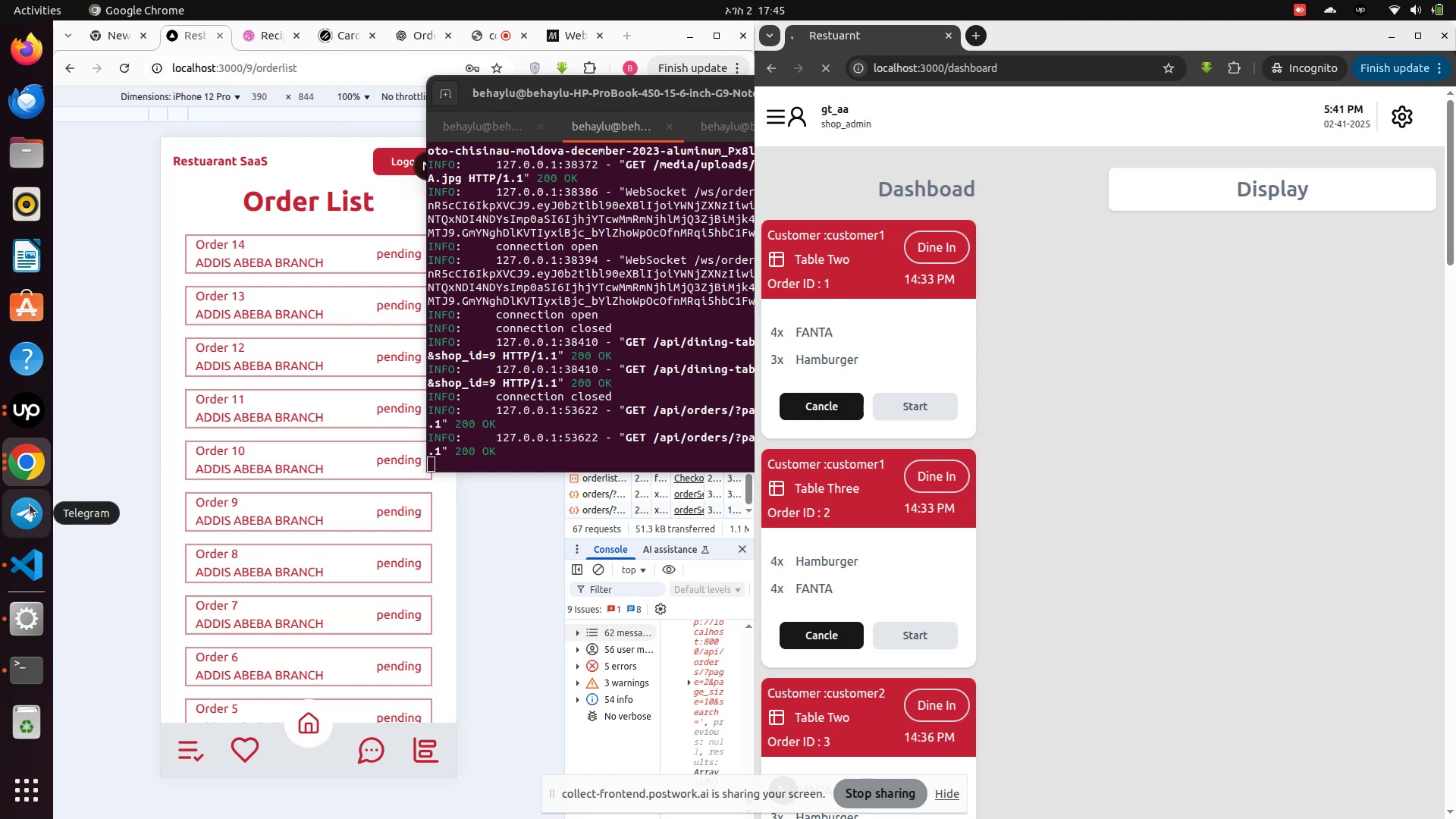 
left_click([1298, 187])
 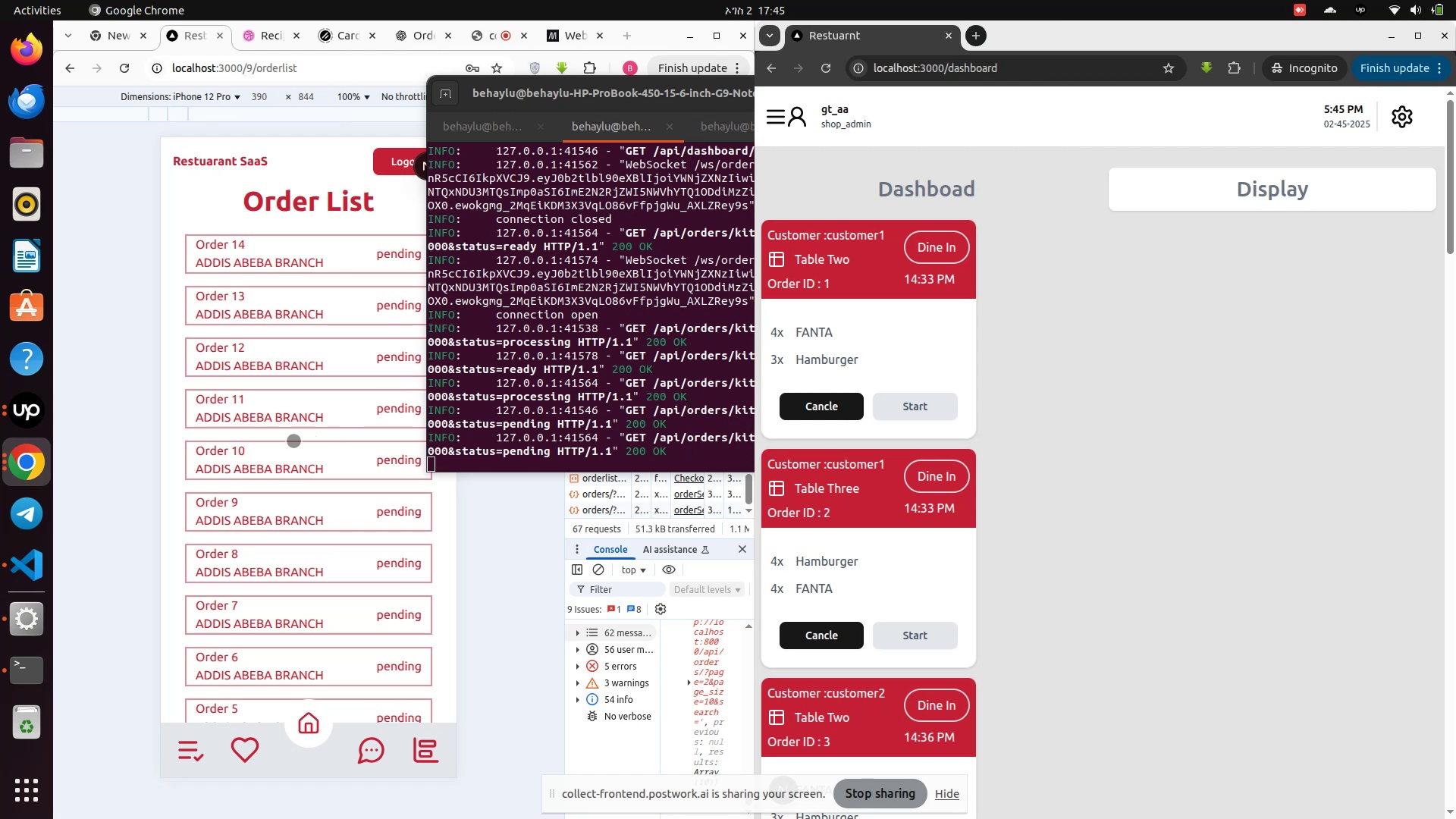 
wait(7.3)
 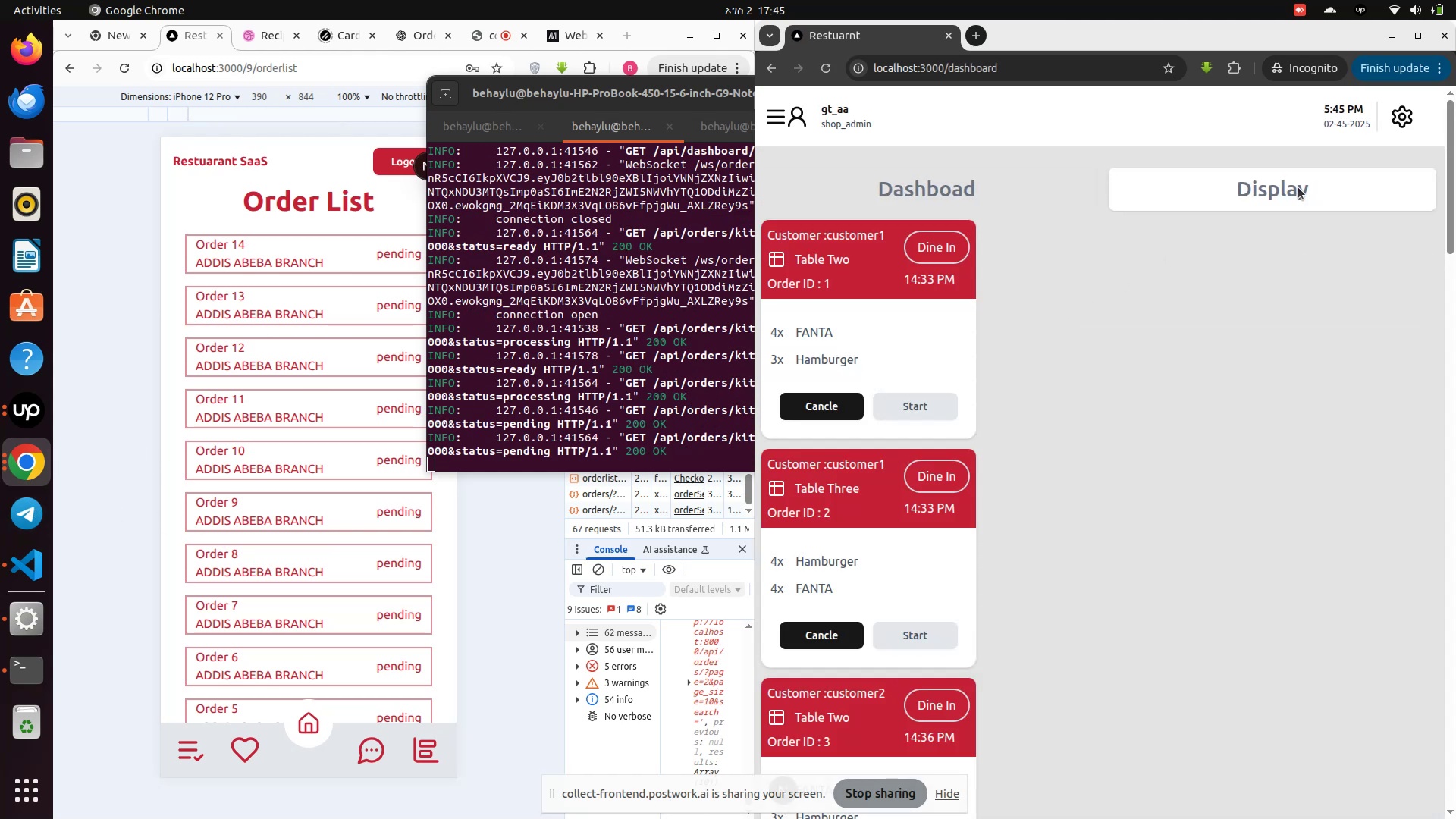 
left_click([316, 728])
 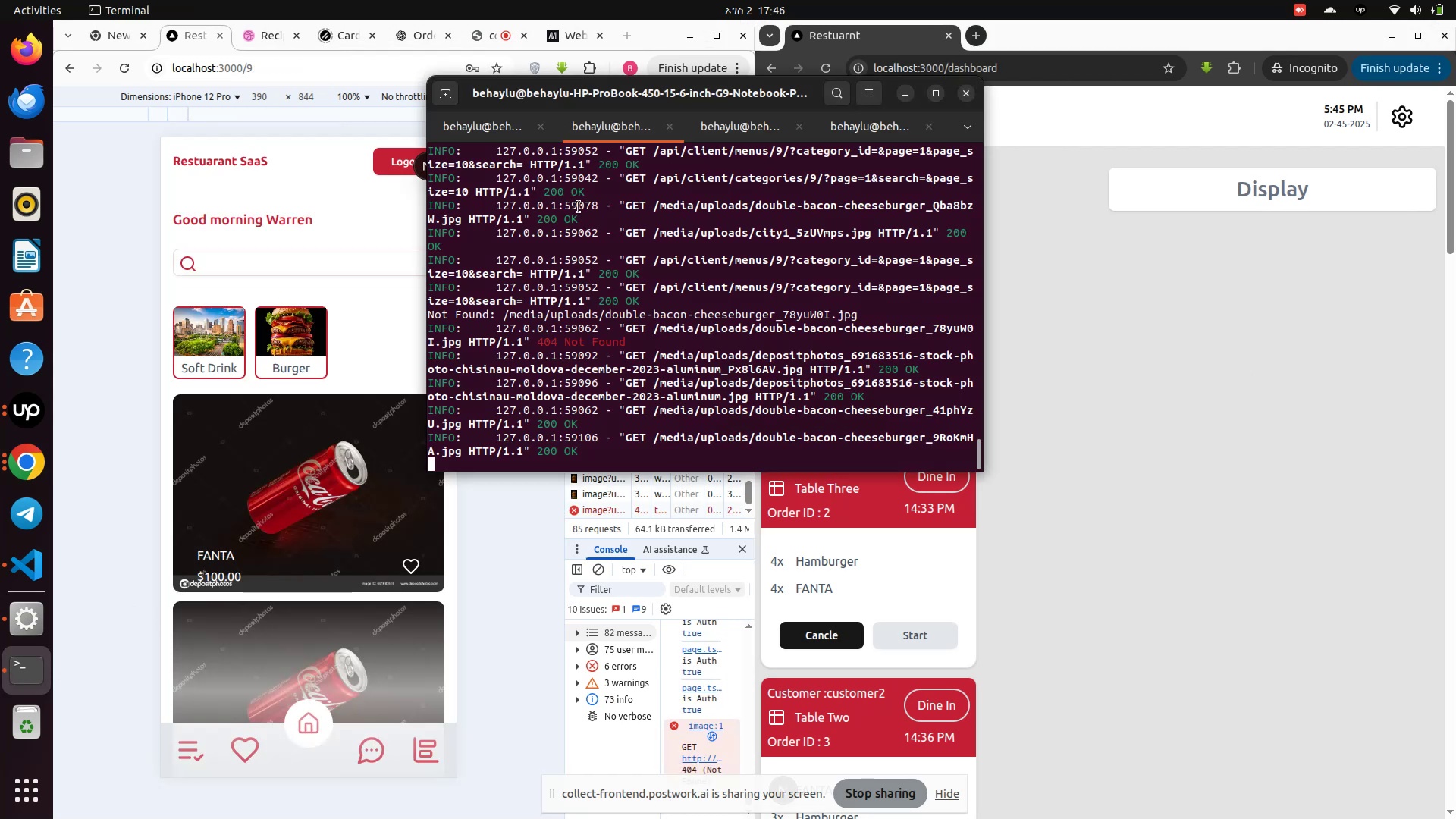 
left_click_drag(start_coordinate=[568, 89], to_coordinate=[999, 145])
 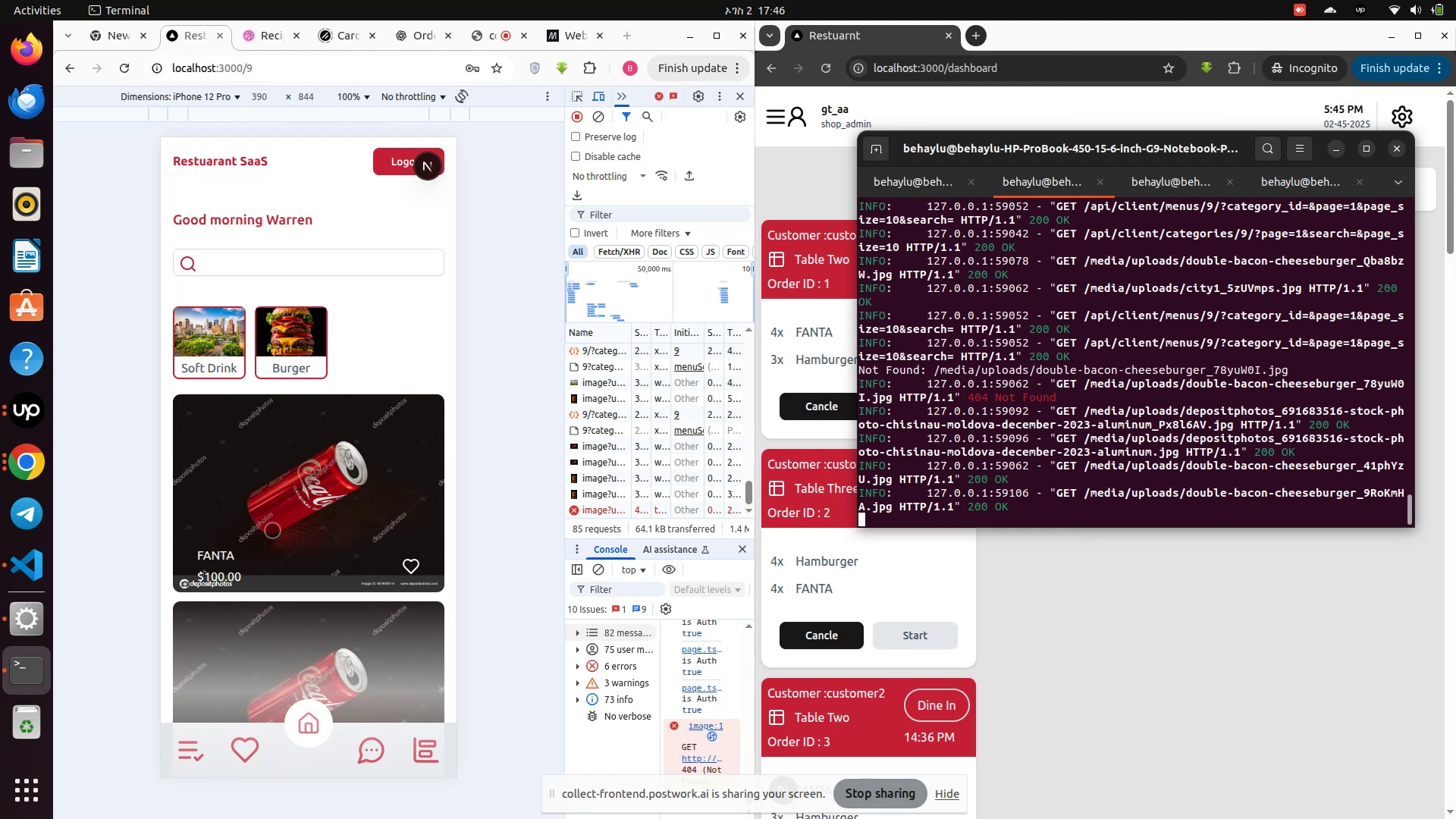 
scroll: coordinate [251, 617], scroll_direction: down, amount: 1.0
 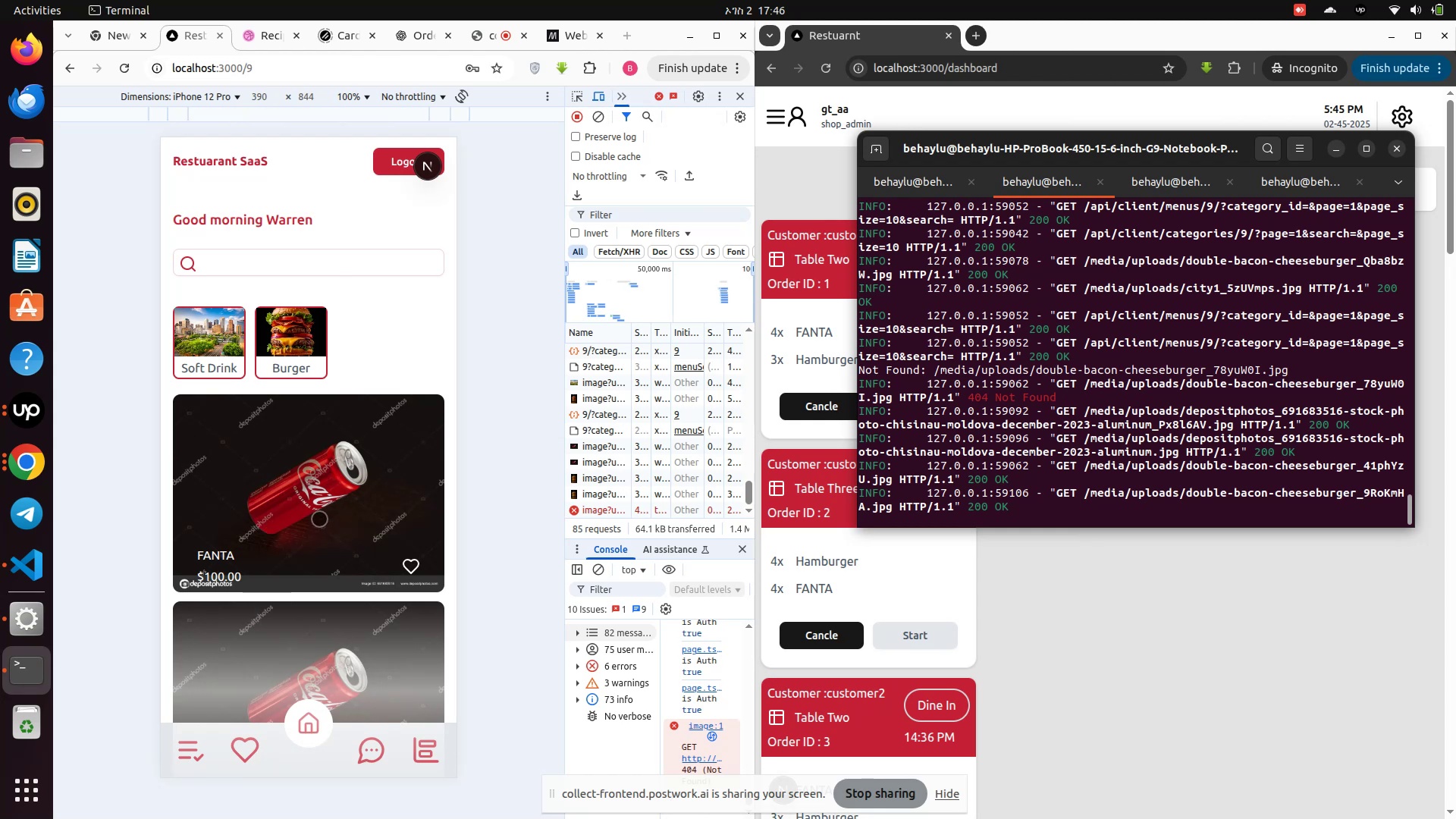 
left_click([316, 511])
 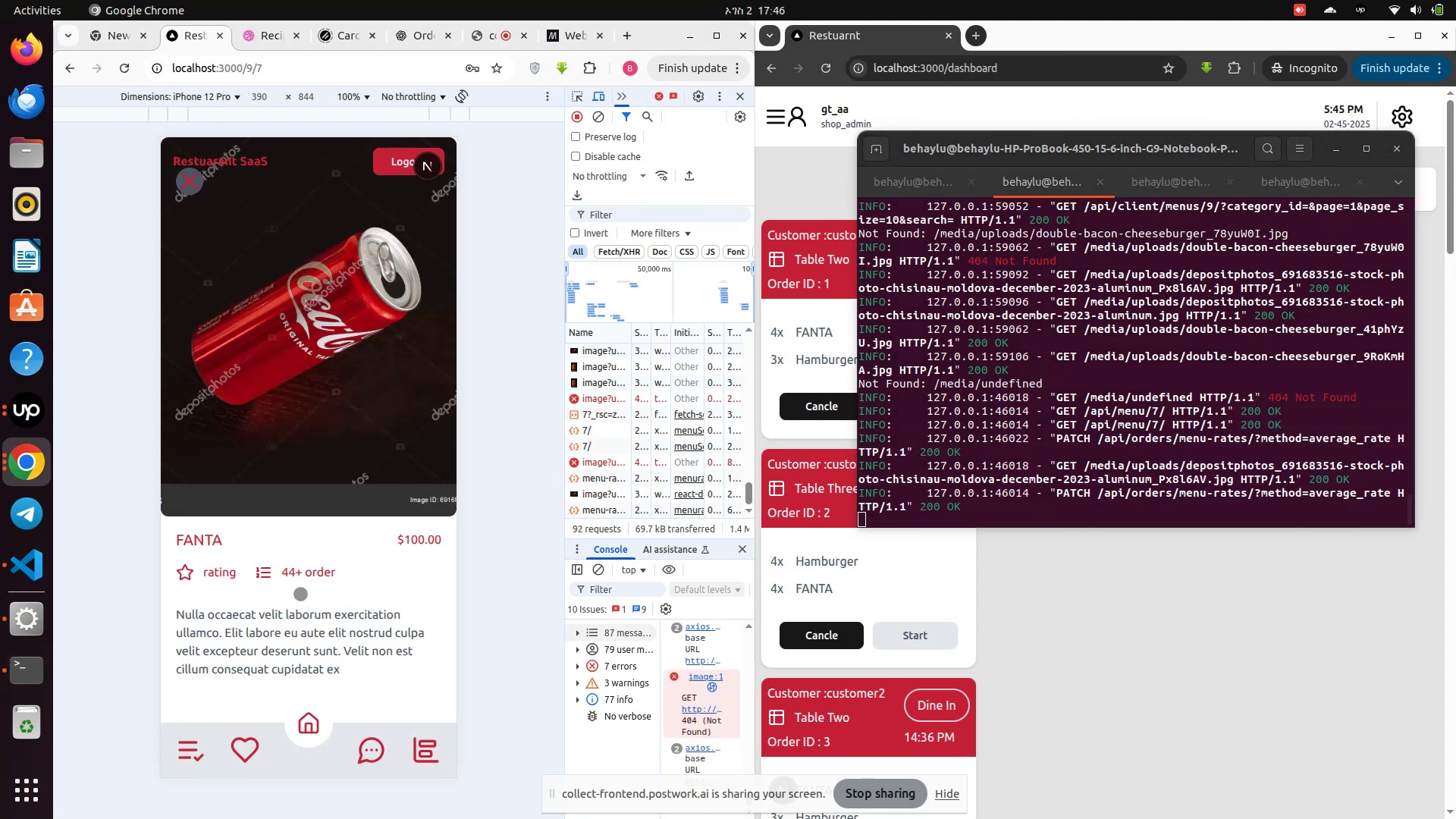 
scroll: coordinate [293, 631], scroll_direction: down, amount: 10.0
 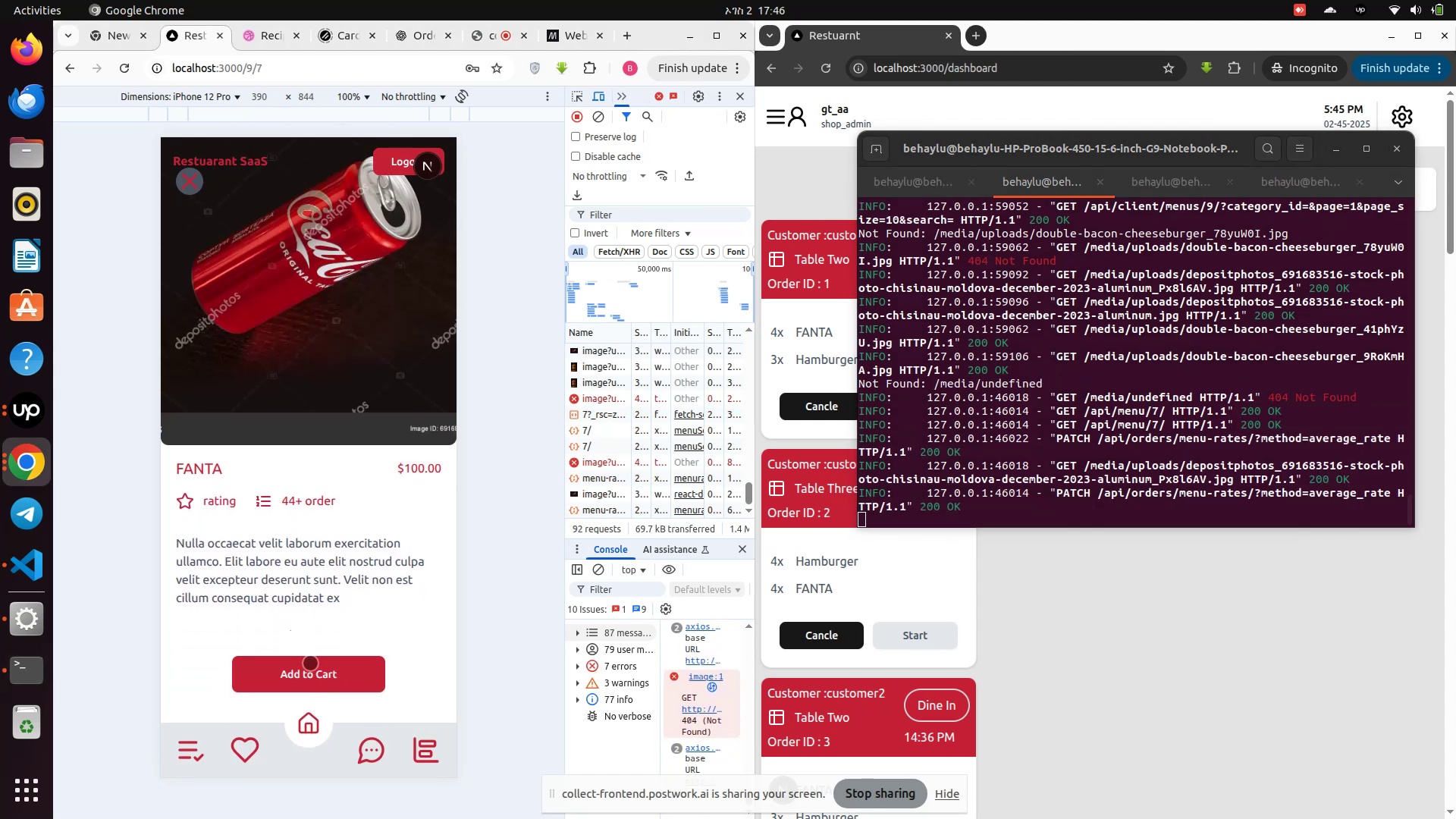 
left_click([310, 663])
 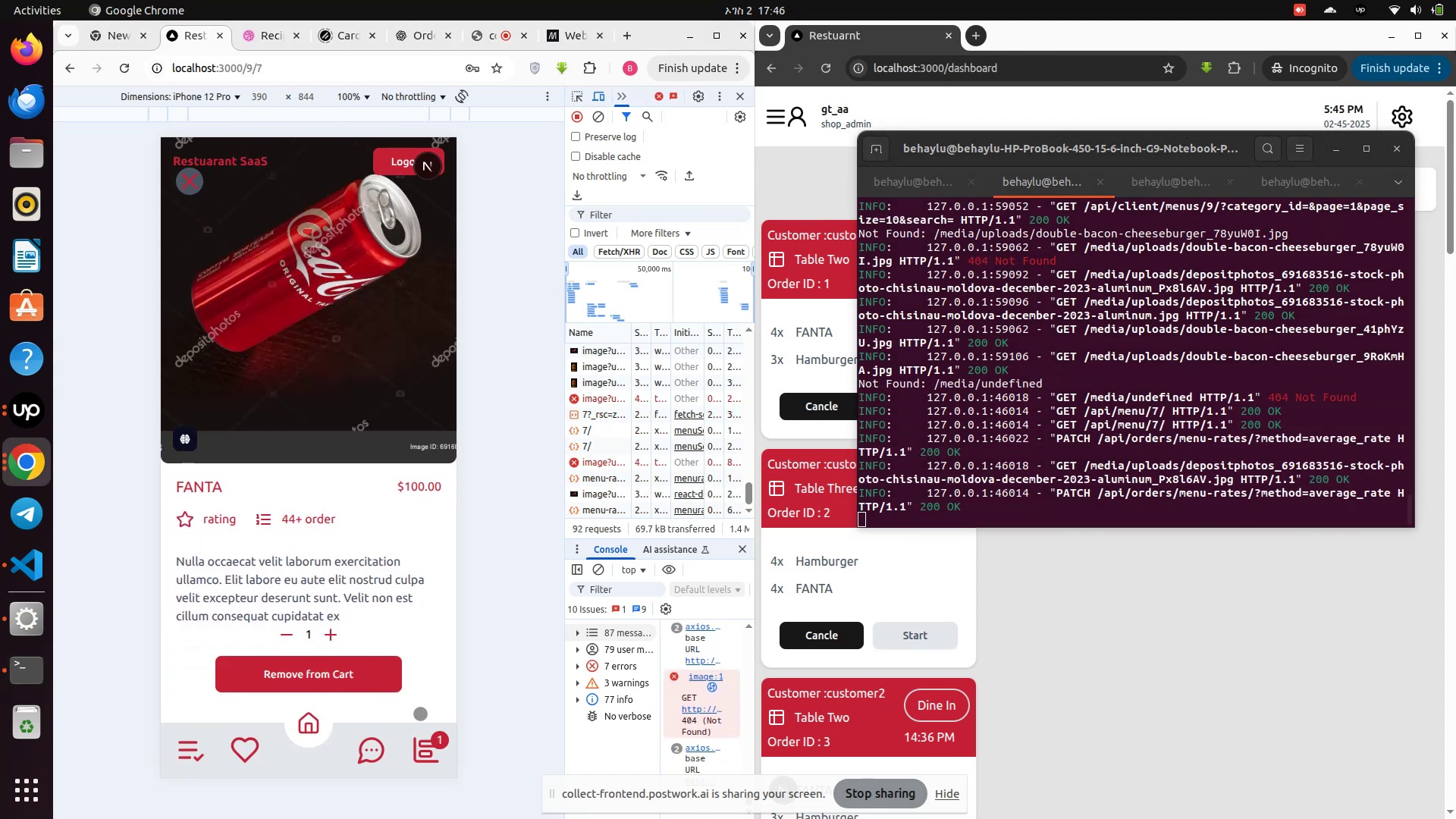 
left_click_drag(start_coordinate=[431, 742], to_coordinate=[430, 745])
 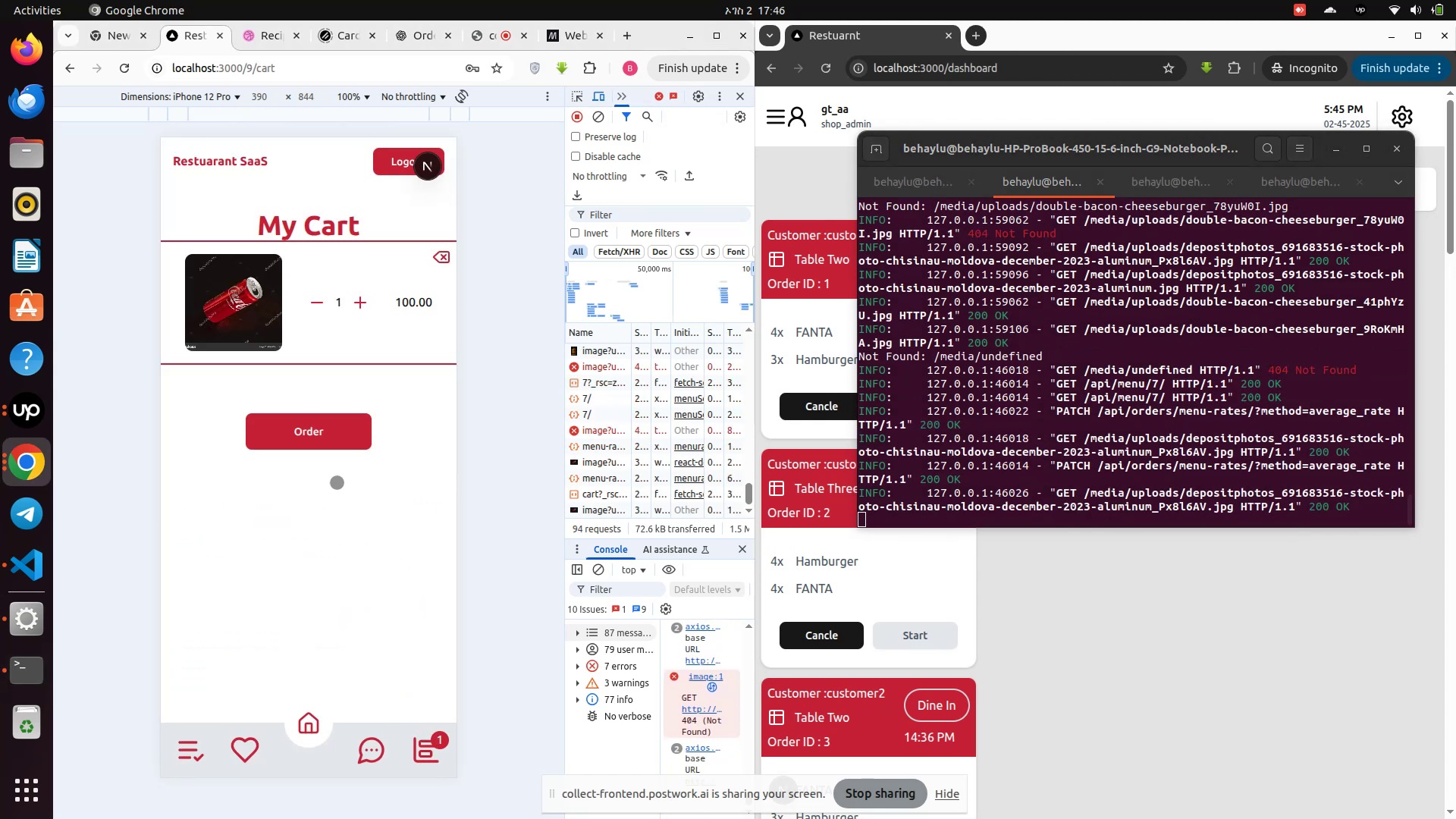 
left_click([312, 443])
 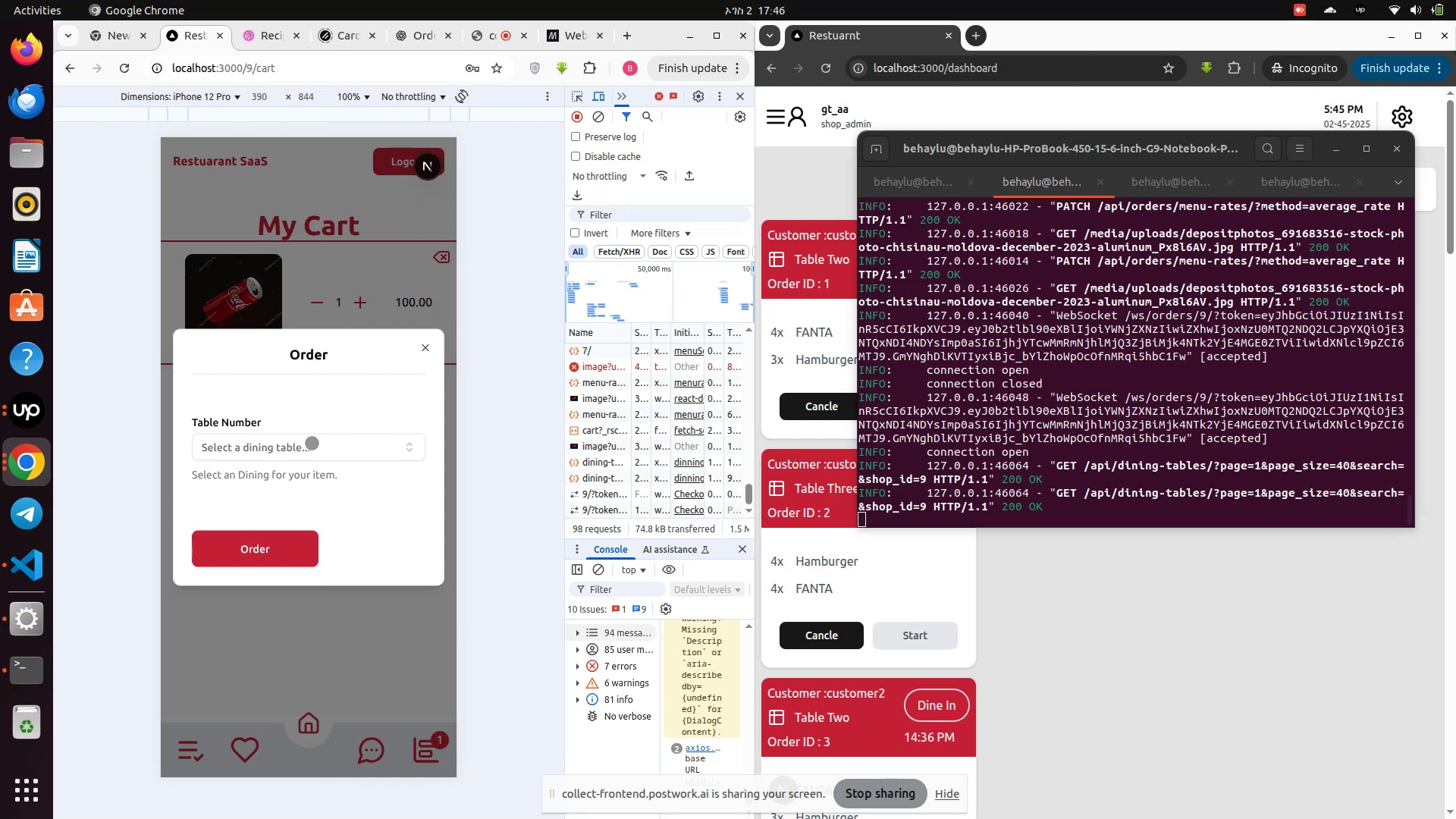 
wait(15.23)
 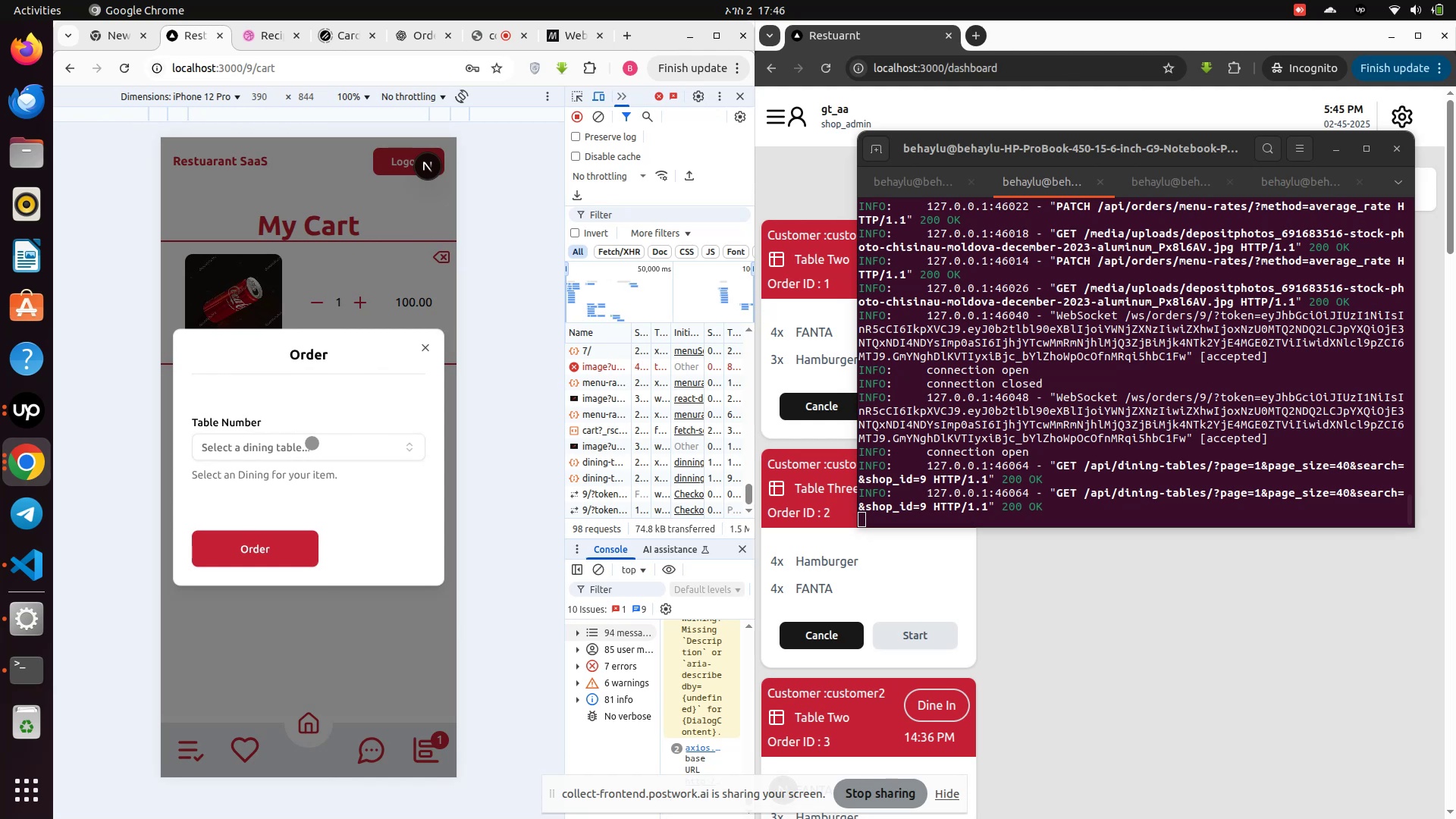 
left_click([286, 452])
 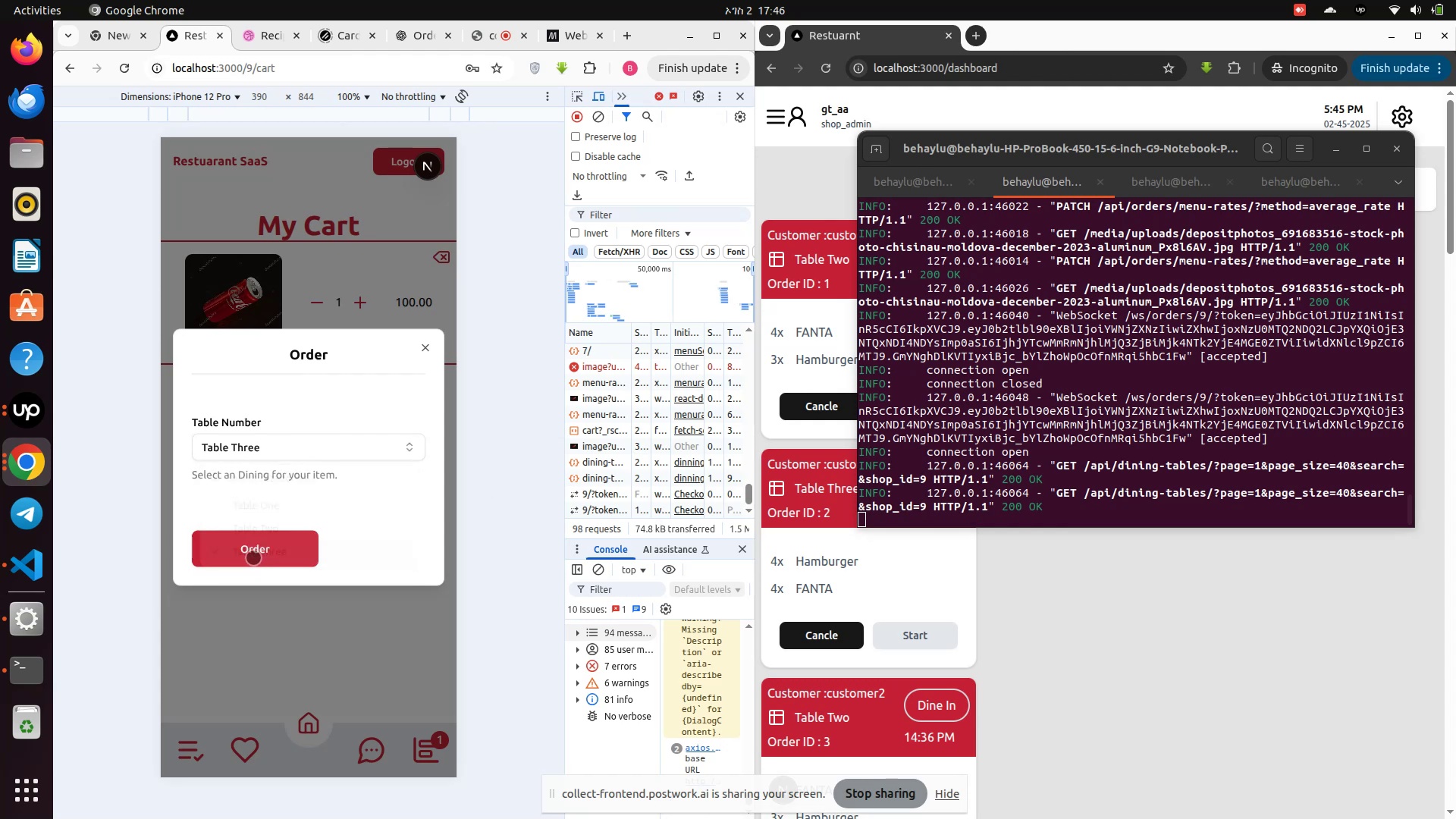 
left_click([262, 550])
 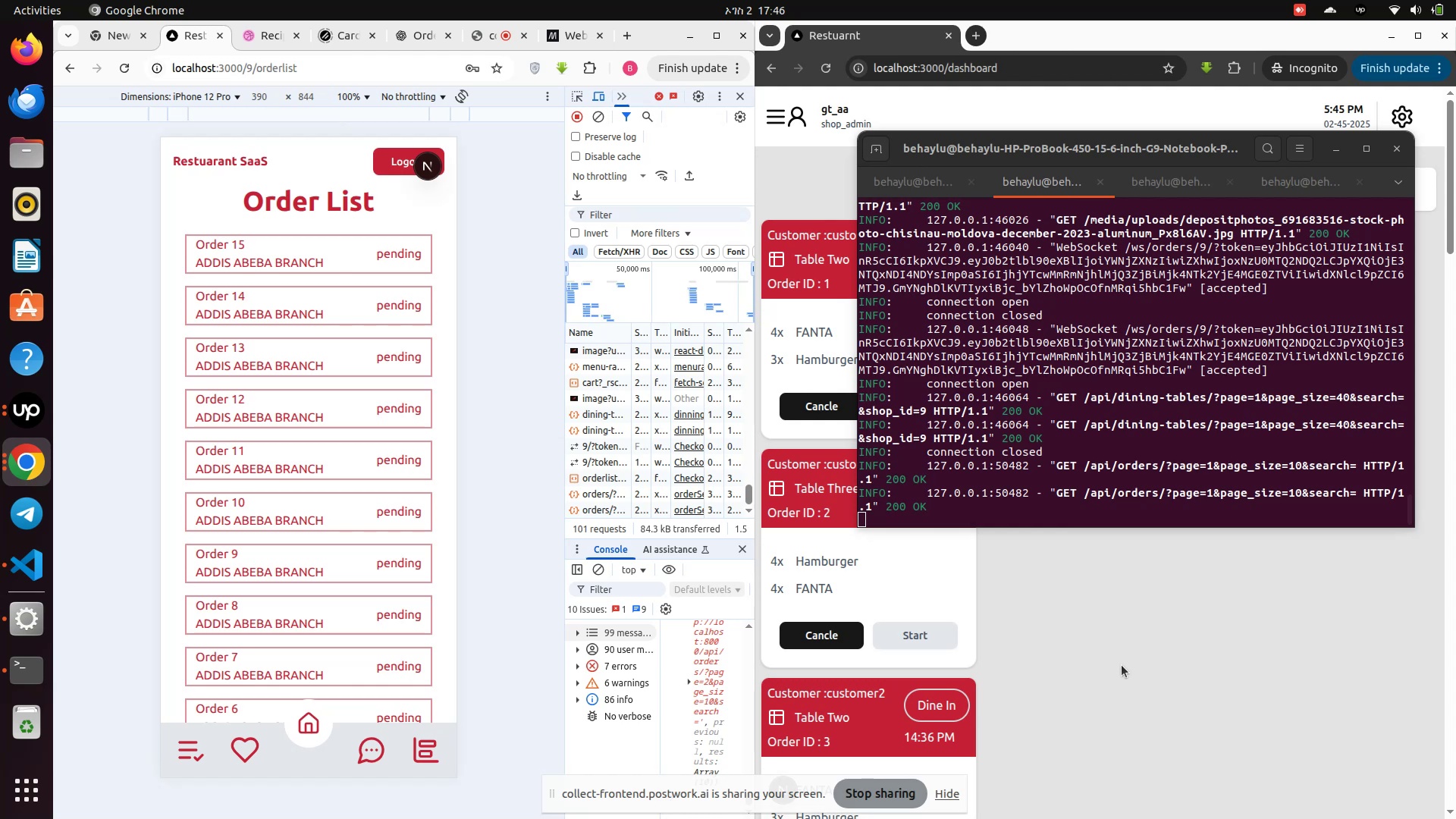 
wait(5.13)
 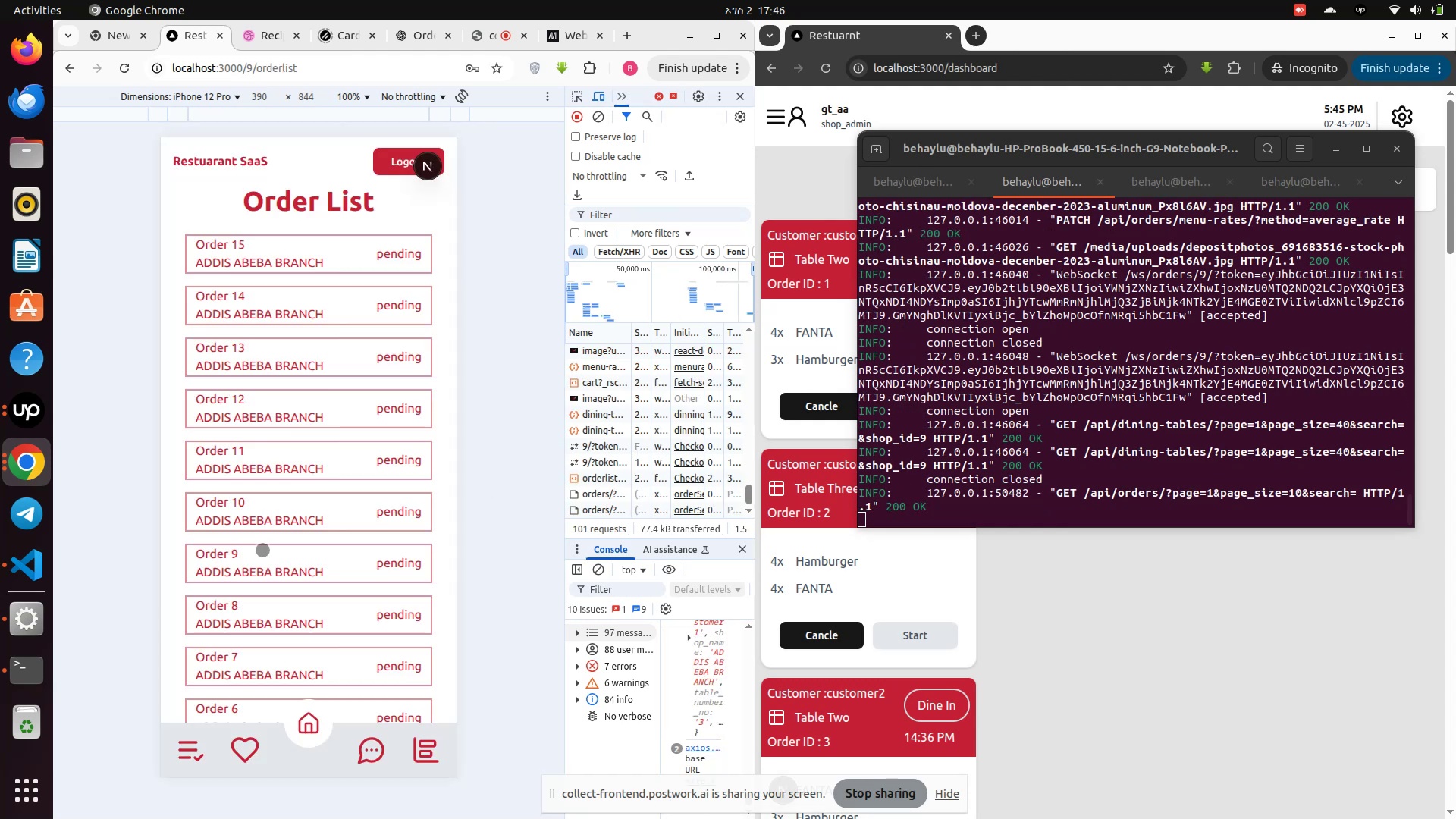 
left_click([1122, 664])
 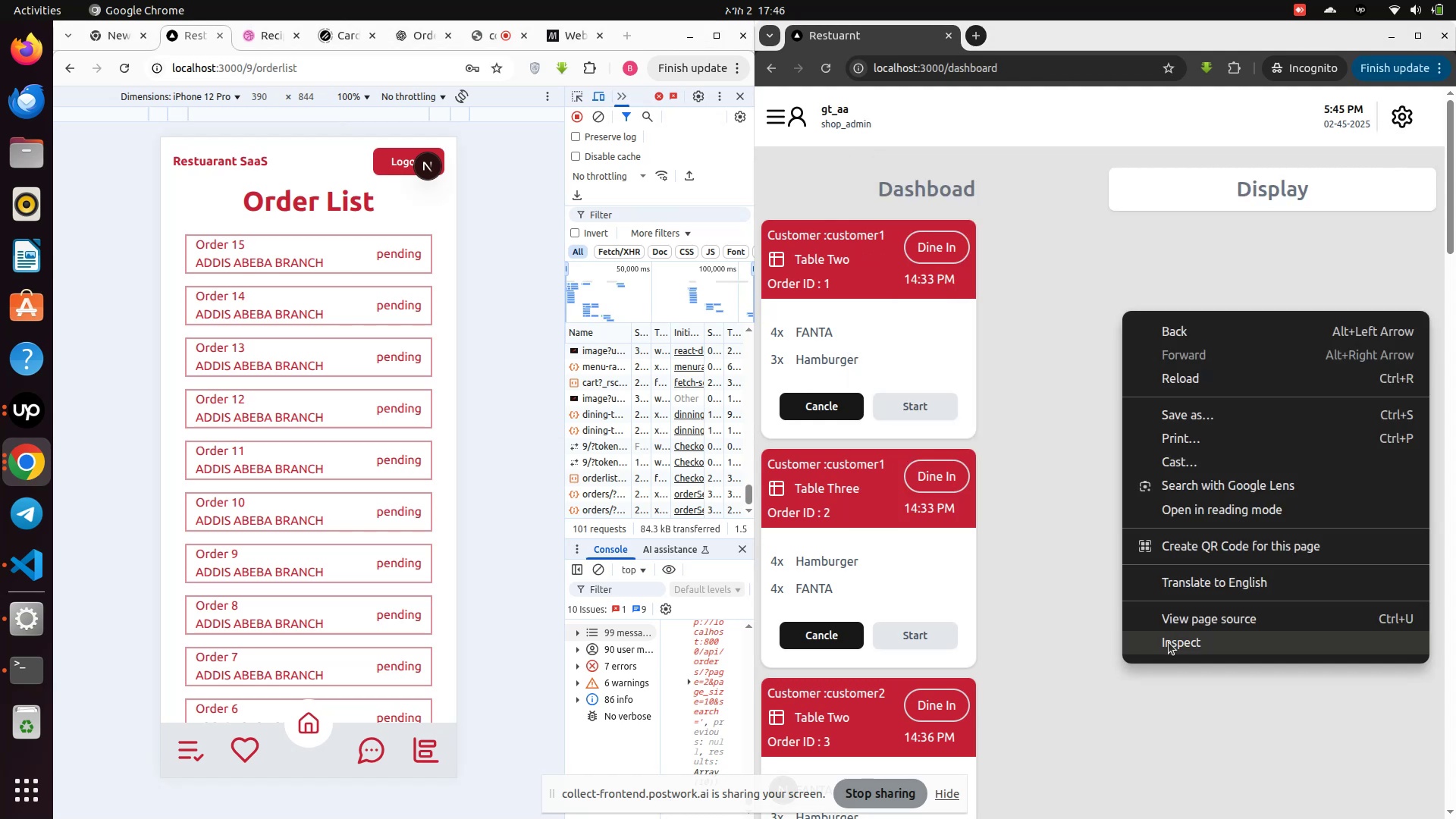 
left_click([1175, 652])
 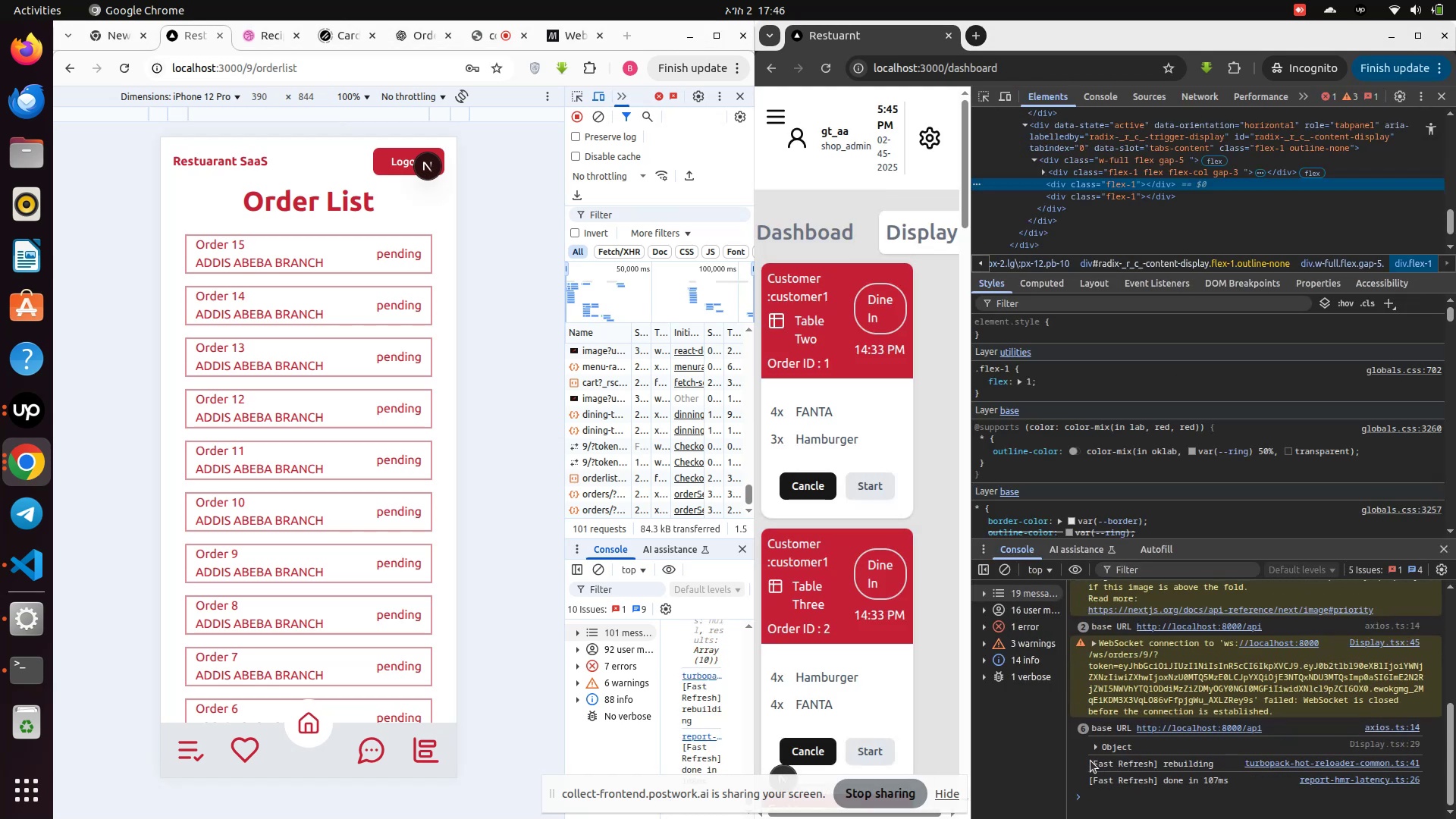 
wait(5.99)
 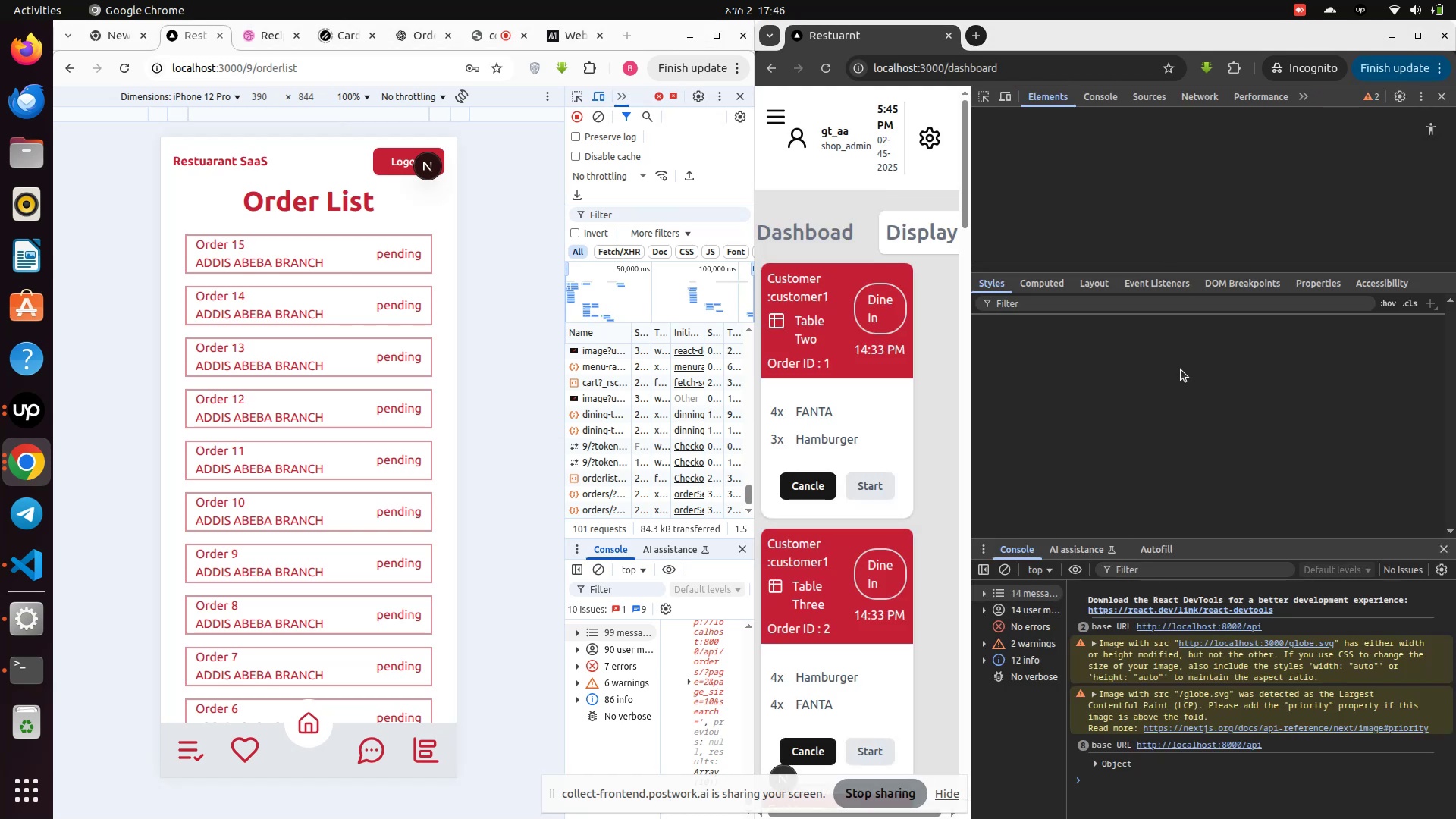 
mouse_move([1129, 723])
 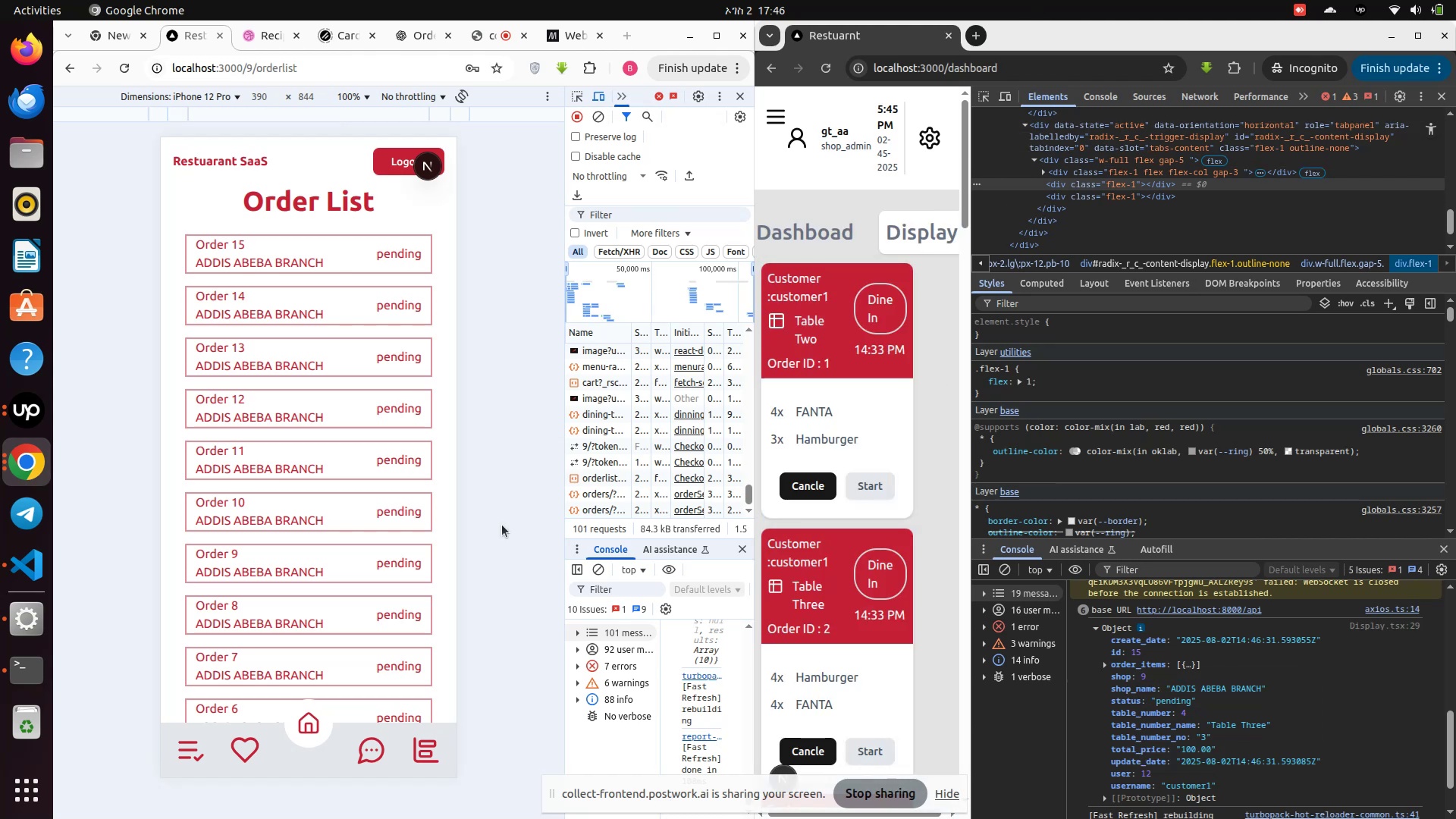 
wait(5.93)
 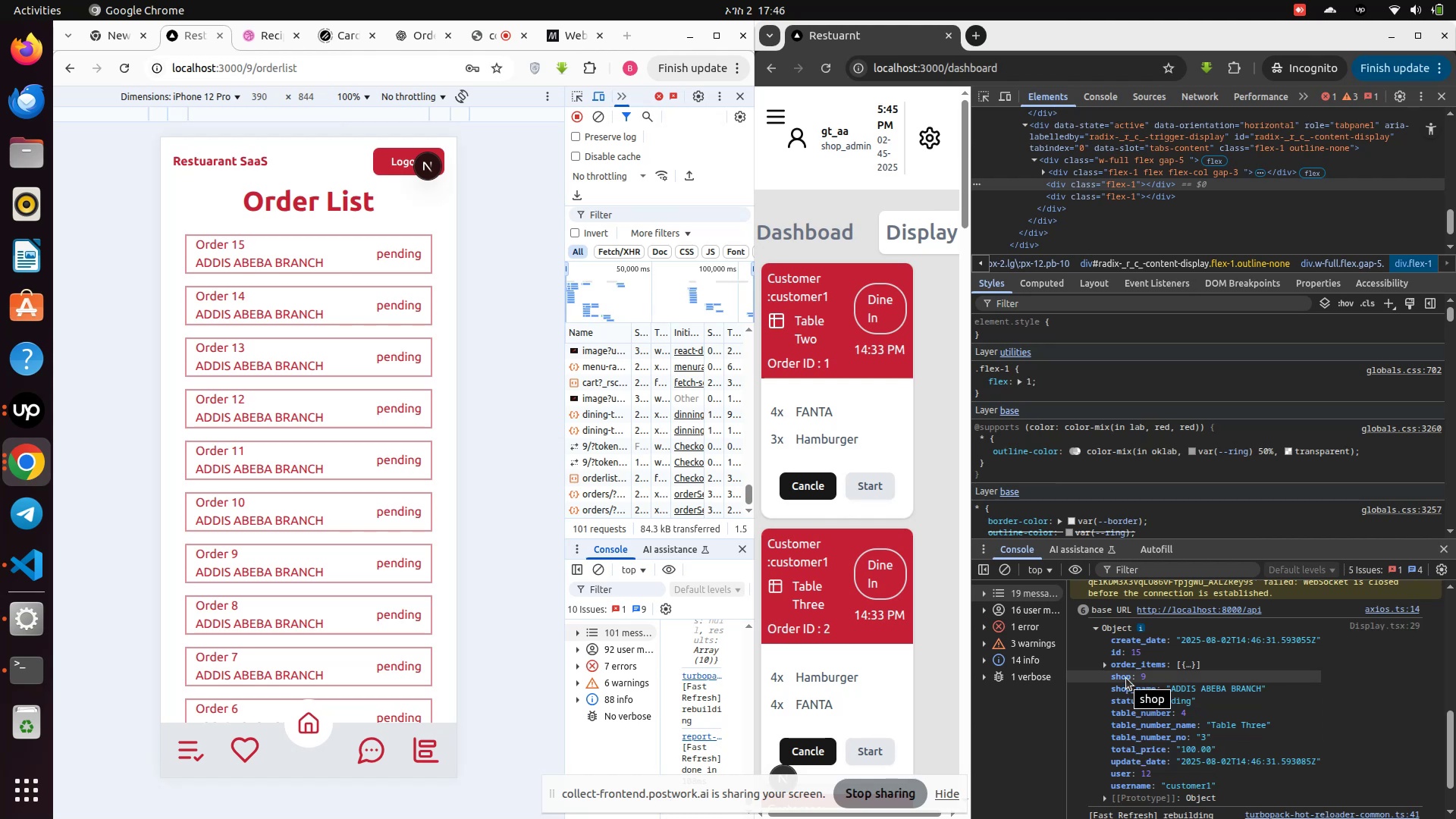 
left_click([424, 755])
 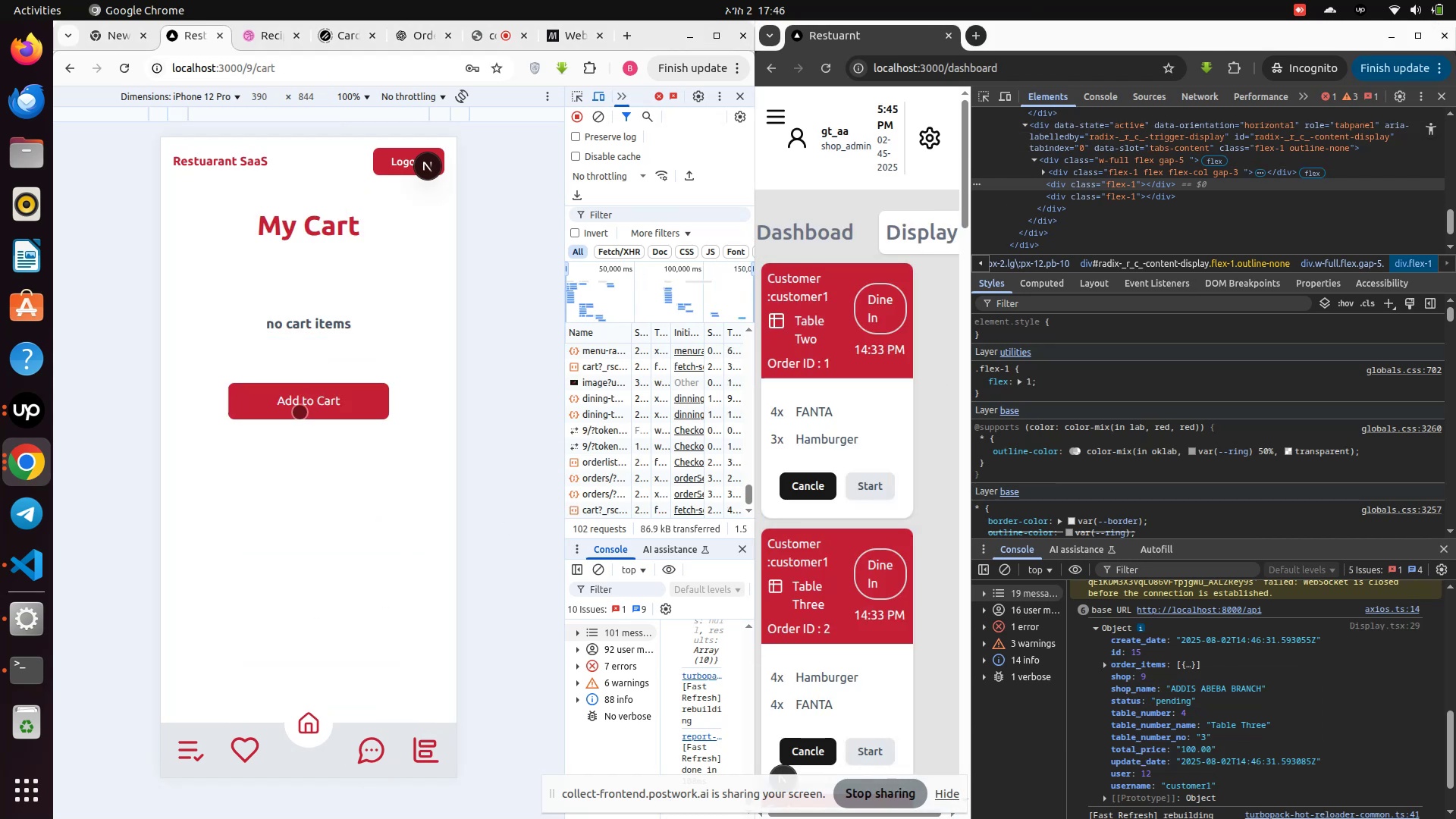 
left_click([300, 412])
 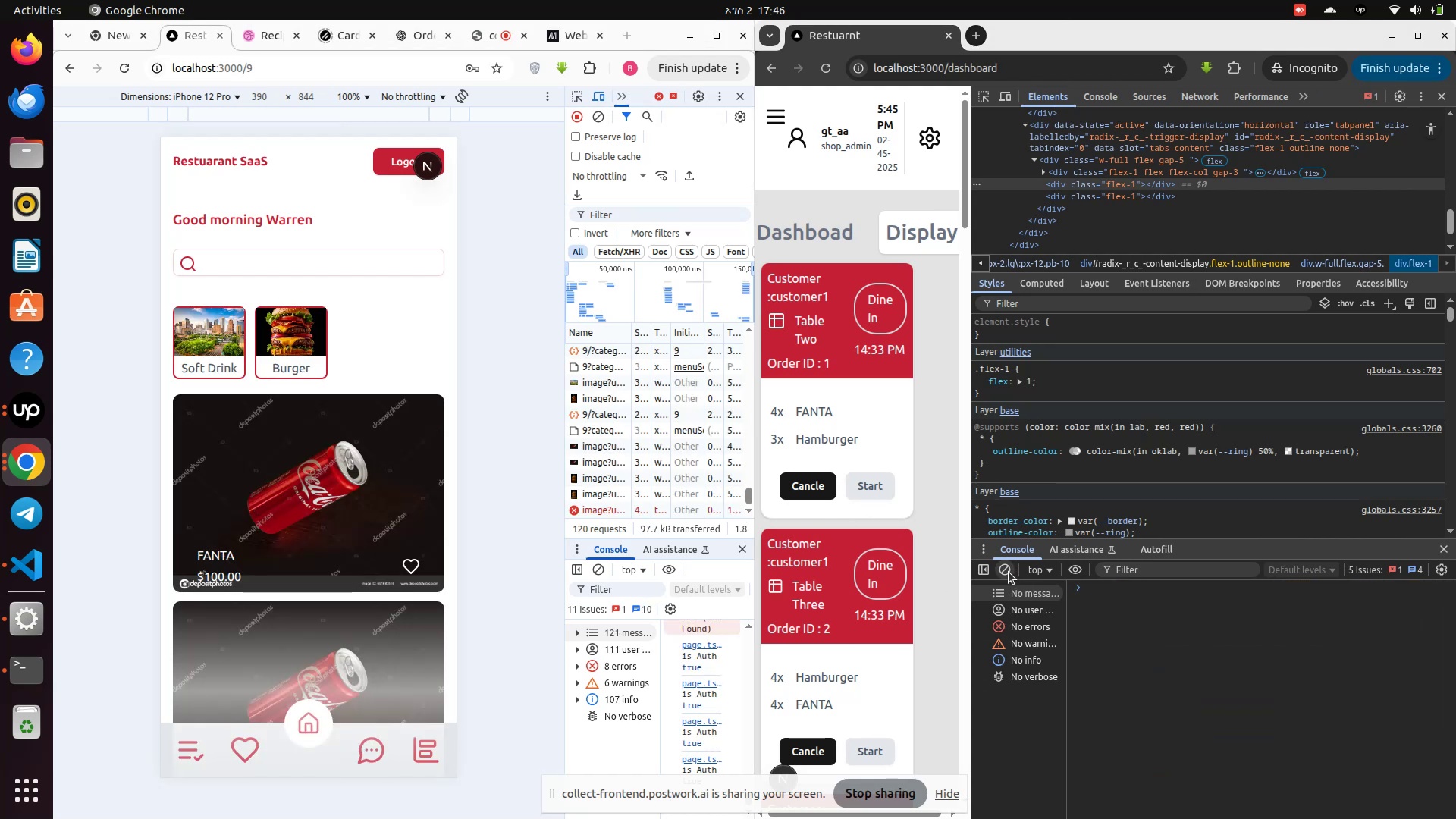 
scroll: coordinate [317, 657], scroll_direction: down, amount: 4.0
 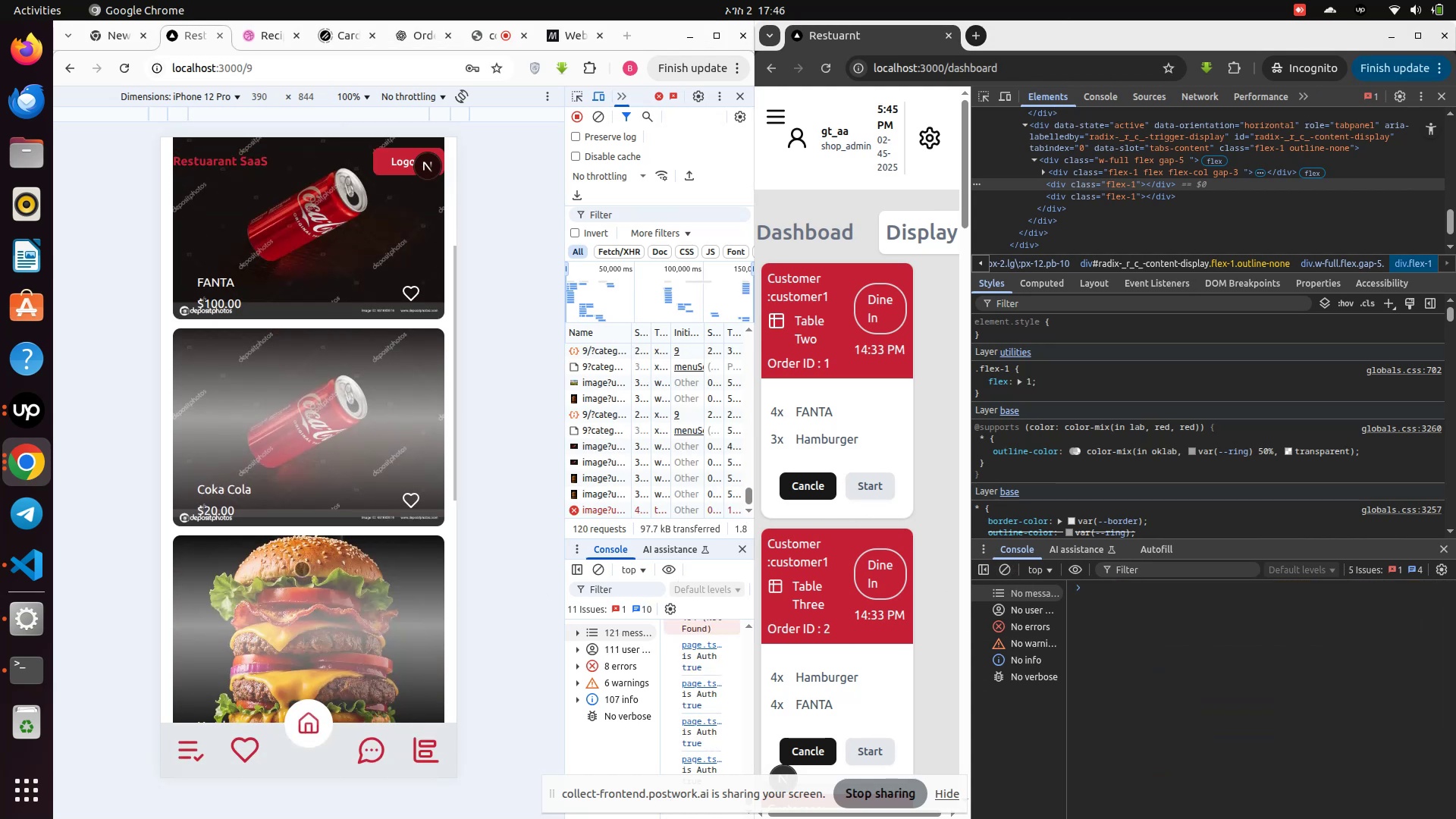 
left_click([302, 569])
 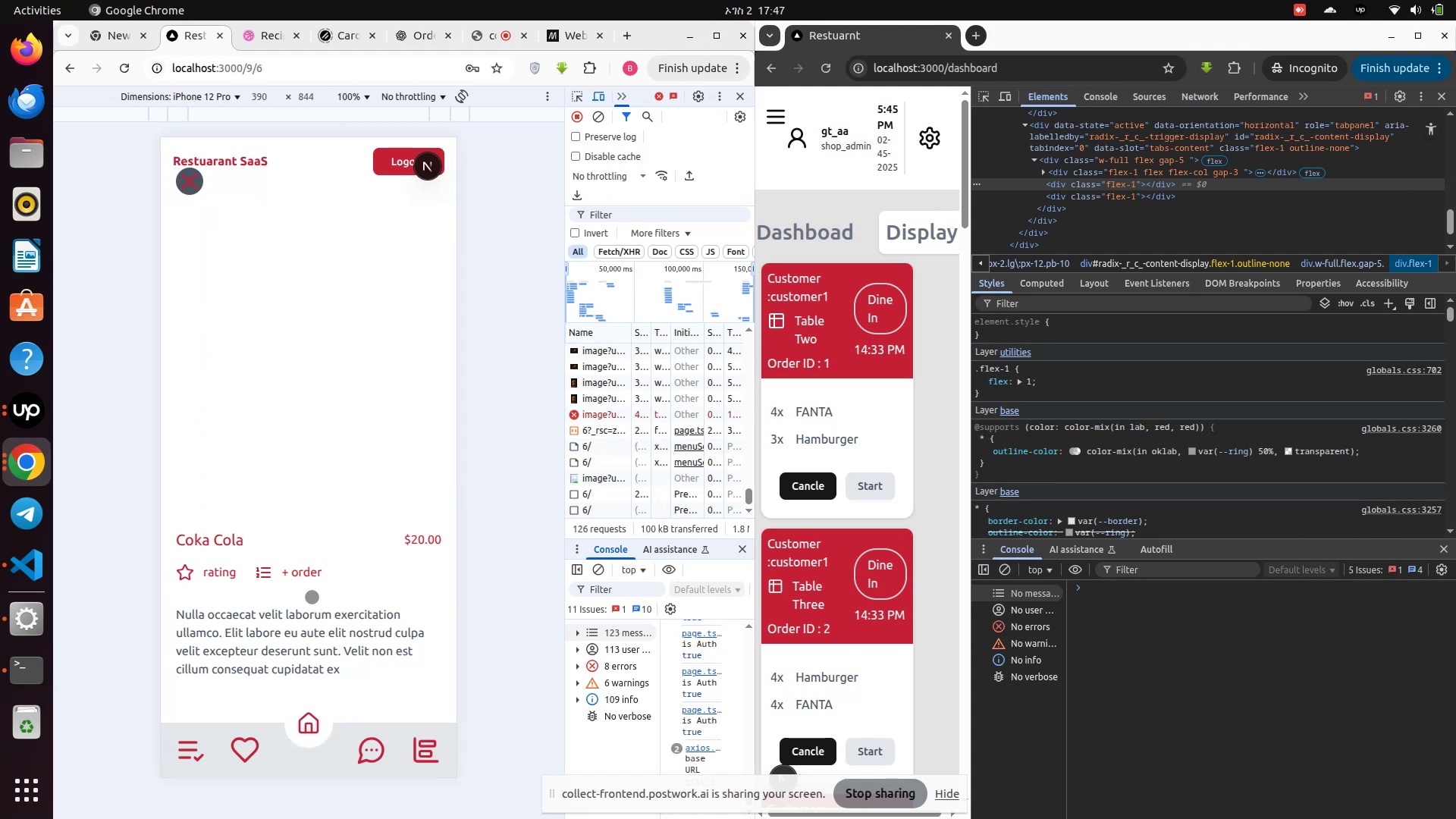 
scroll: coordinate [278, 594], scroll_direction: down, amount: 5.0
 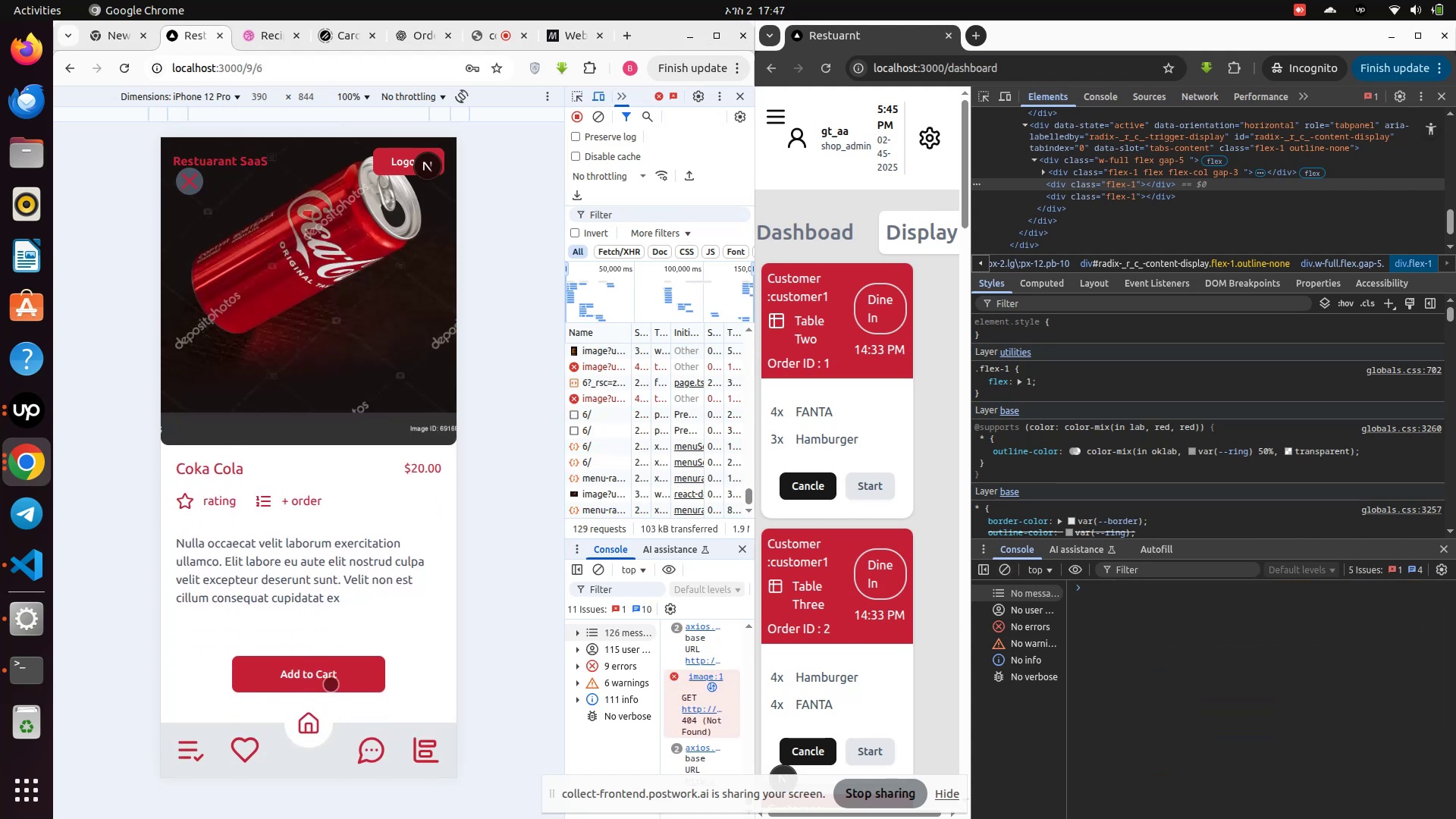 
left_click([330, 682])
 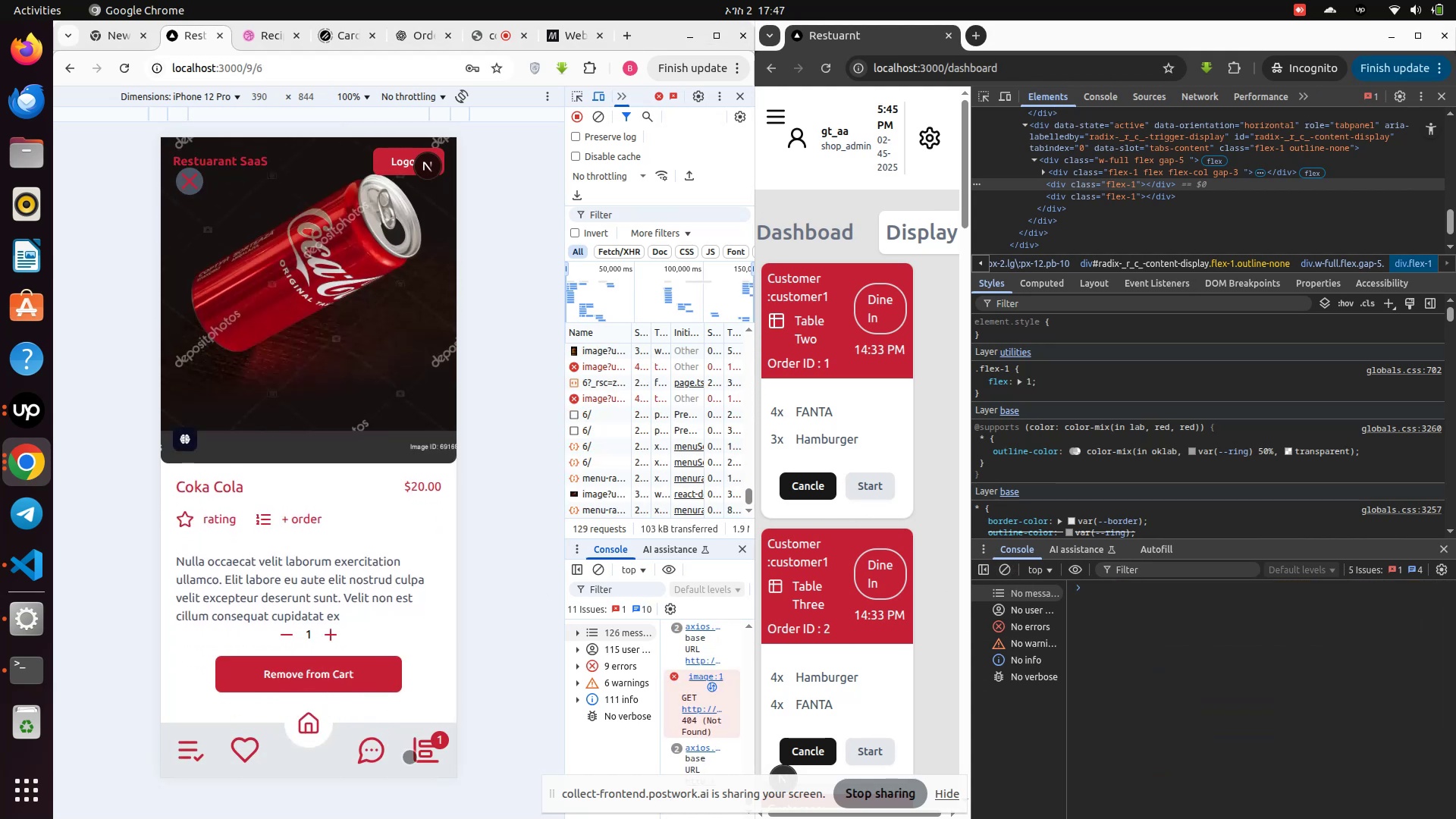 
left_click([430, 755])
 